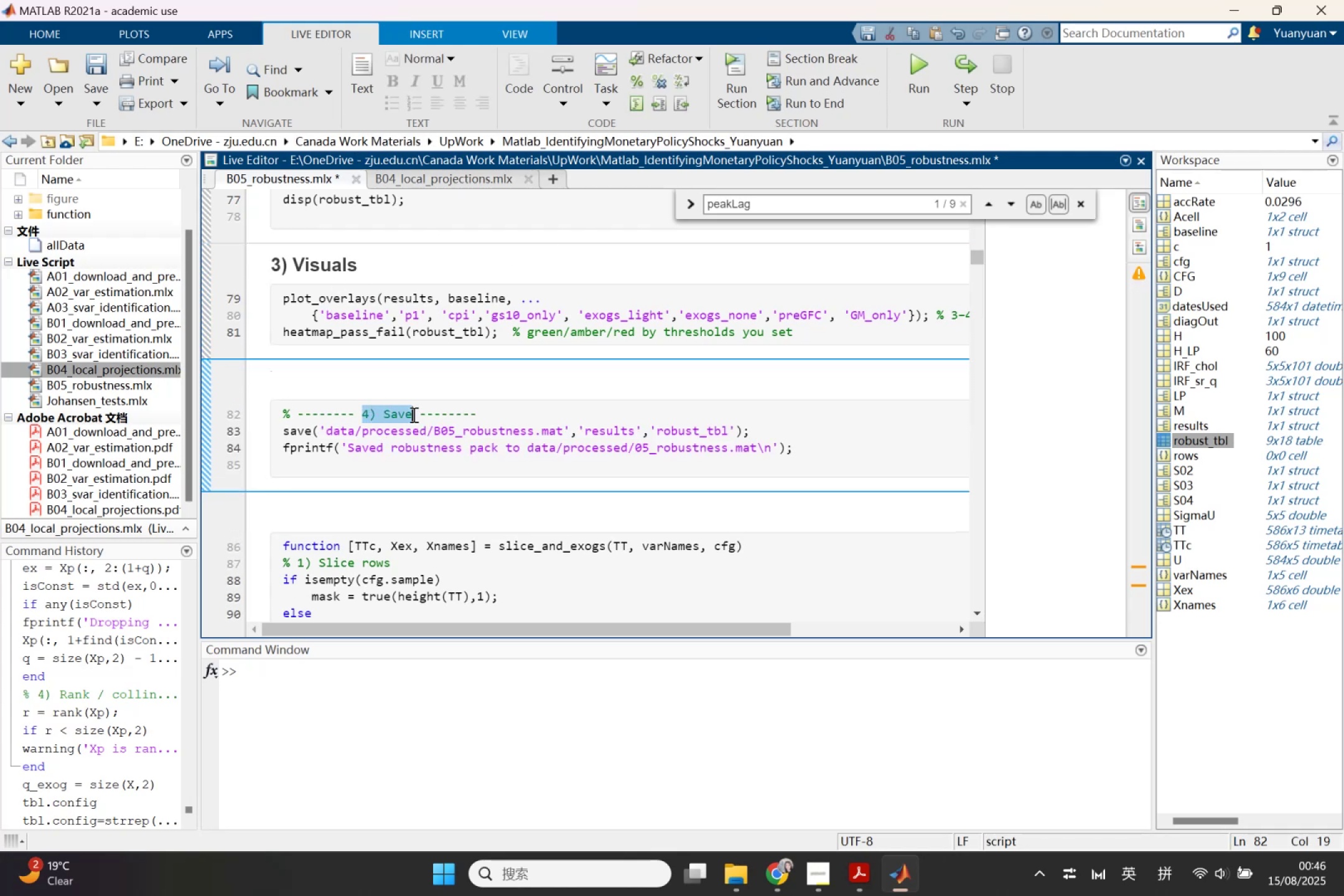 
left_click([360, 380])
 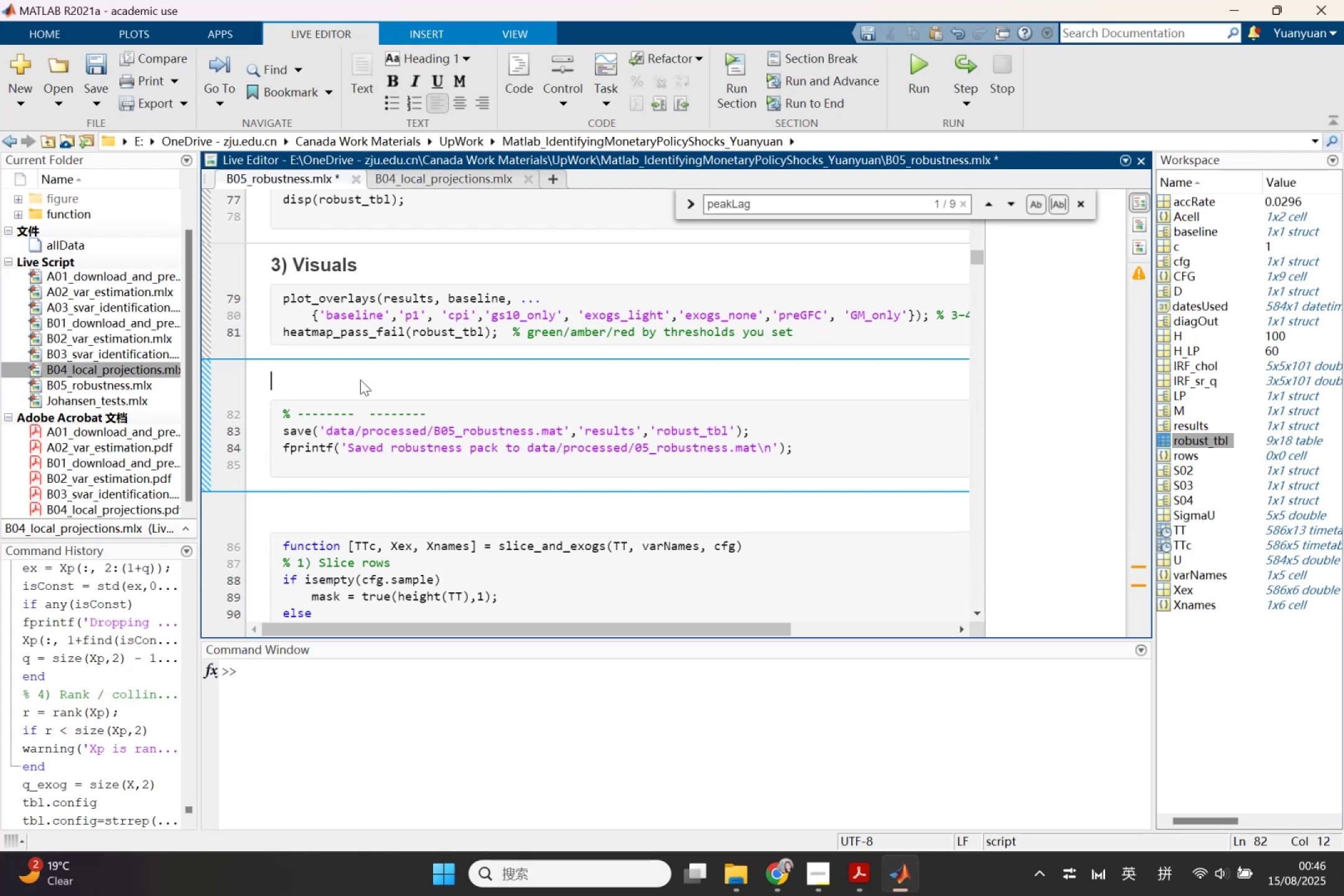 
key(Control+V)
 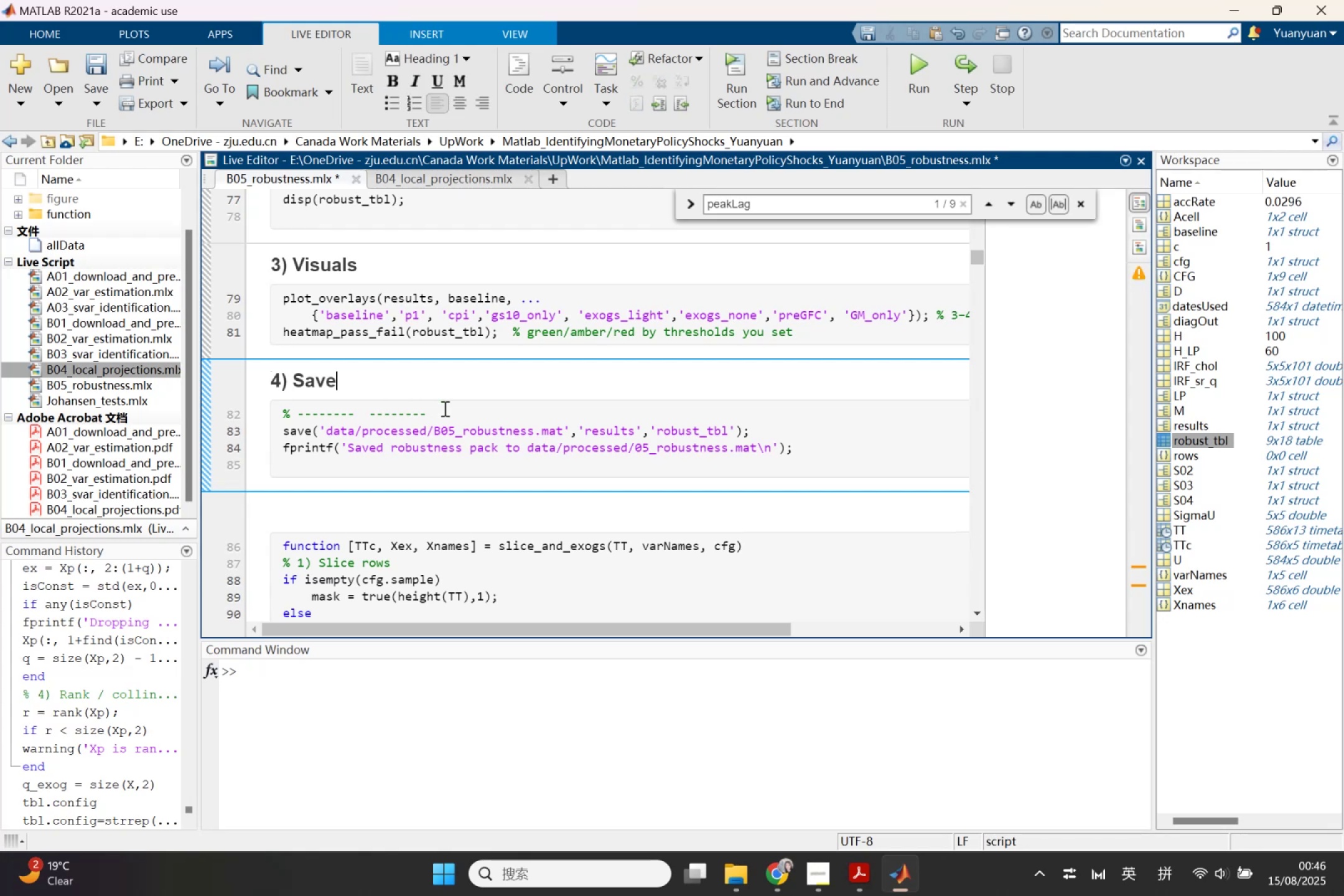 
left_click_drag(start_coordinate=[446, 408], to_coordinate=[273, 403])
 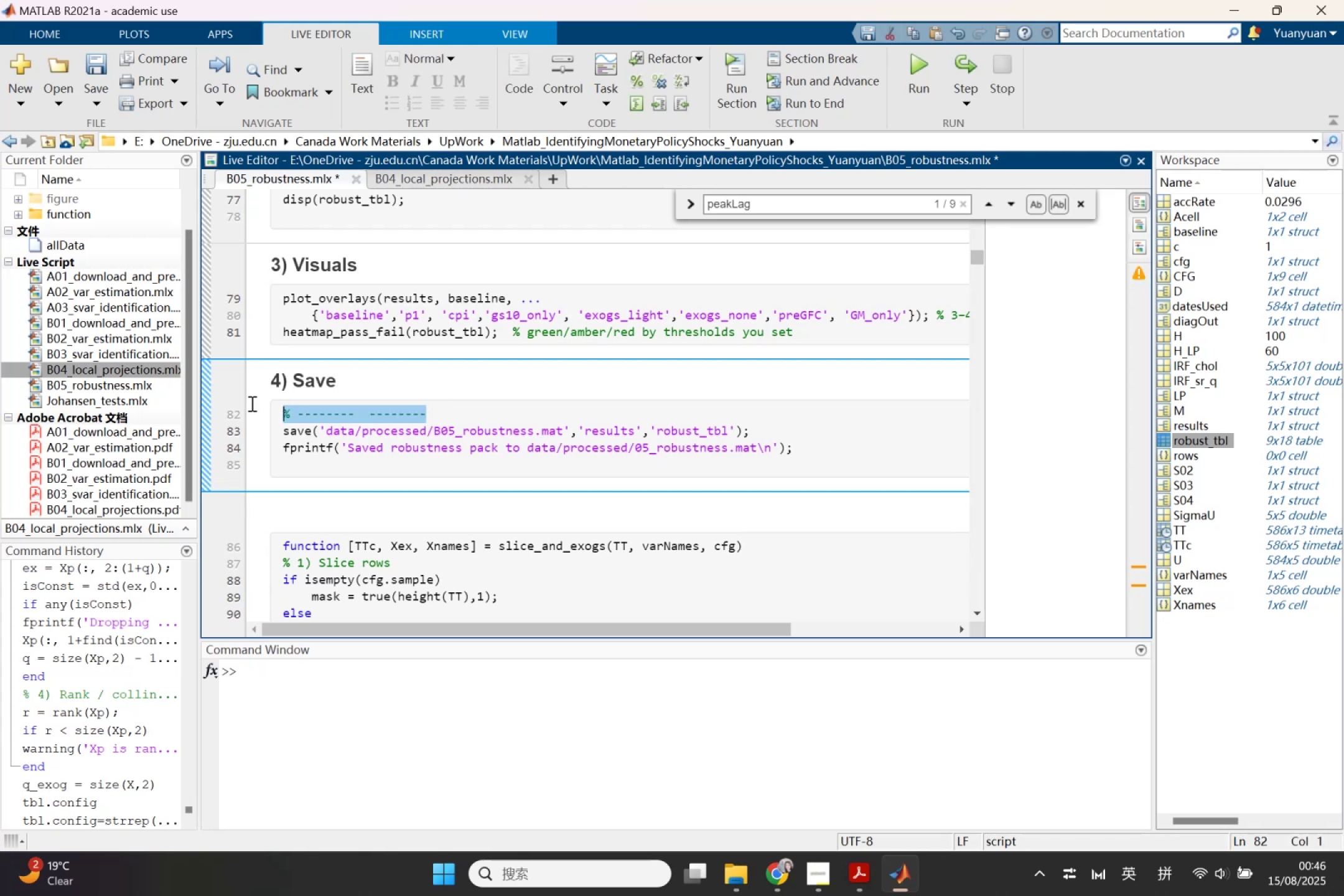 
key(Backspace)
 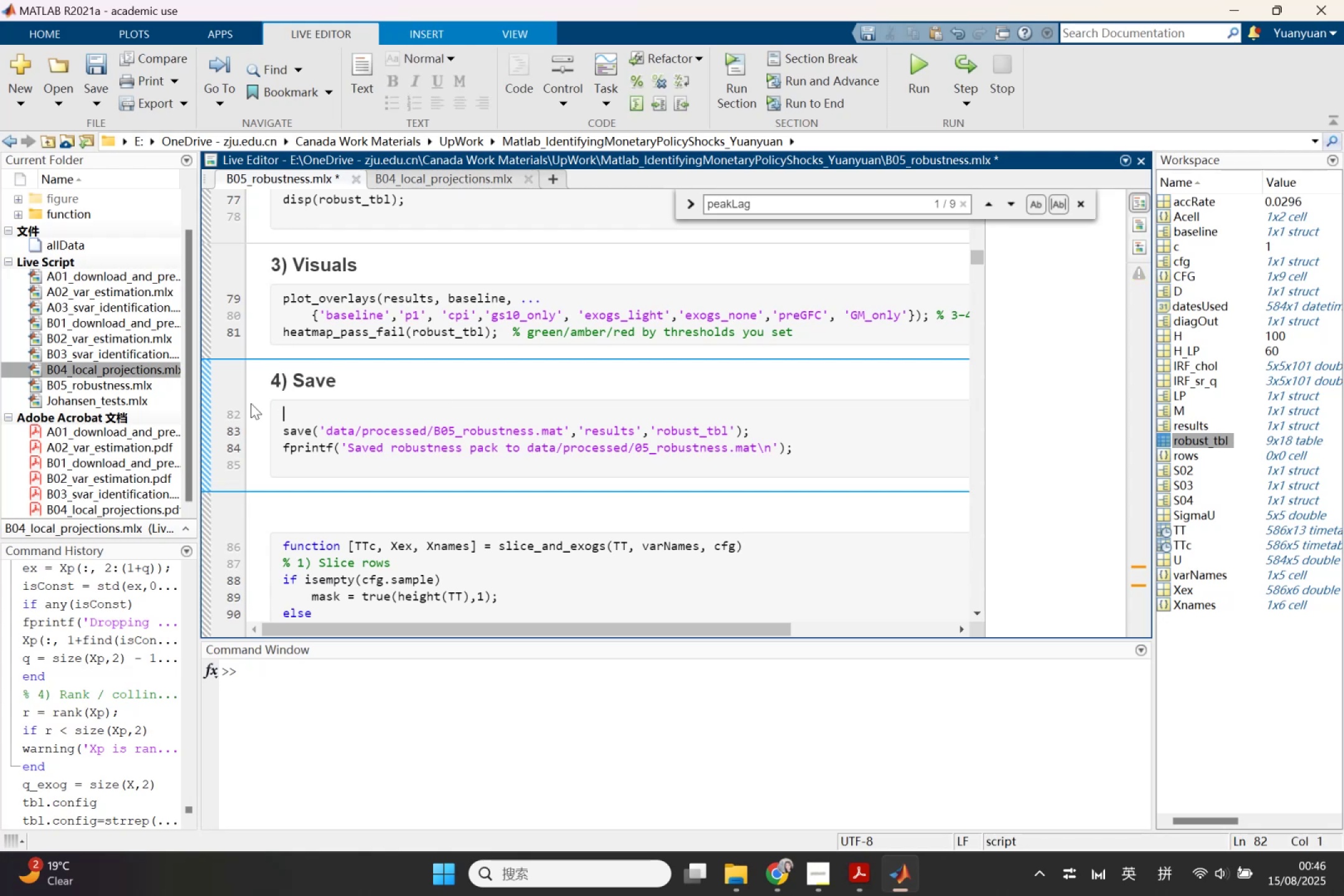 
key(Backspace)
 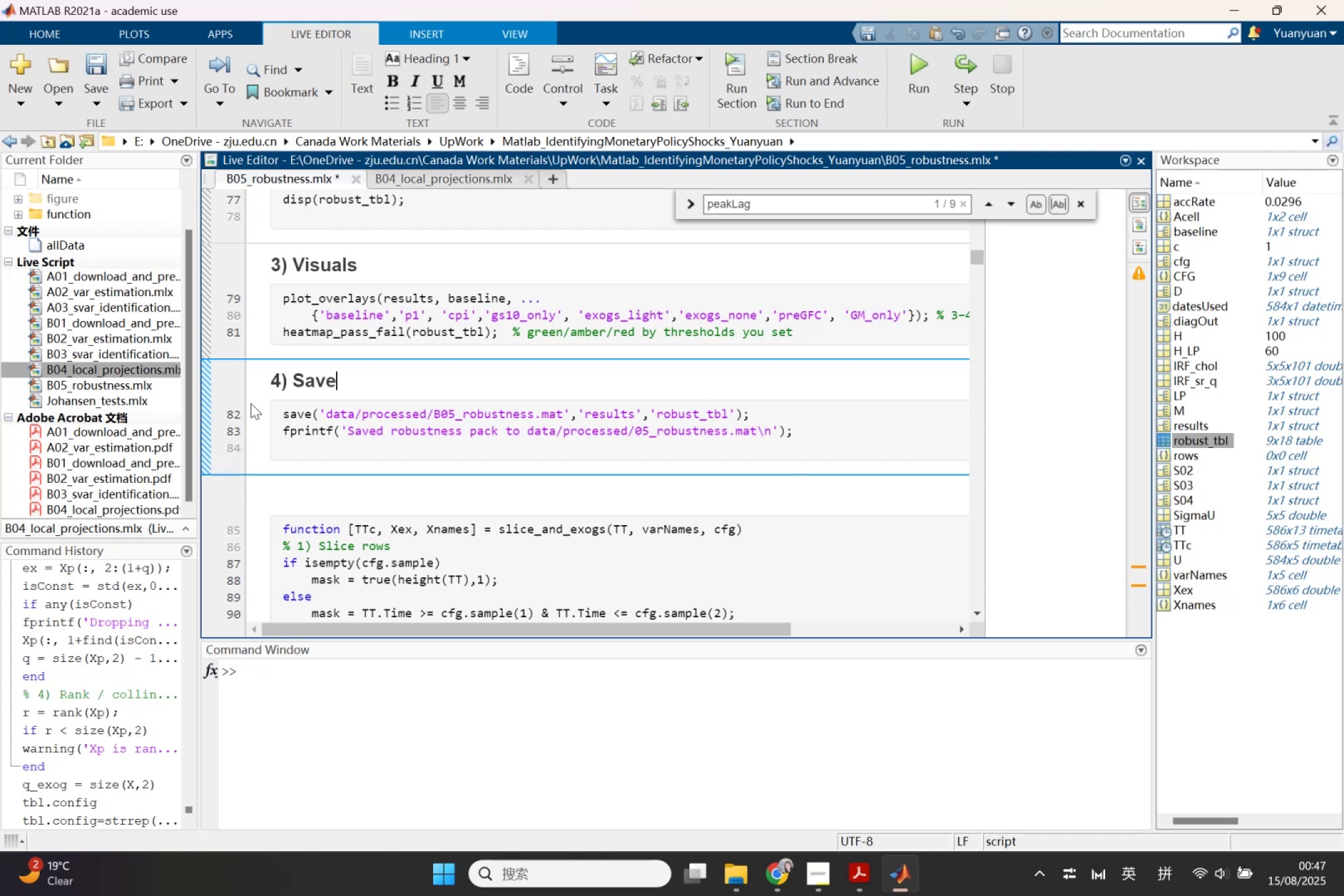 
wait(55.88)
 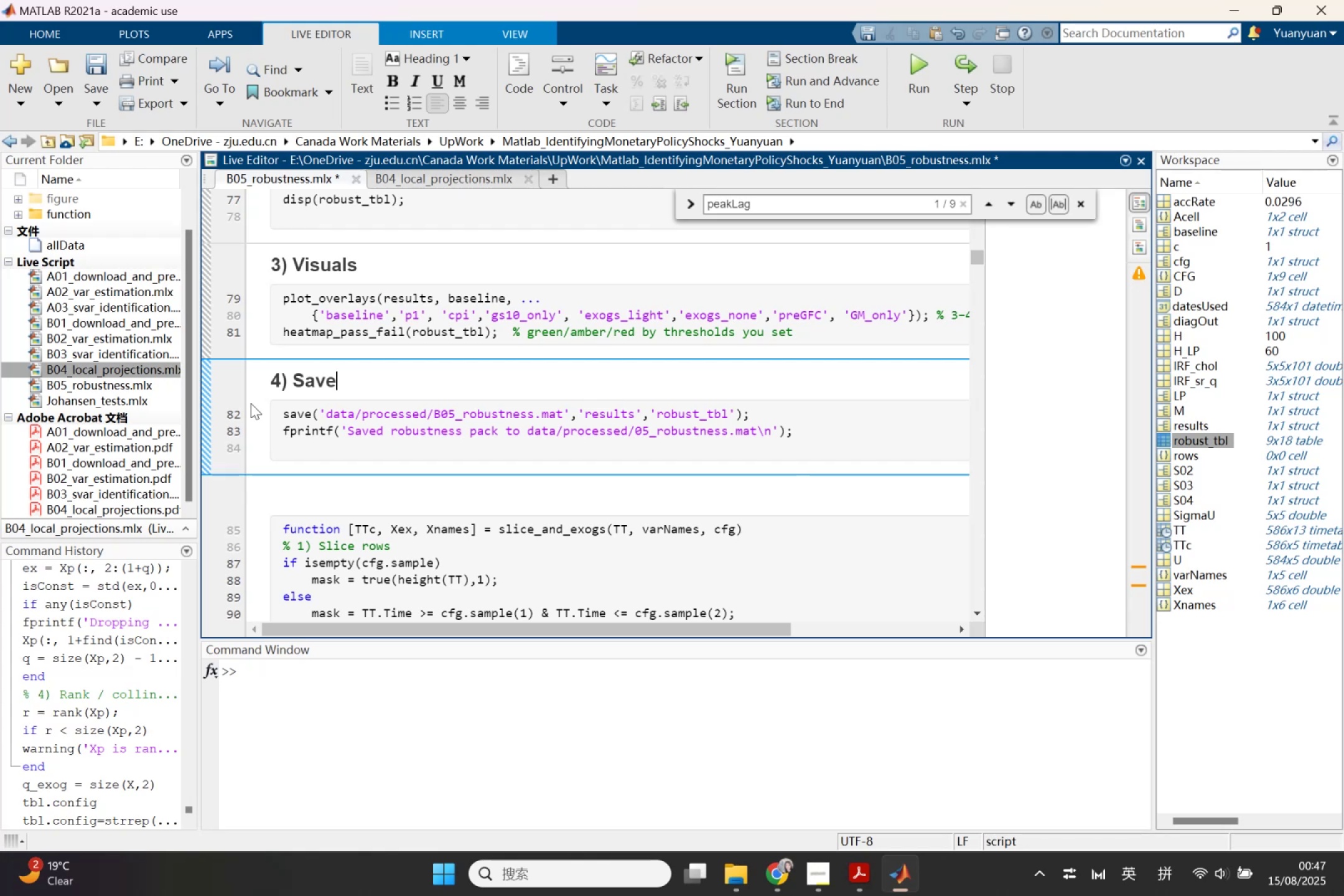 
scroll: coordinate [944, 332], scroll_direction: down, amount: 1.0
 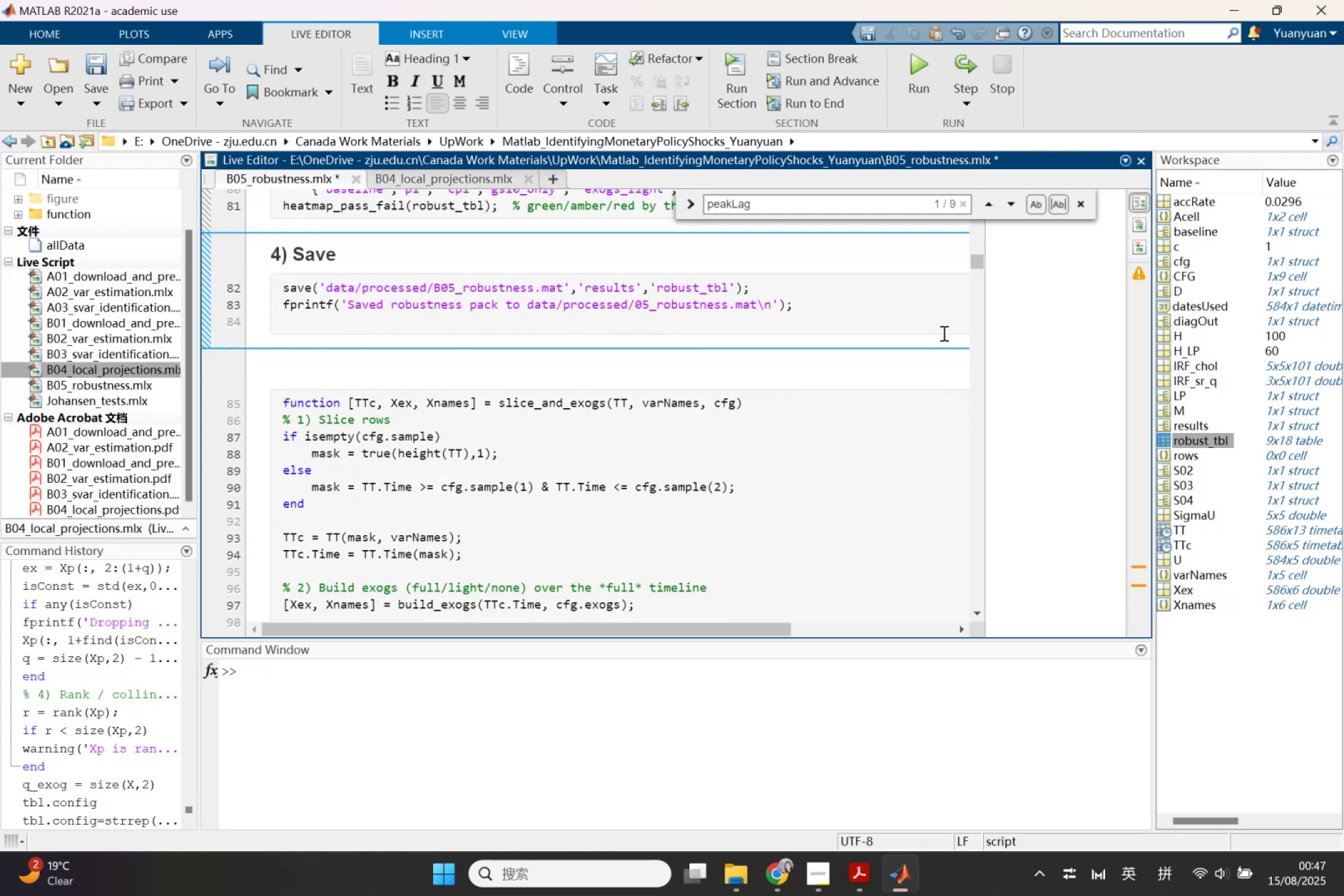 
scroll: coordinate [935, 308], scroll_direction: up, amount: 3.0
 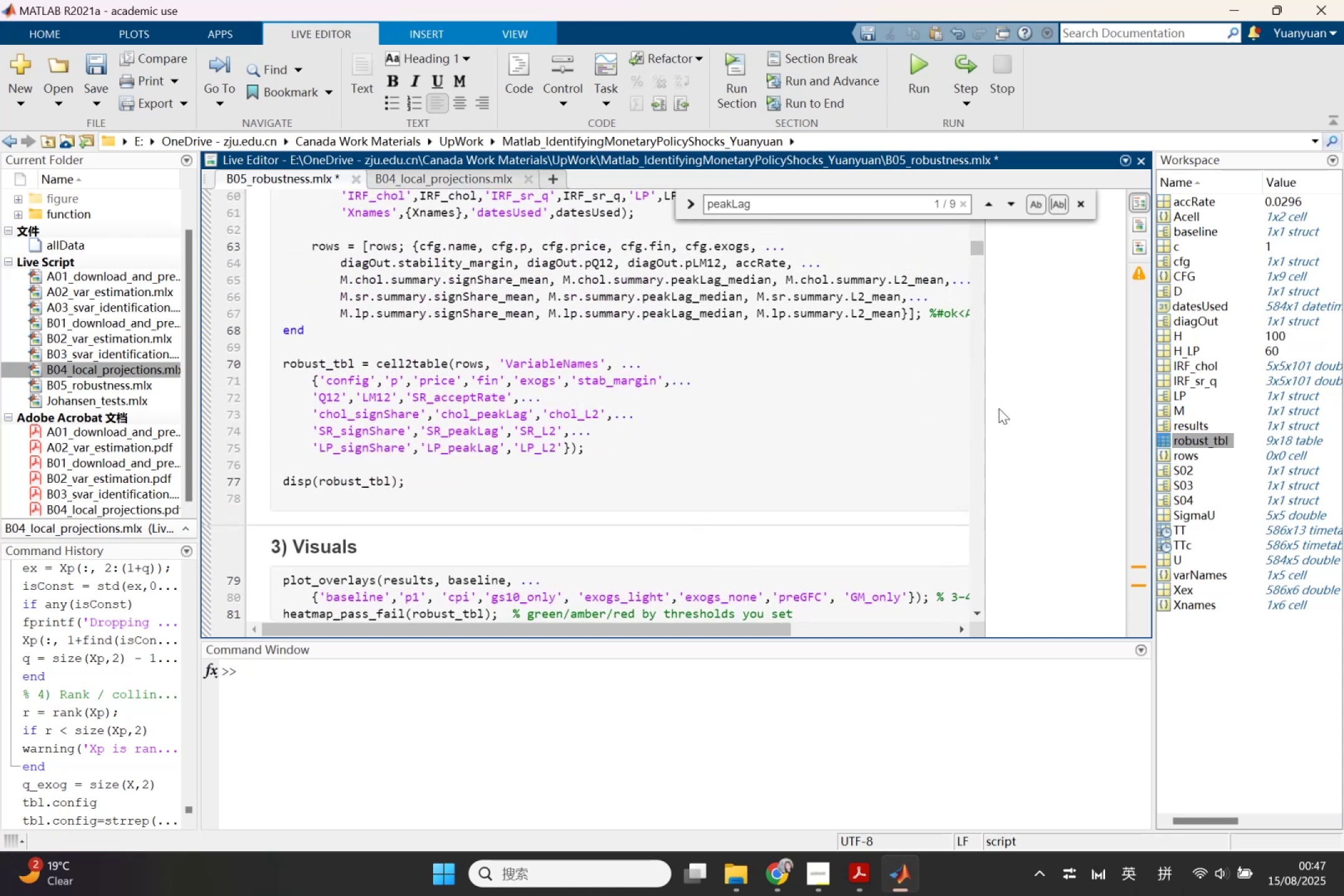 
scroll: coordinate [789, 425], scroll_direction: down, amount: 8.0
 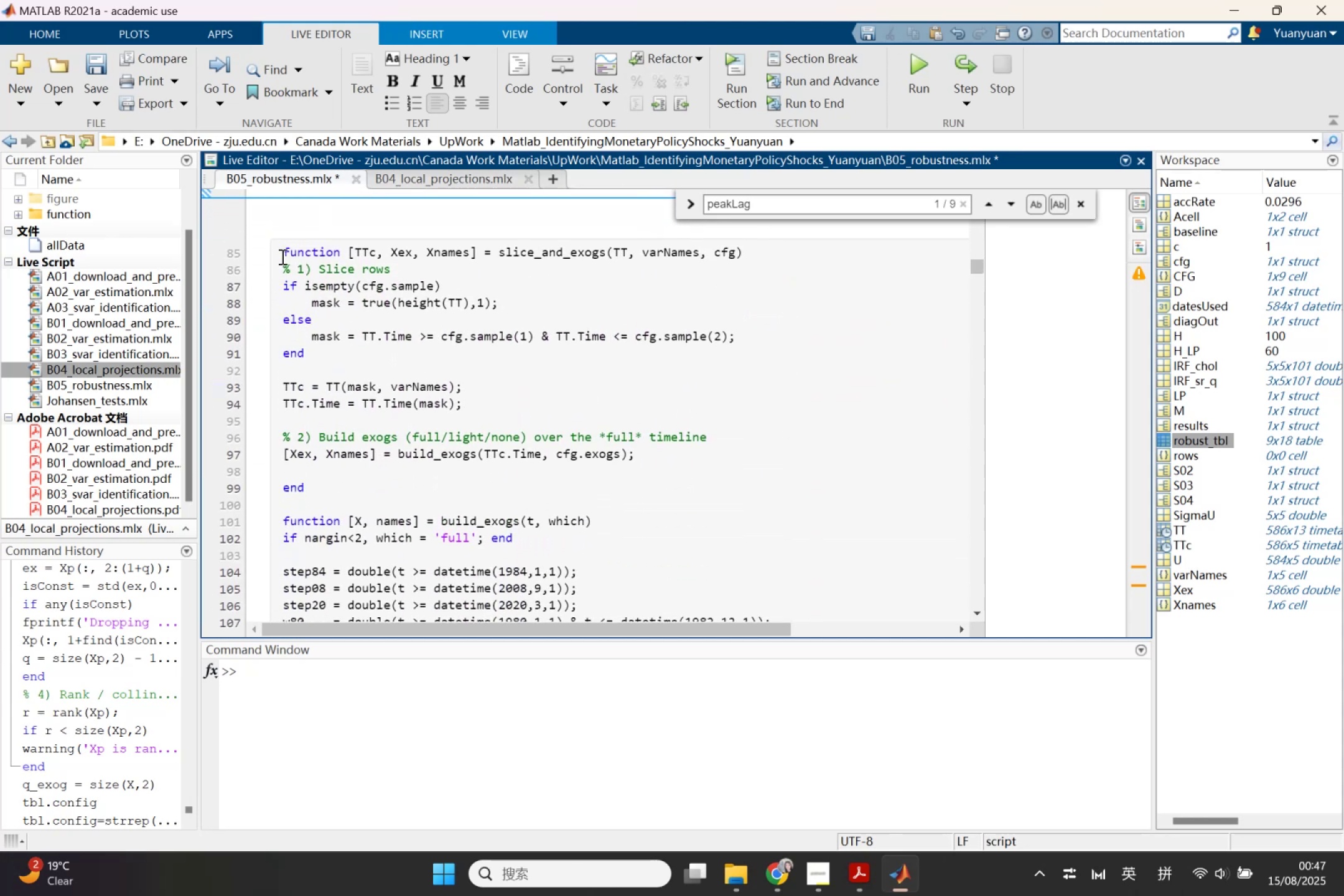 
left_click_drag(start_coordinate=[282, 253], to_coordinate=[370, 488])
 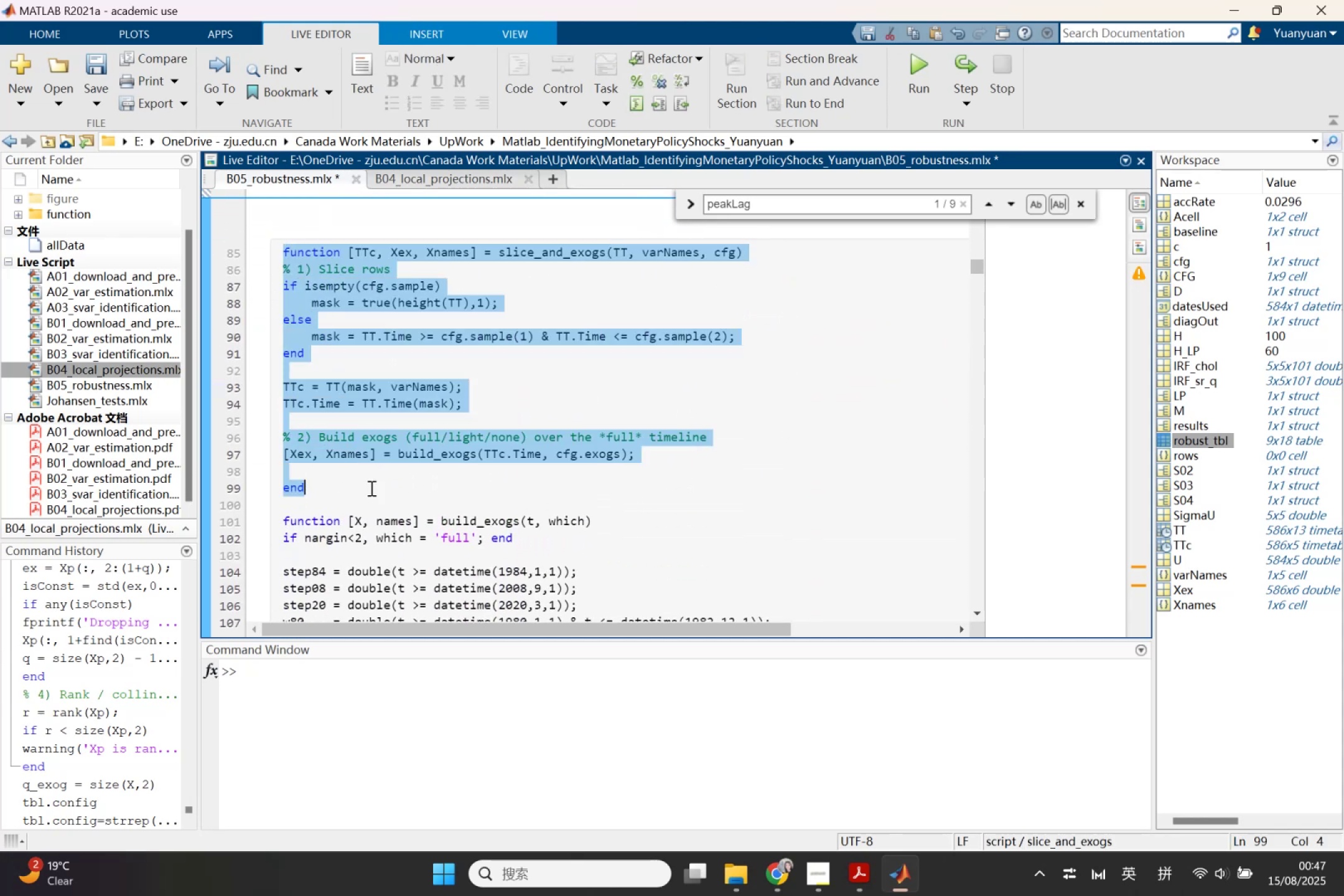 
key(Control+C)
 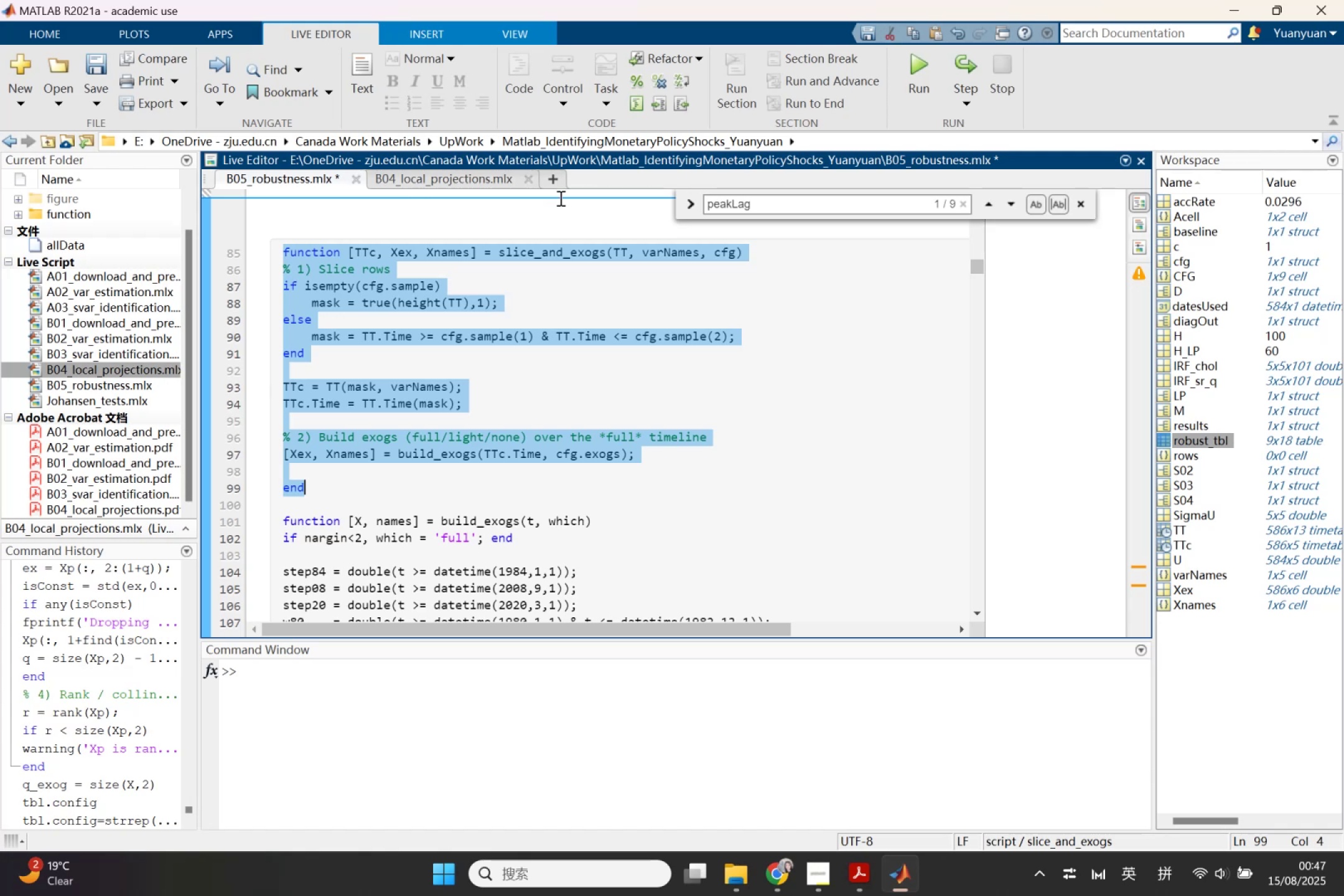 
left_click([12, 103])
 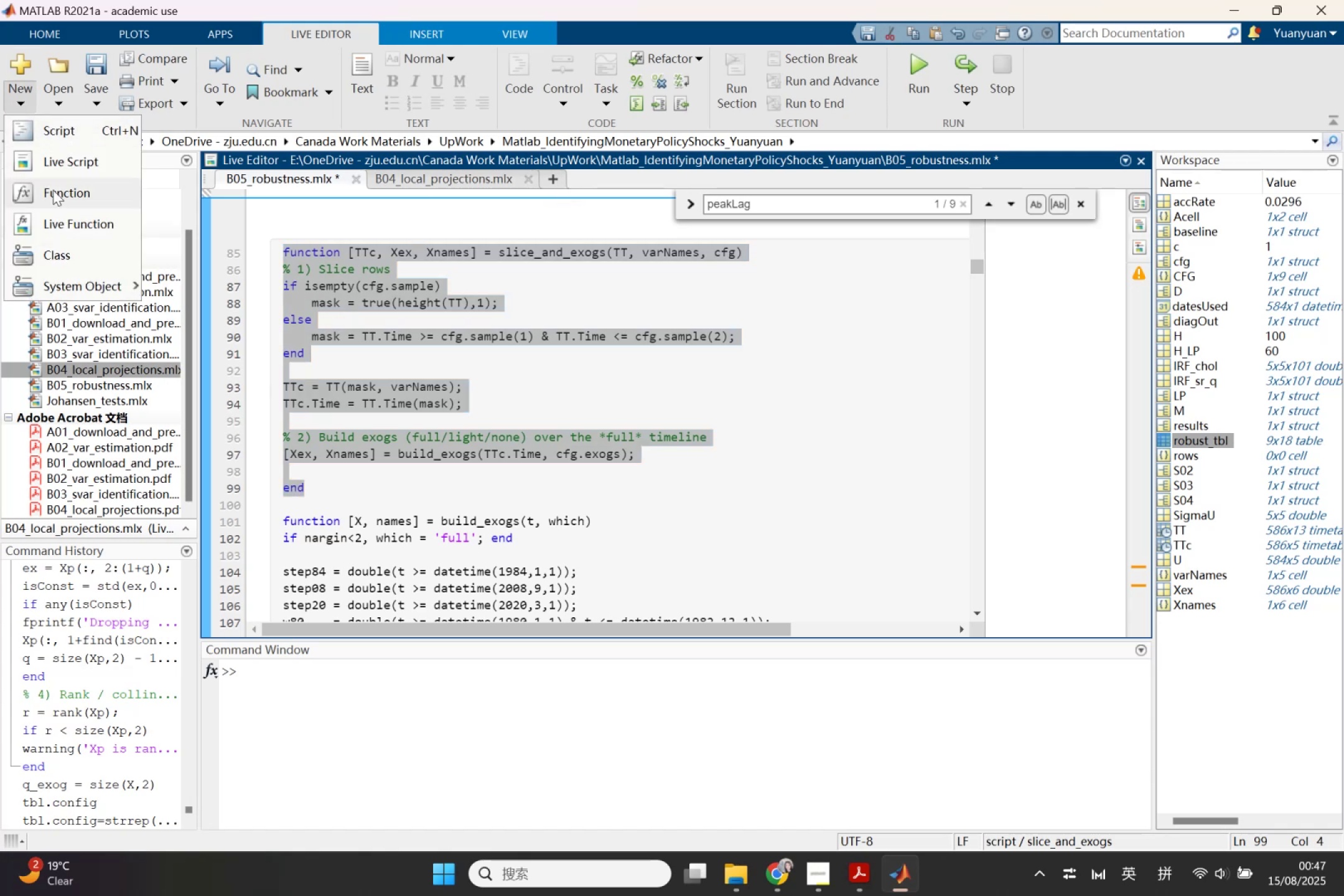 
left_click([53, 190])
 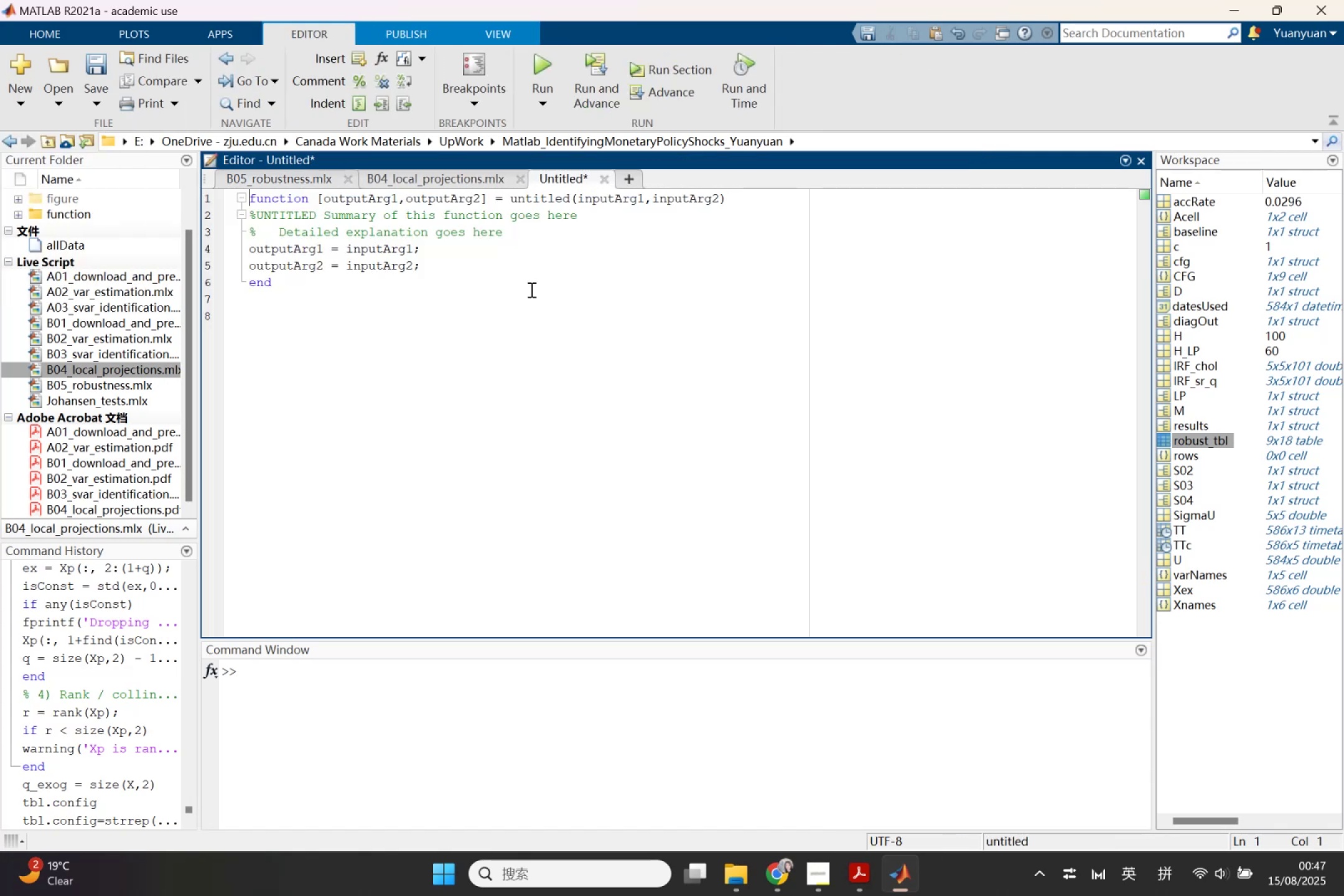 
left_click_drag(start_coordinate=[500, 332], to_coordinate=[134, 176])
 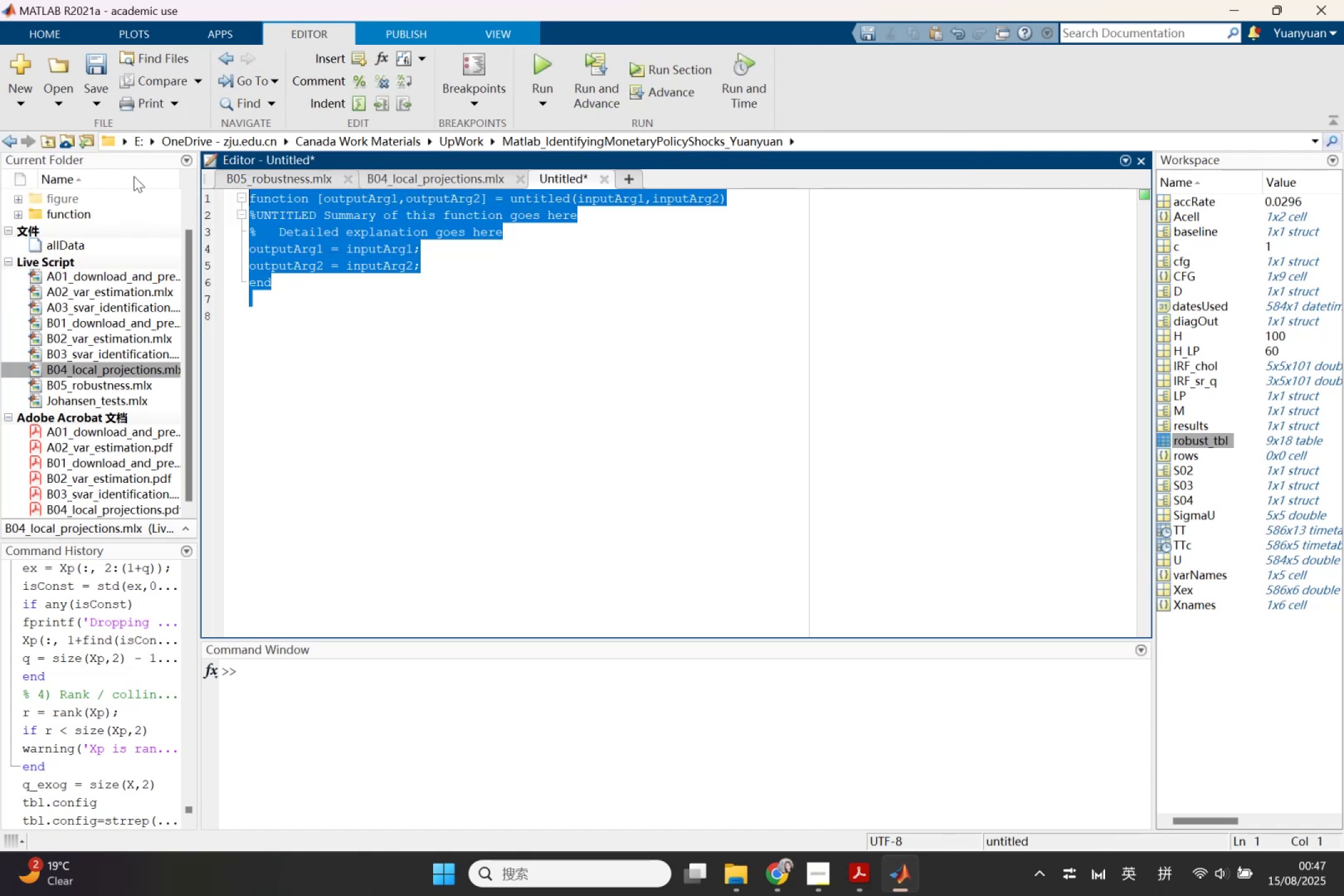 
key(Control+V)
 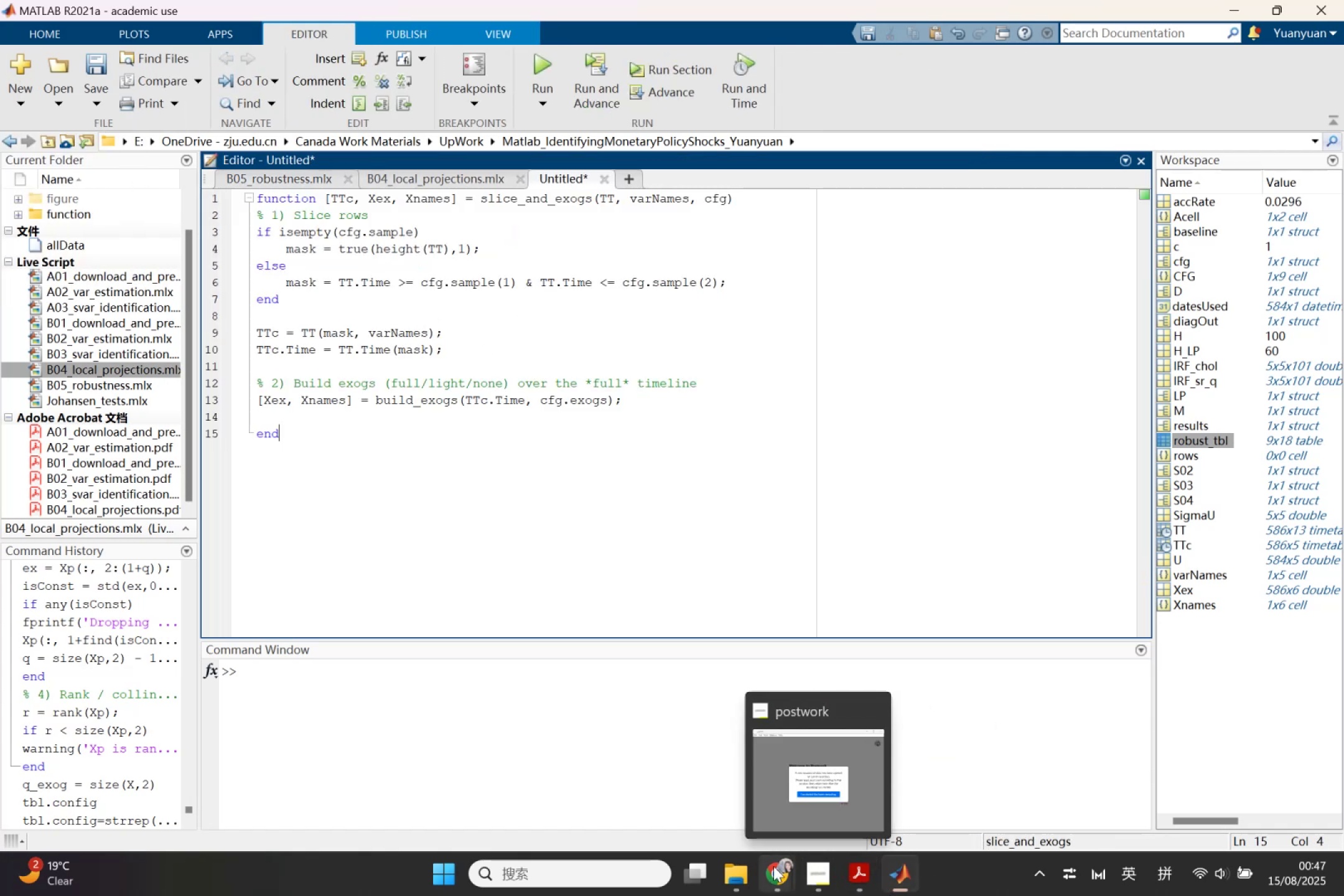 
left_click([714, 785])
 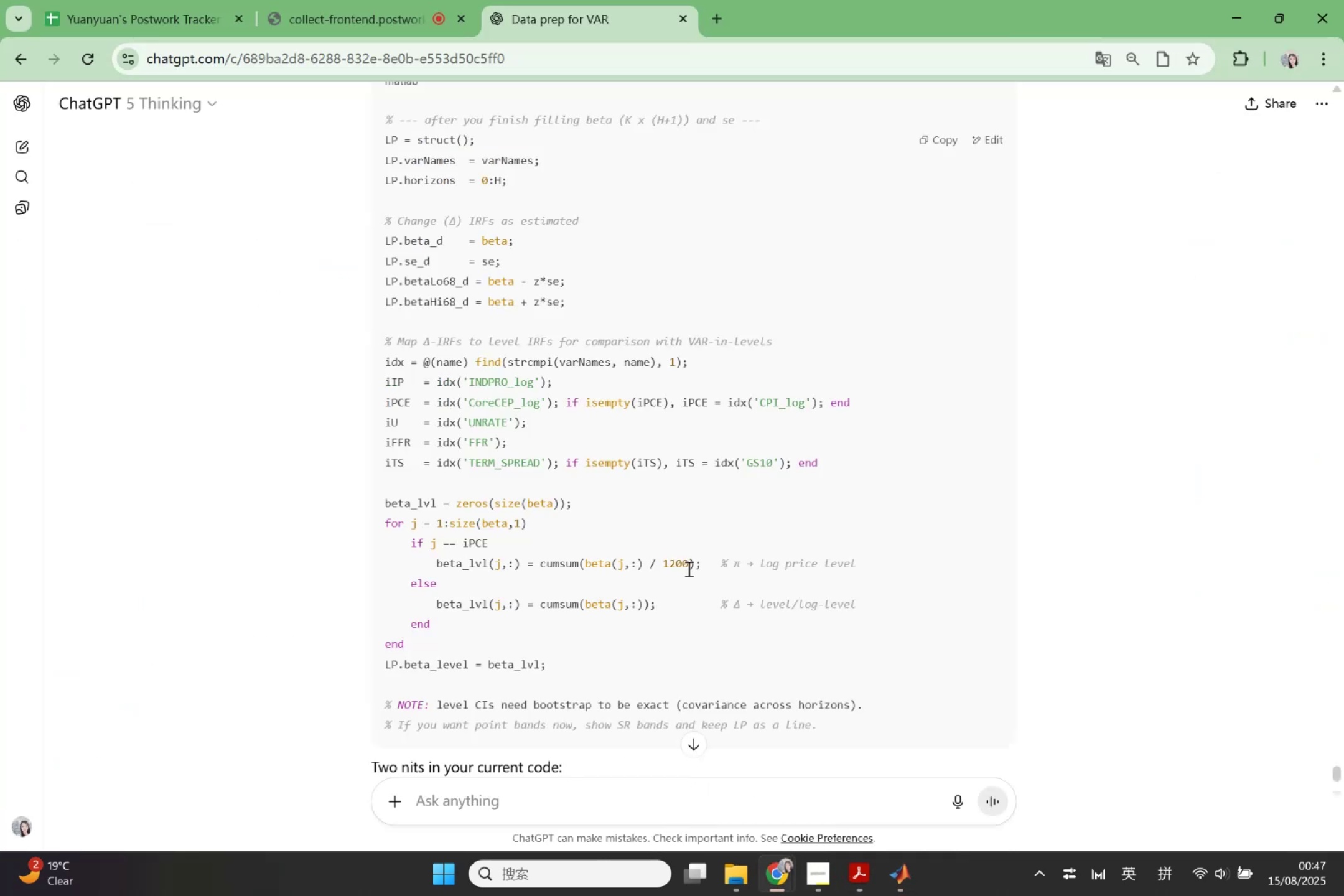 
scroll: coordinate [708, 617], scroll_direction: down, amount: 9.0
 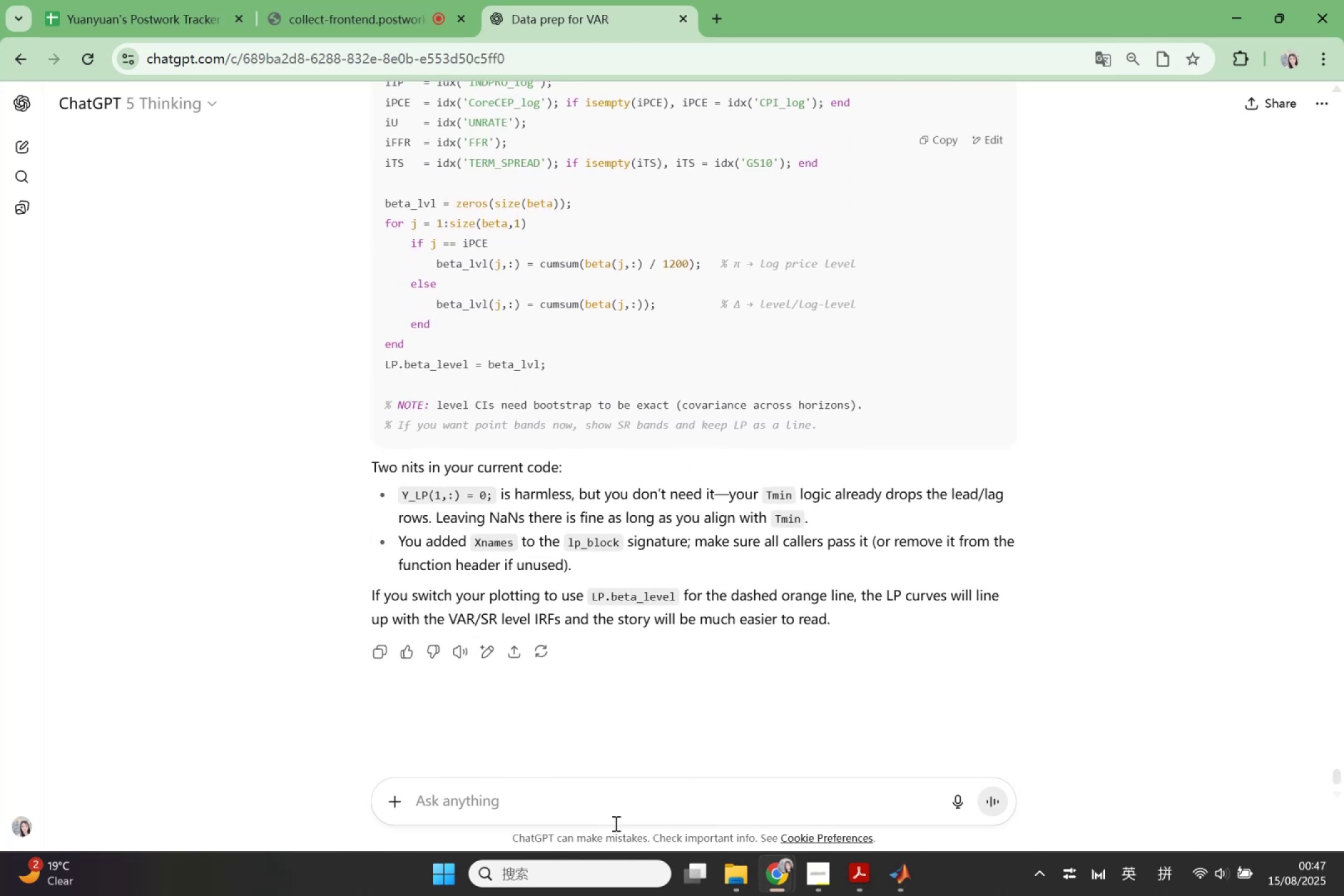 
left_click([615, 823])
 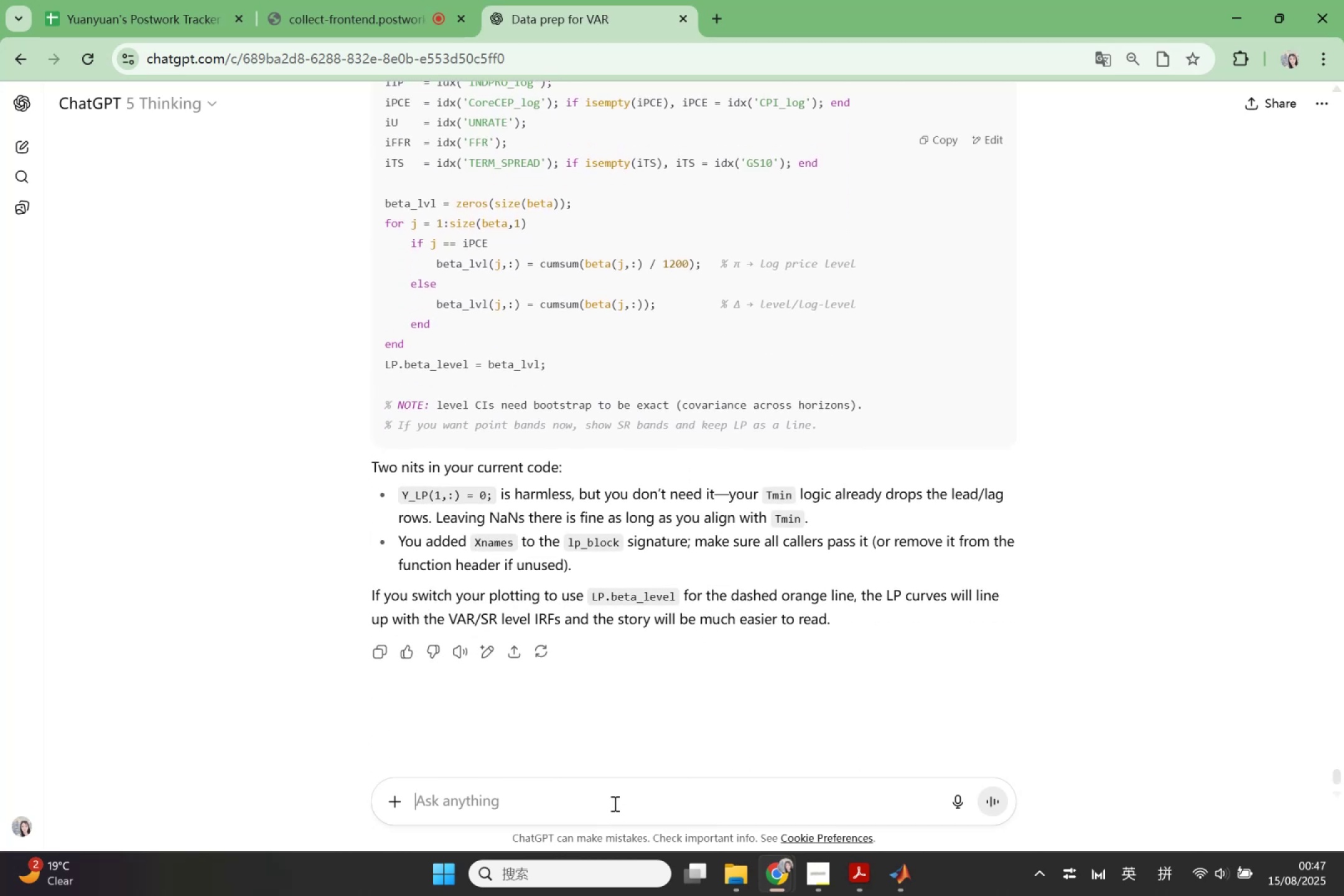 
scroll: coordinate [810, 552], scroll_direction: up, amount: 161.0
 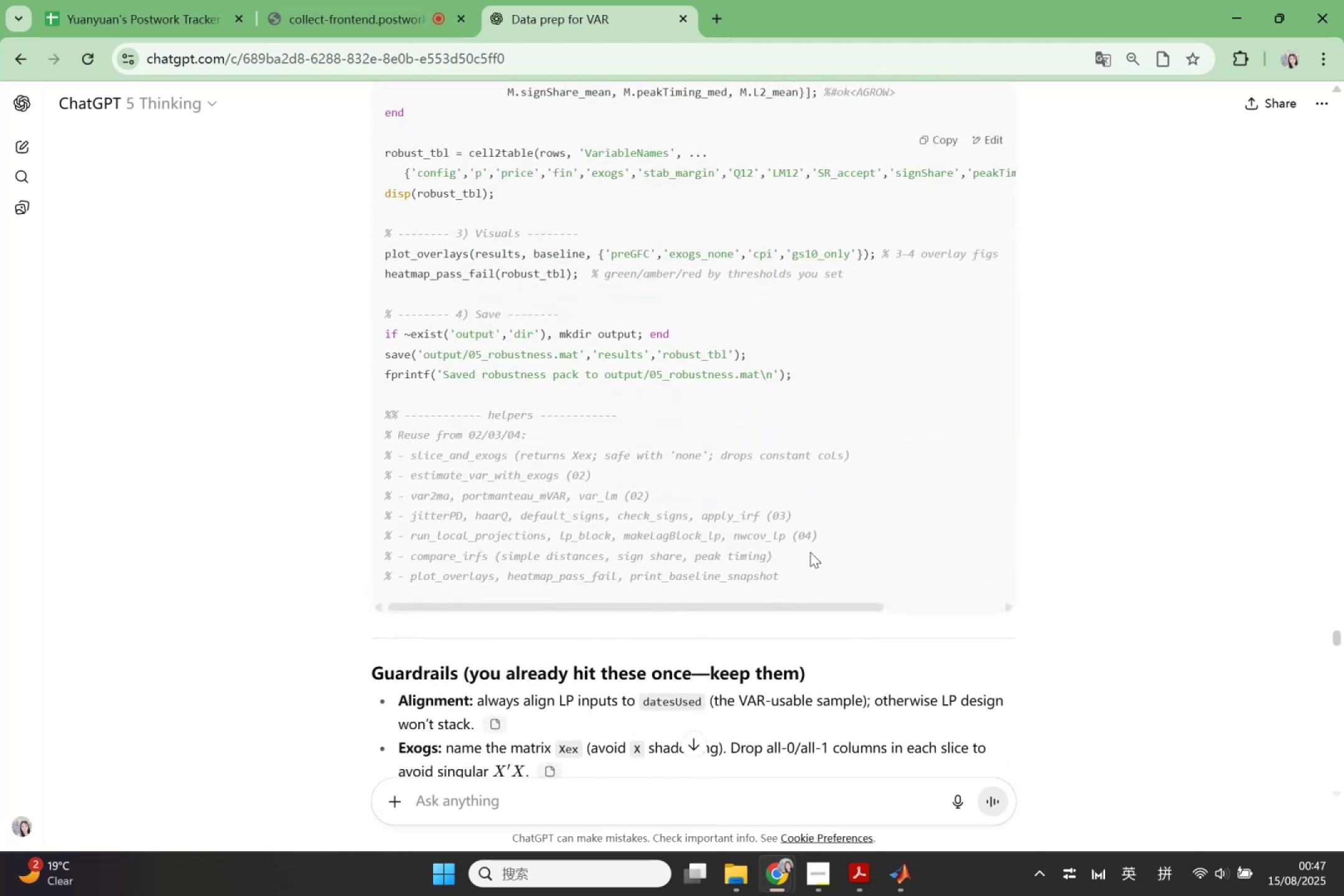 
scroll: coordinate [860, 627], scroll_direction: down, amount: 6.0
 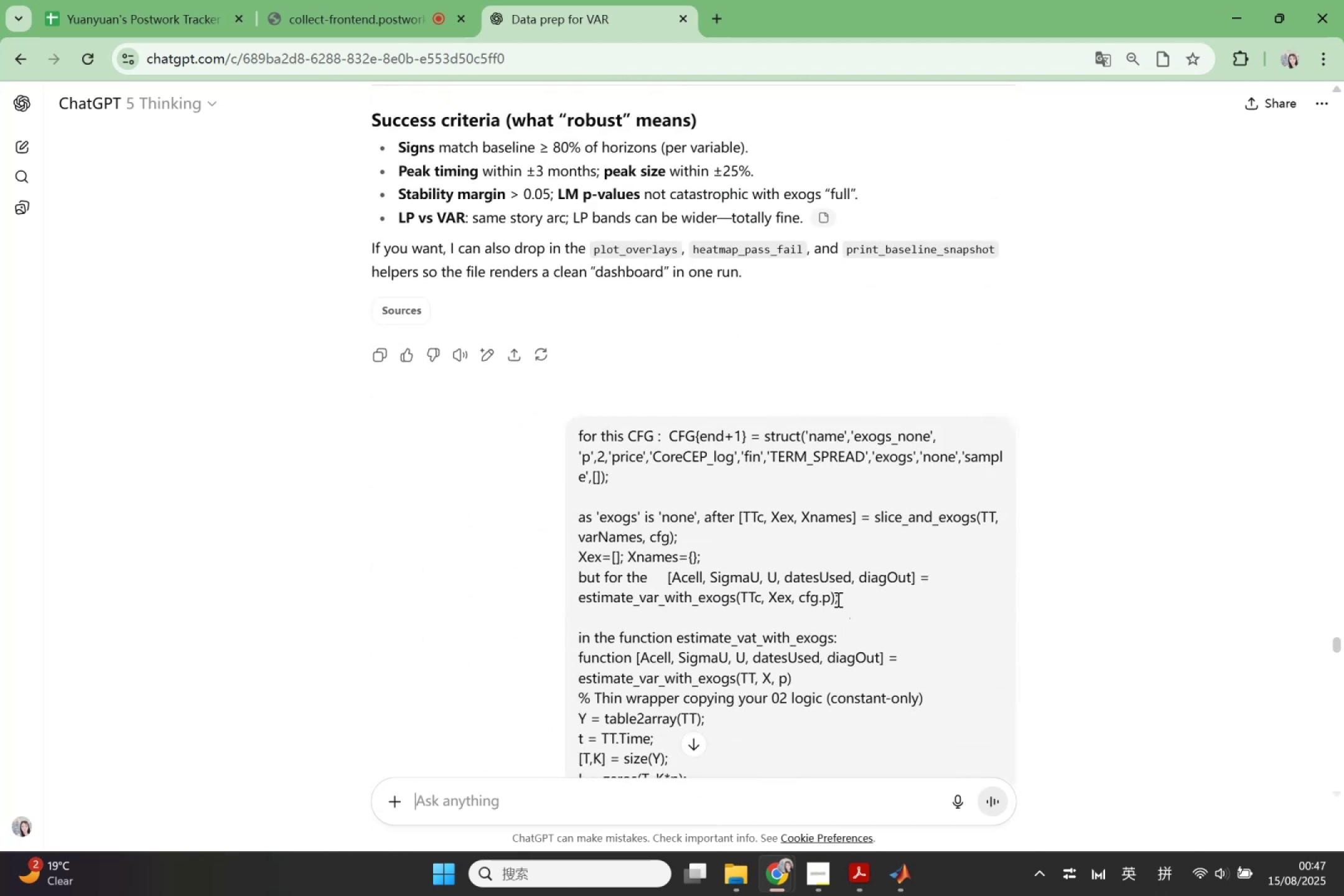 
left_click([837, 599])
 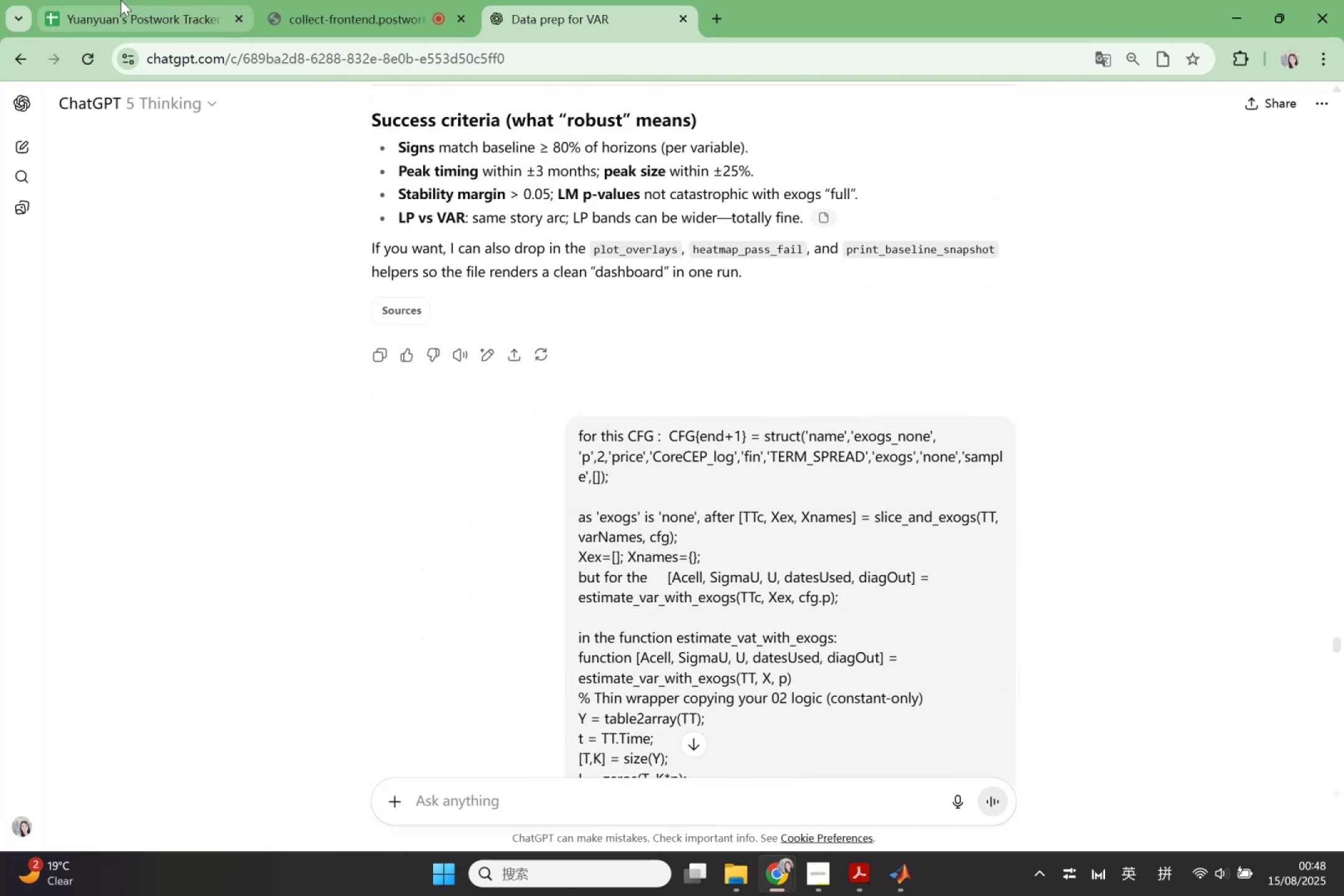 
scroll: coordinate [711, 341], scroll_direction: up, amount: 6.0
 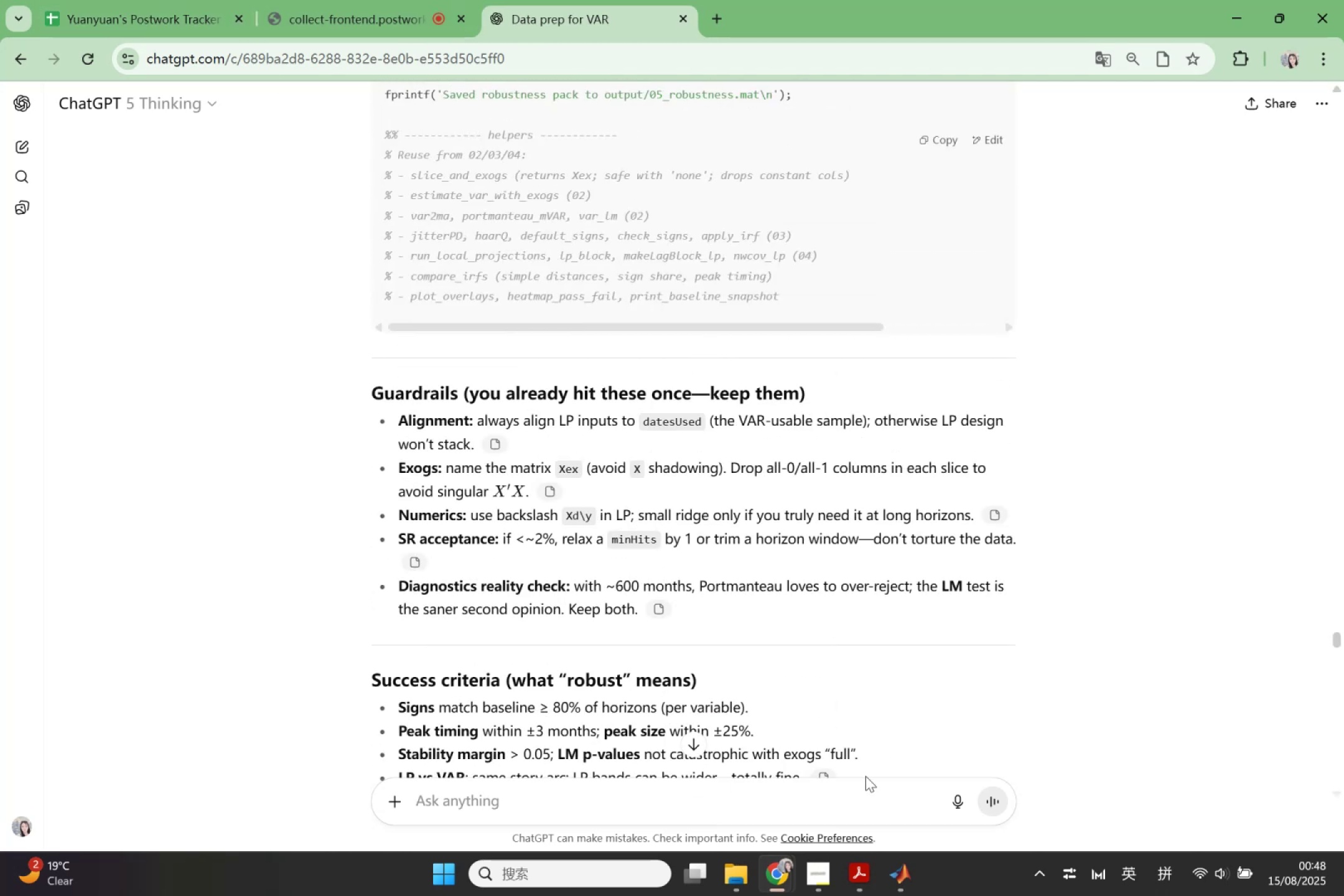 
scroll: coordinate [791, 620], scroll_direction: down, amount: 2.0
 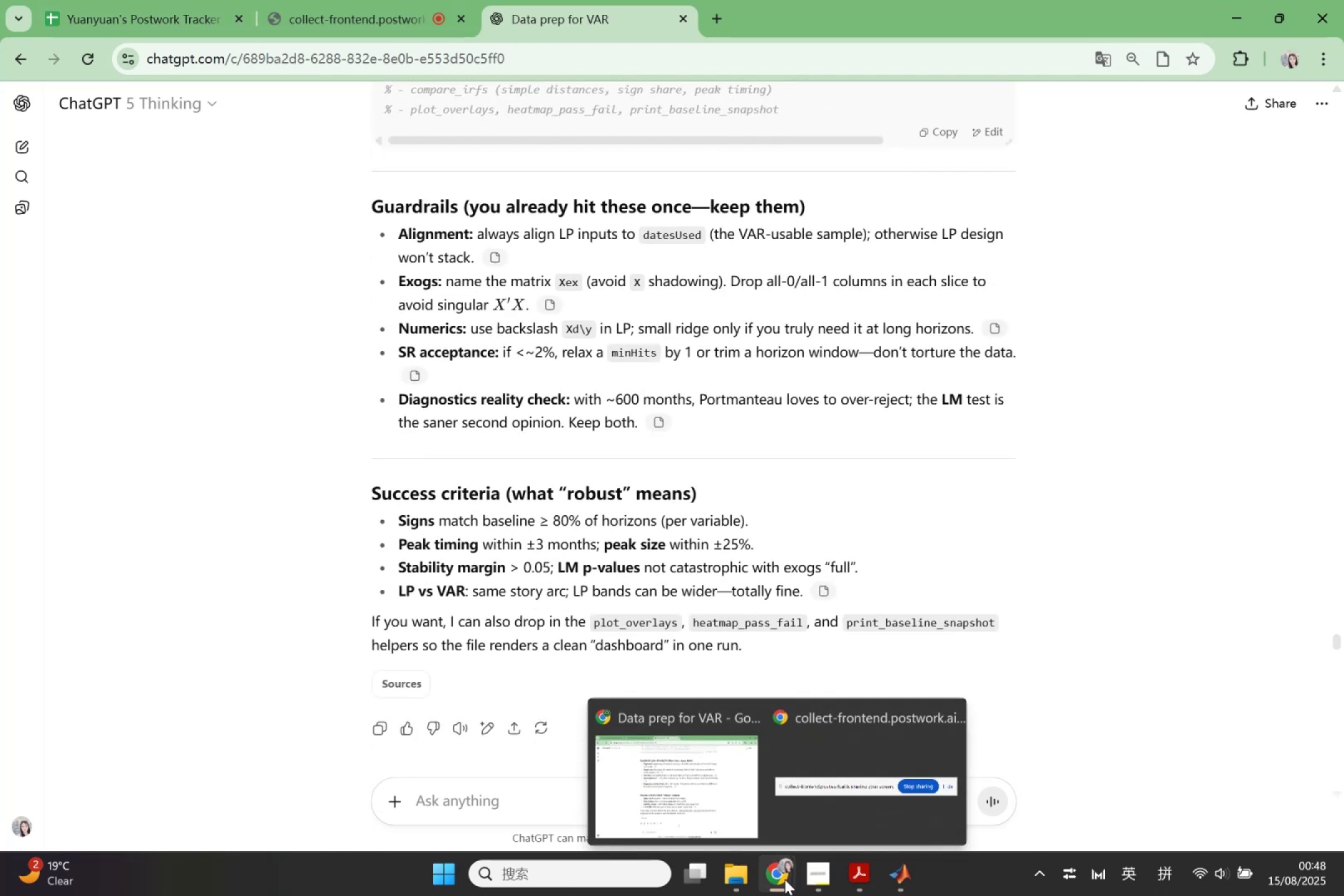 
double_click([689, 806])
 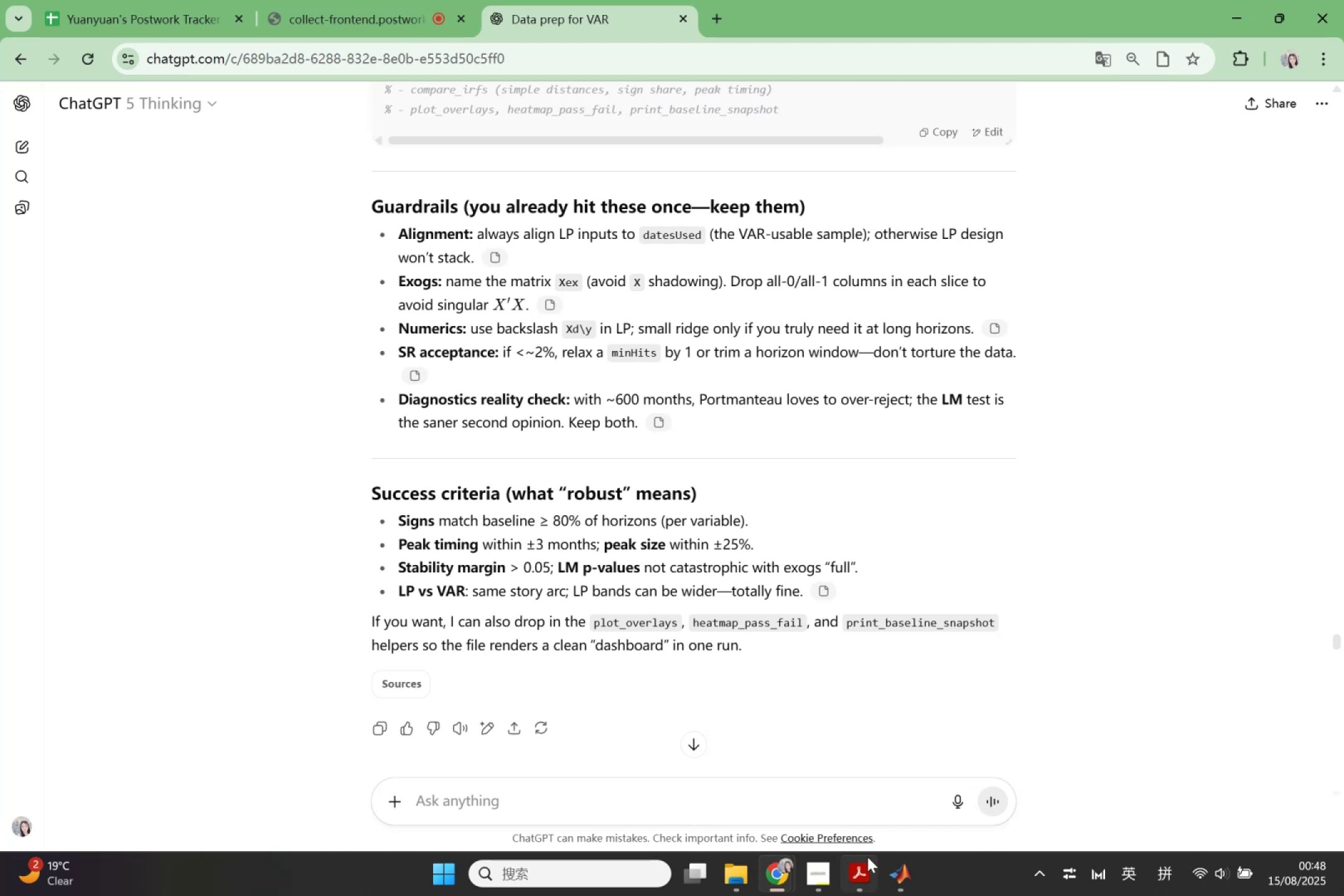 
left_click([893, 866])
 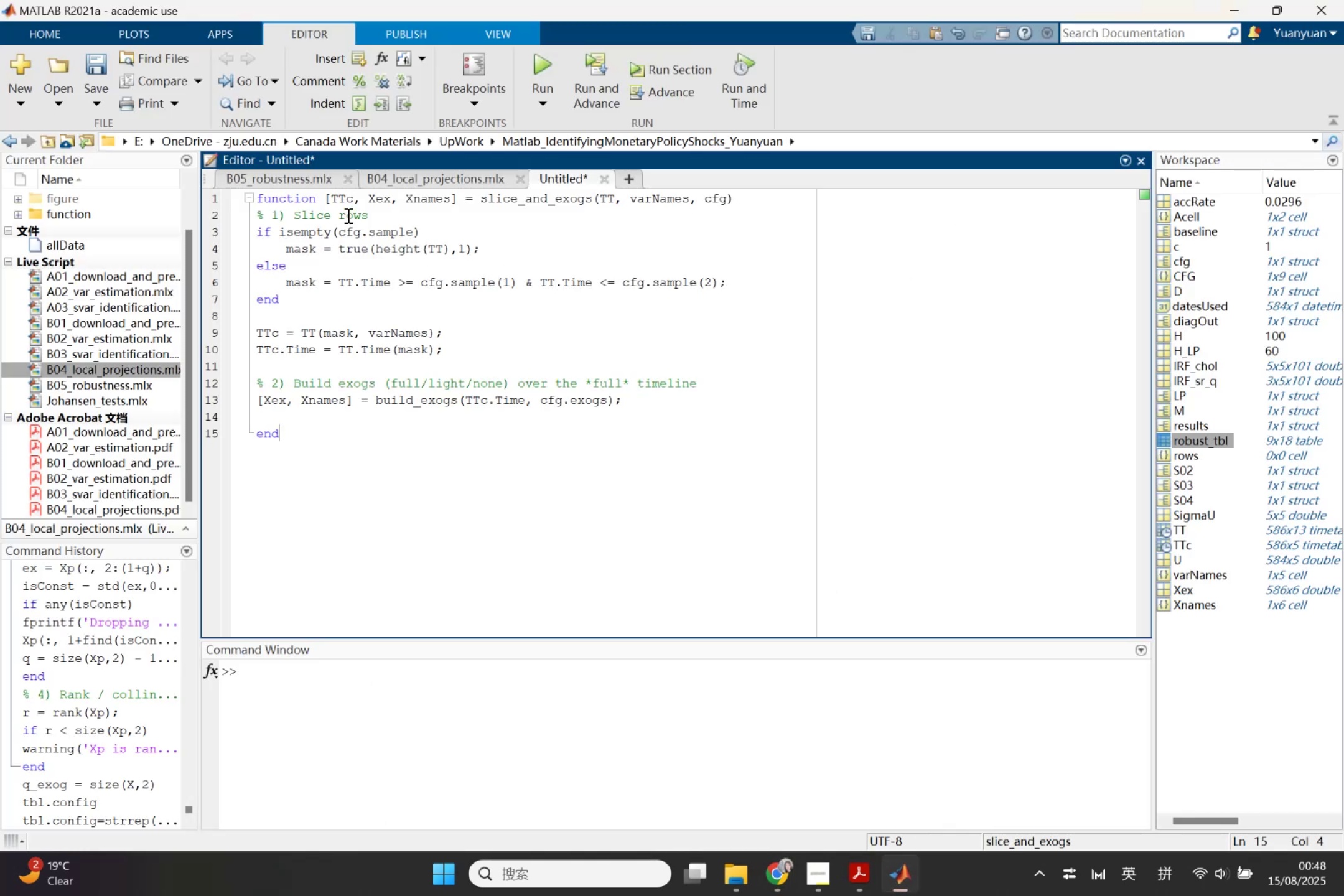 
key(Control+S)
 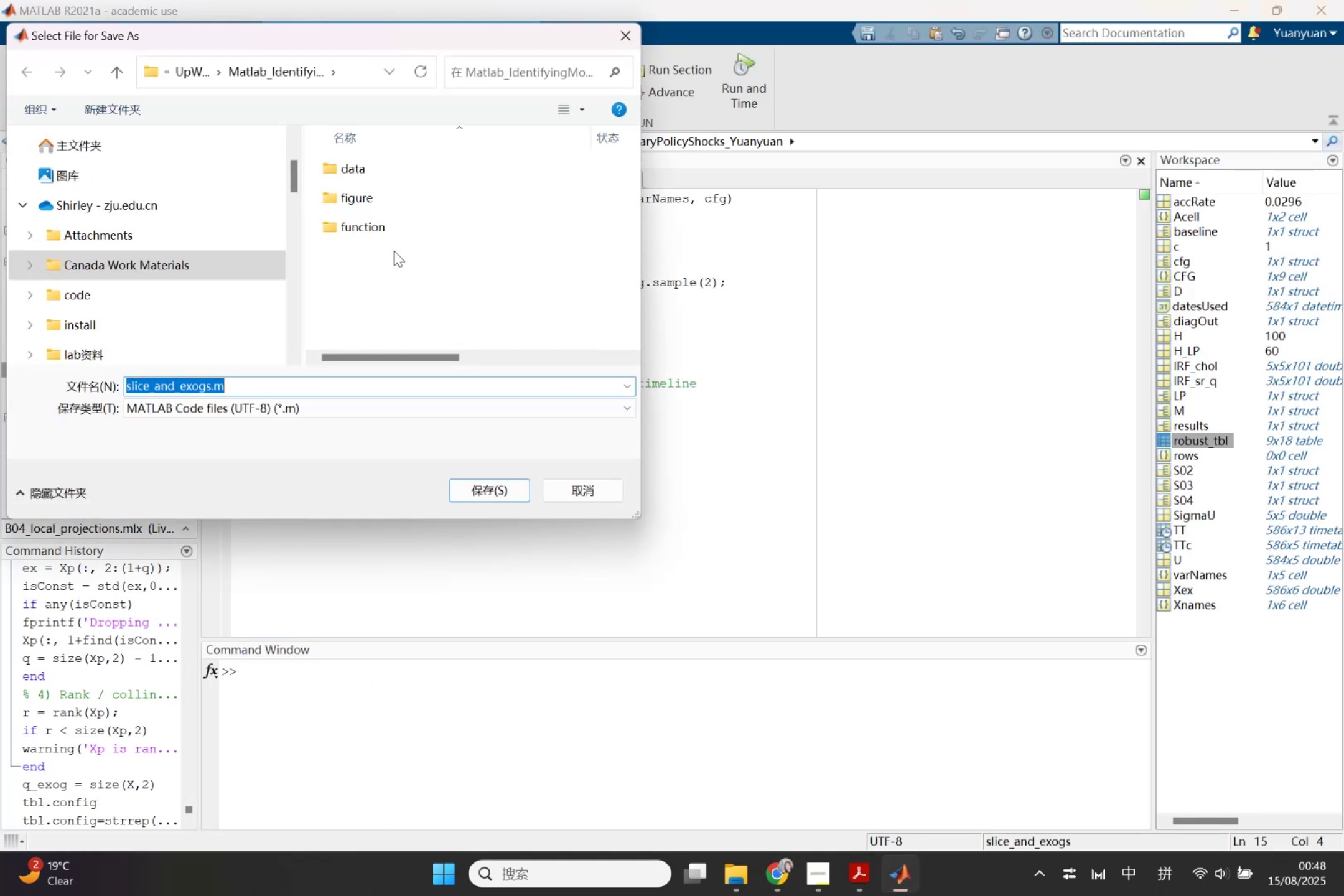 
left_click([349, 209])
 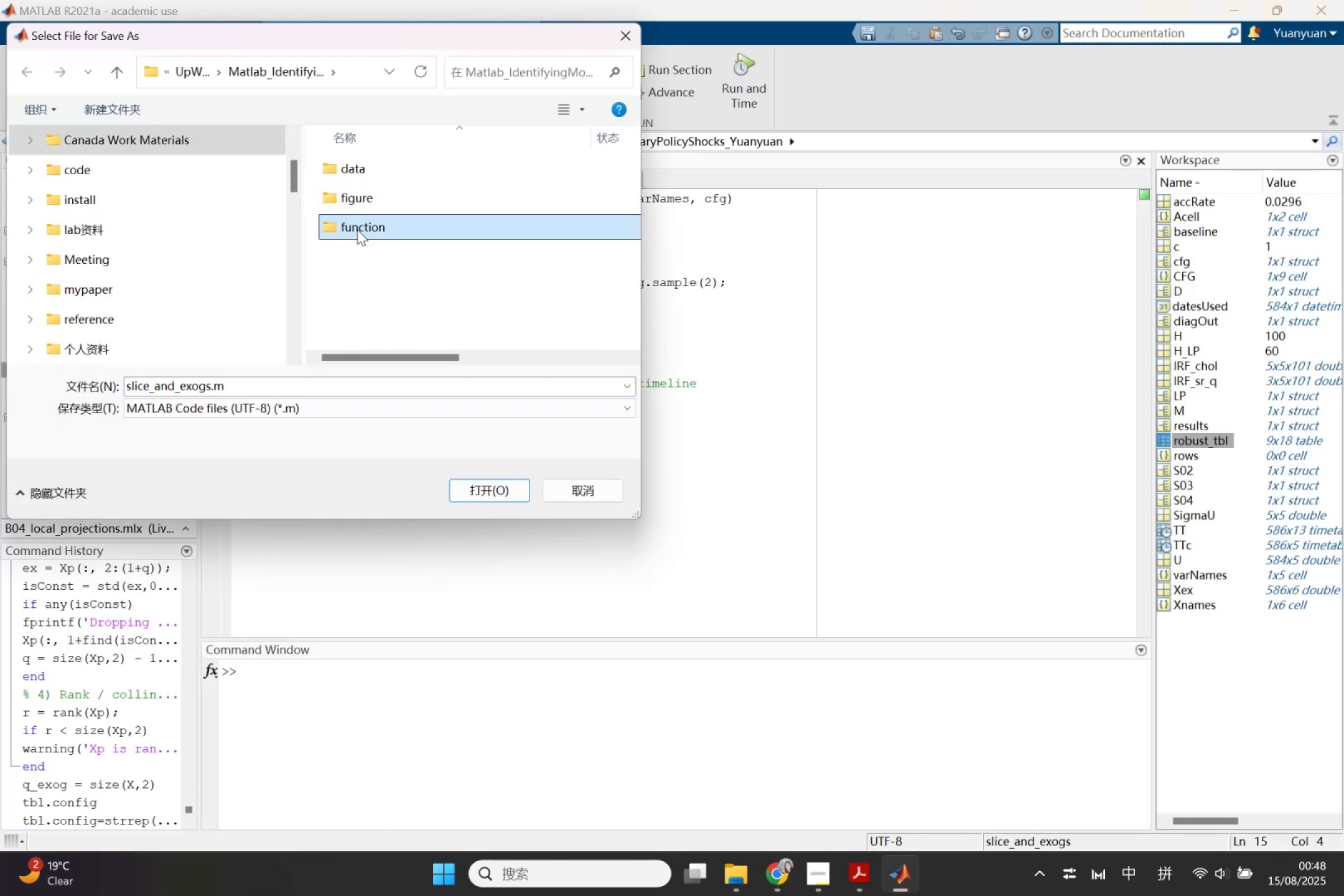 
double_click([357, 230])
 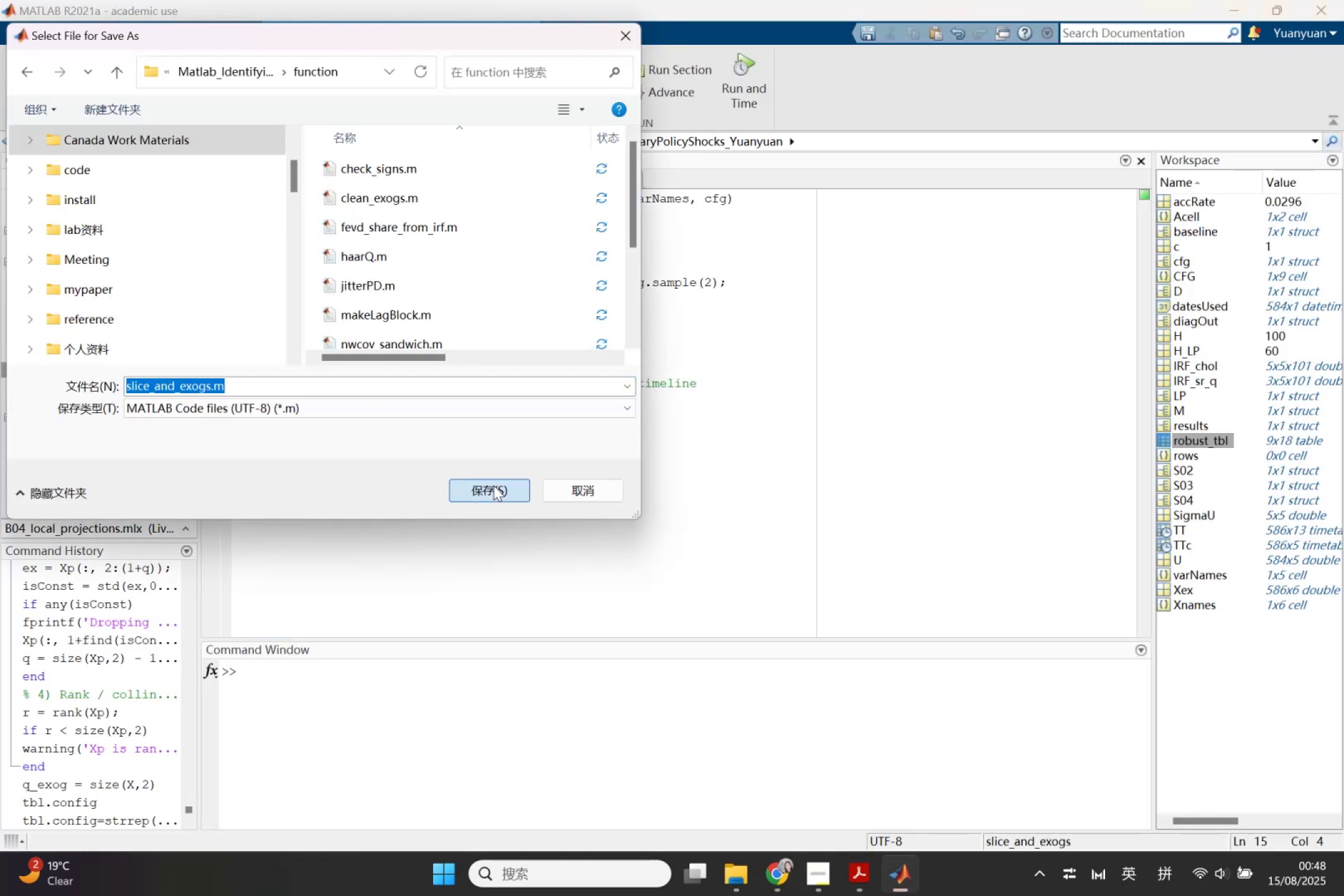 
double_click([750, 520])
 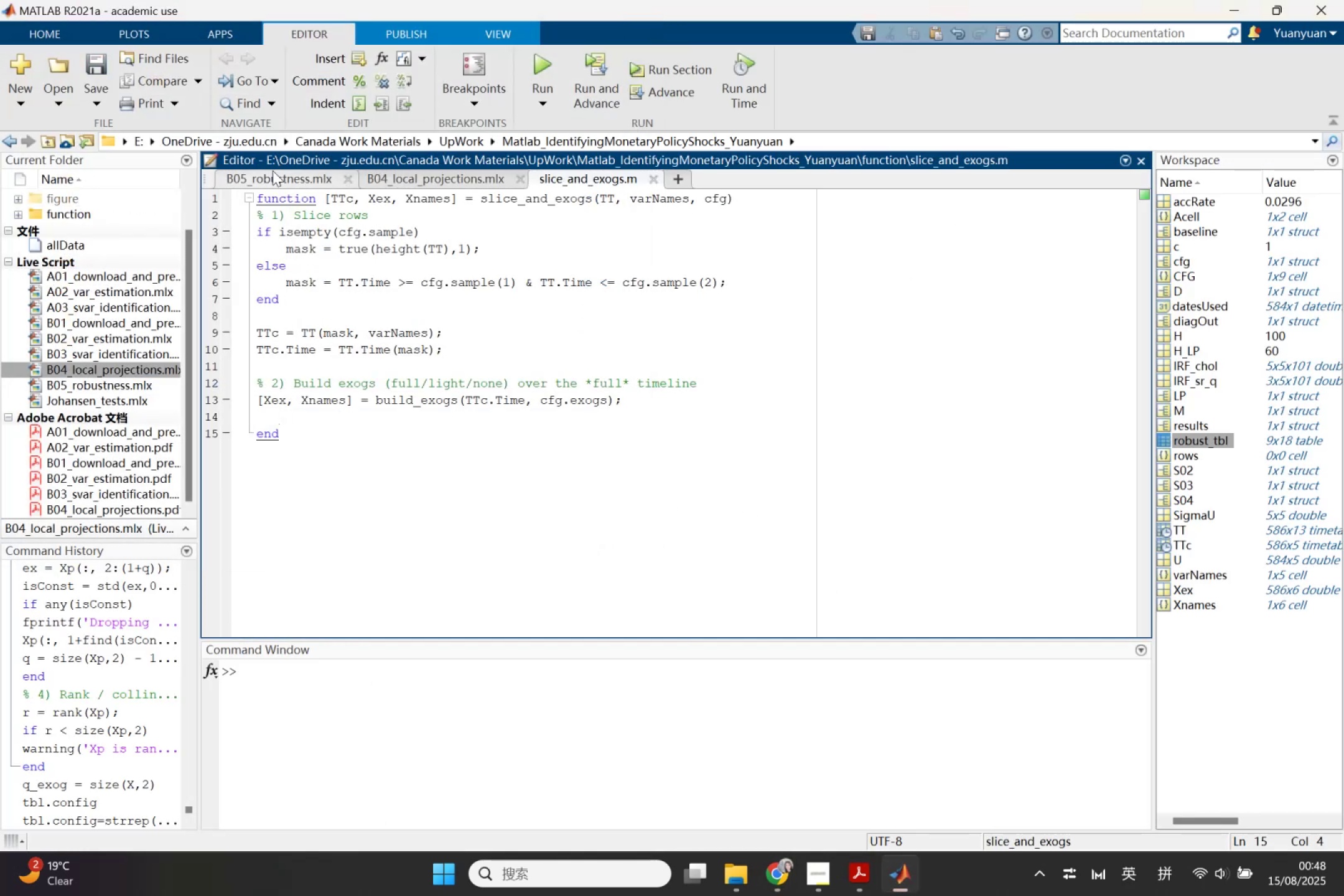 
left_click([273, 170])
 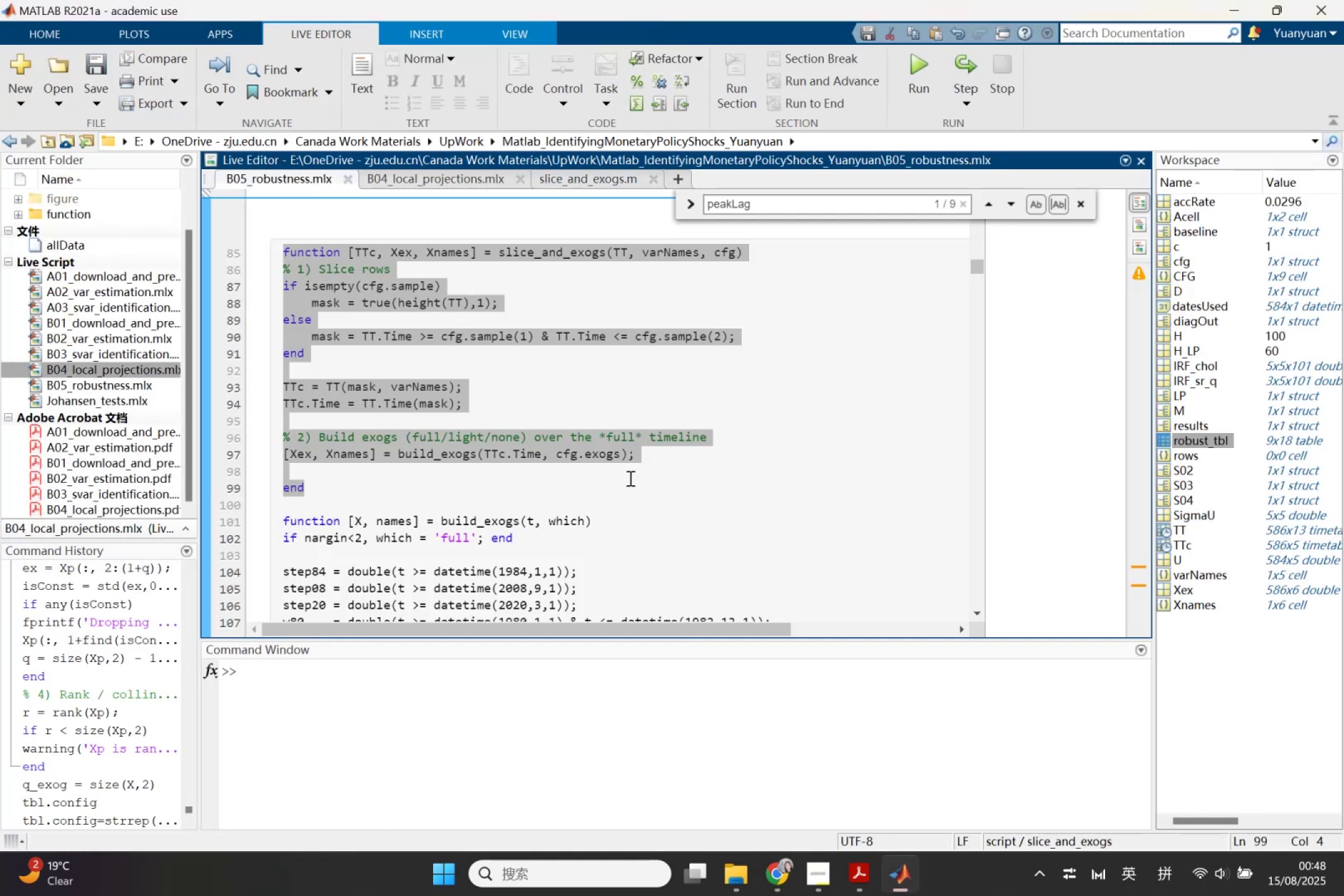 
left_click([632, 478])
 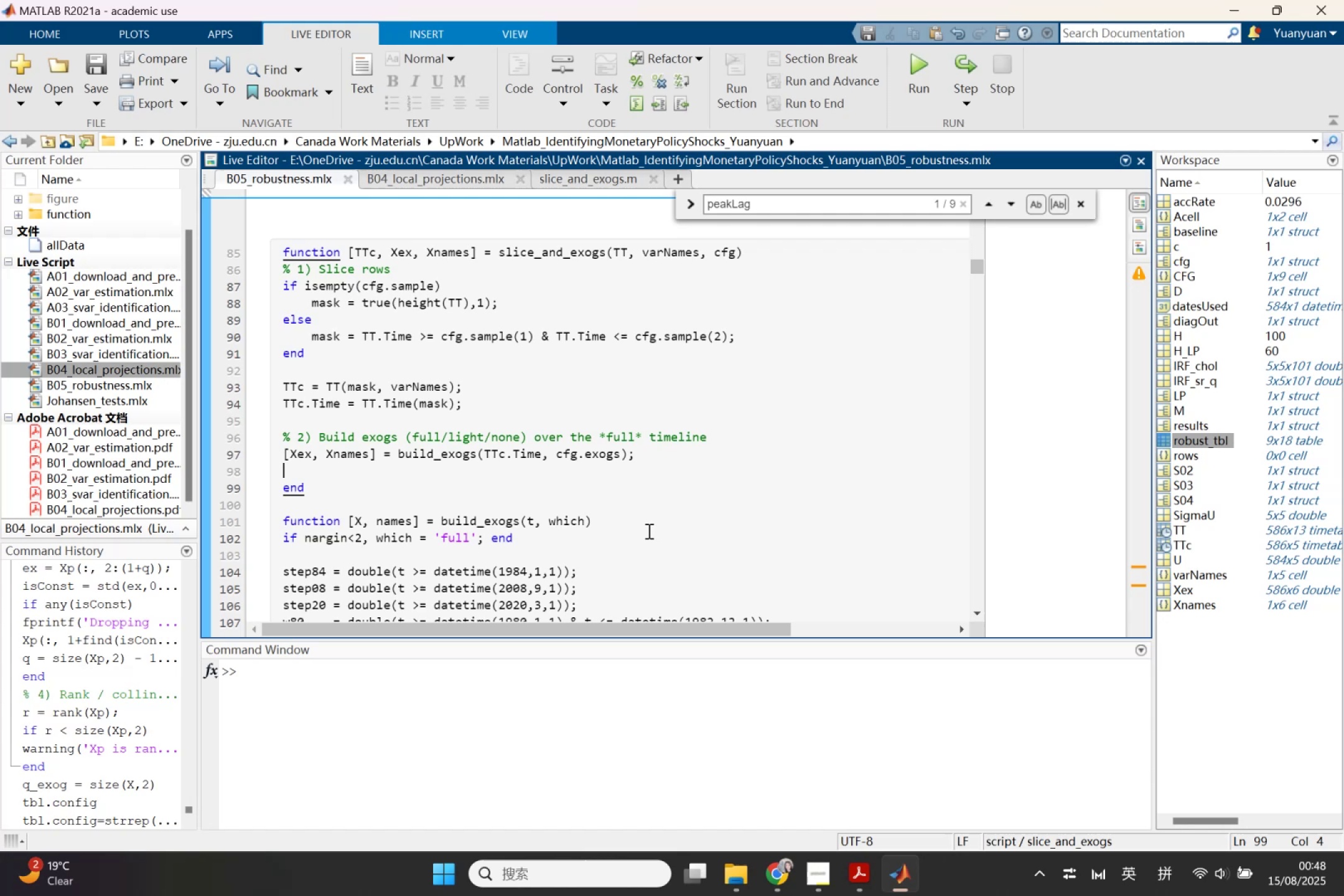 
scroll: coordinate [654, 539], scroll_direction: up, amount: 3.0
 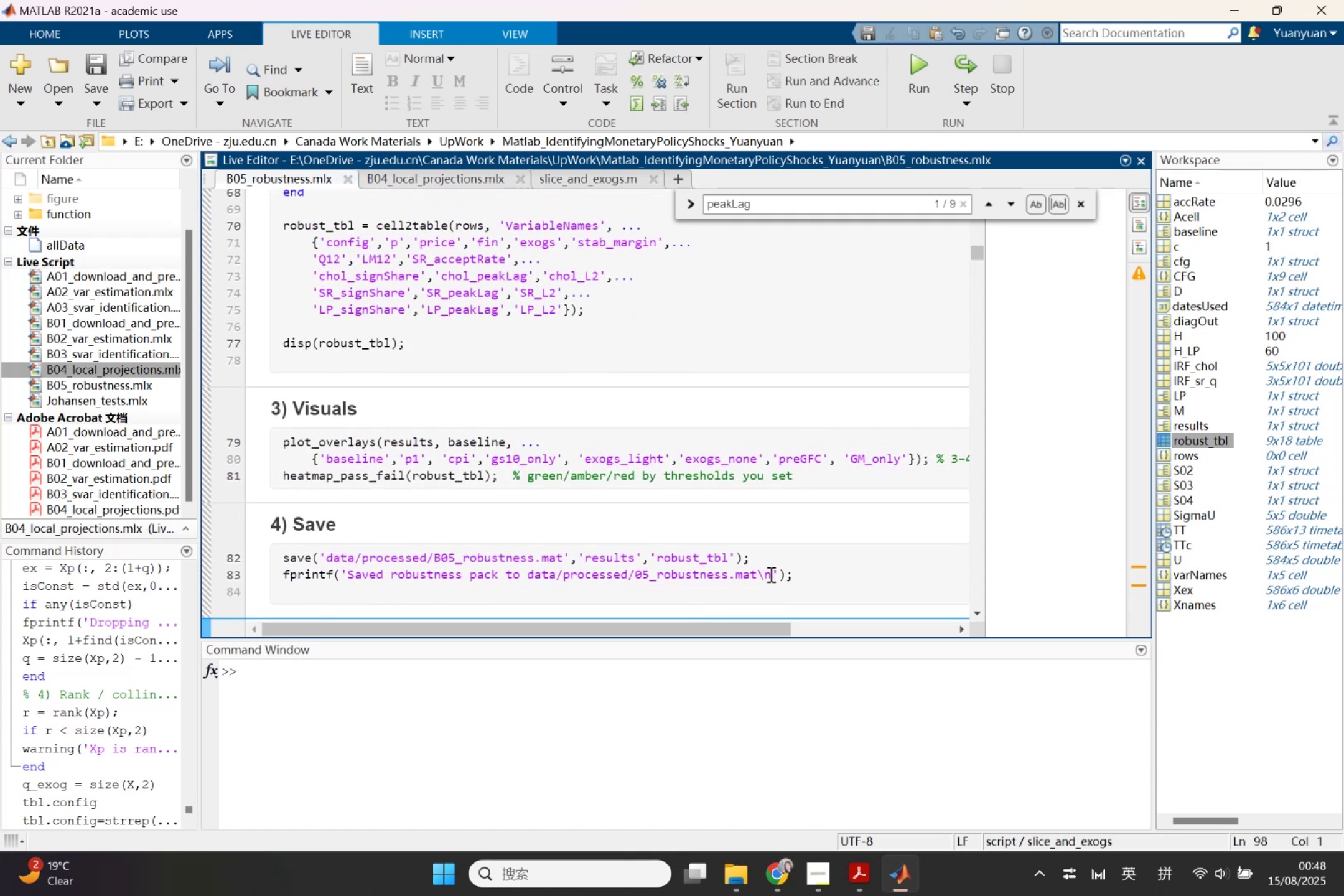 
left_click_drag(start_coordinate=[790, 577], to_coordinate=[297, 408])
 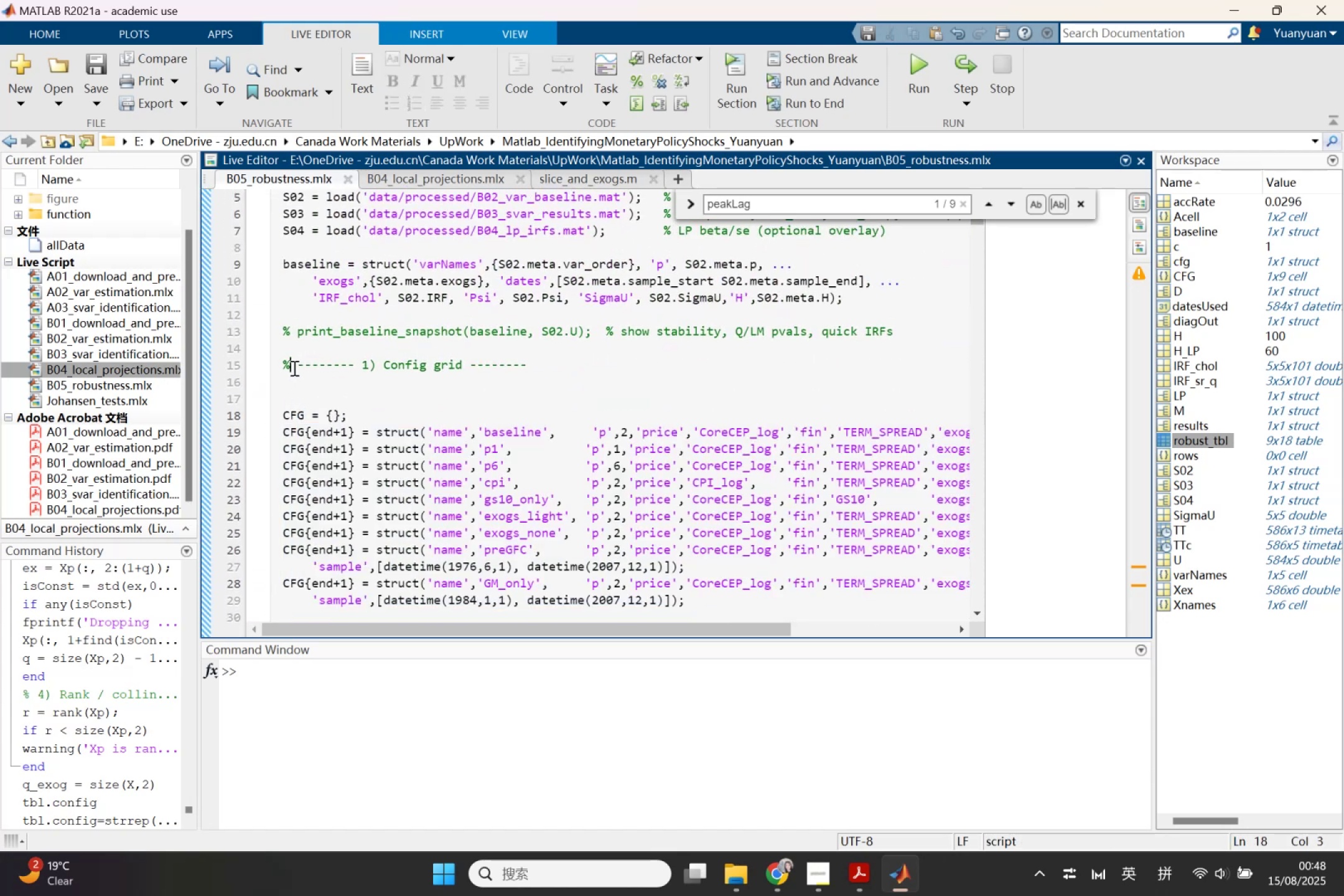 
scroll: coordinate [298, 409], scroll_direction: up, amount: 18.0
 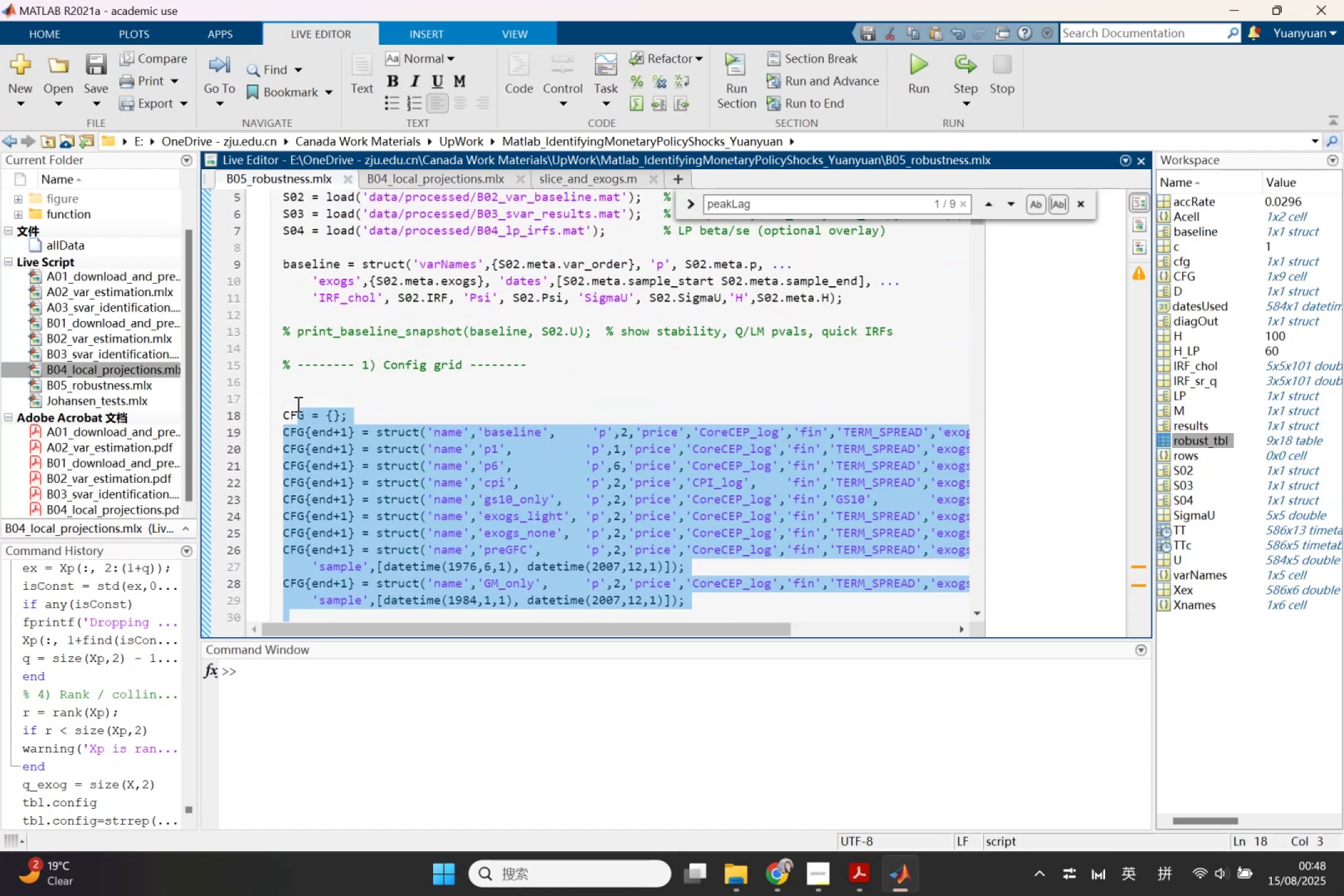 
left_click([293, 368])
 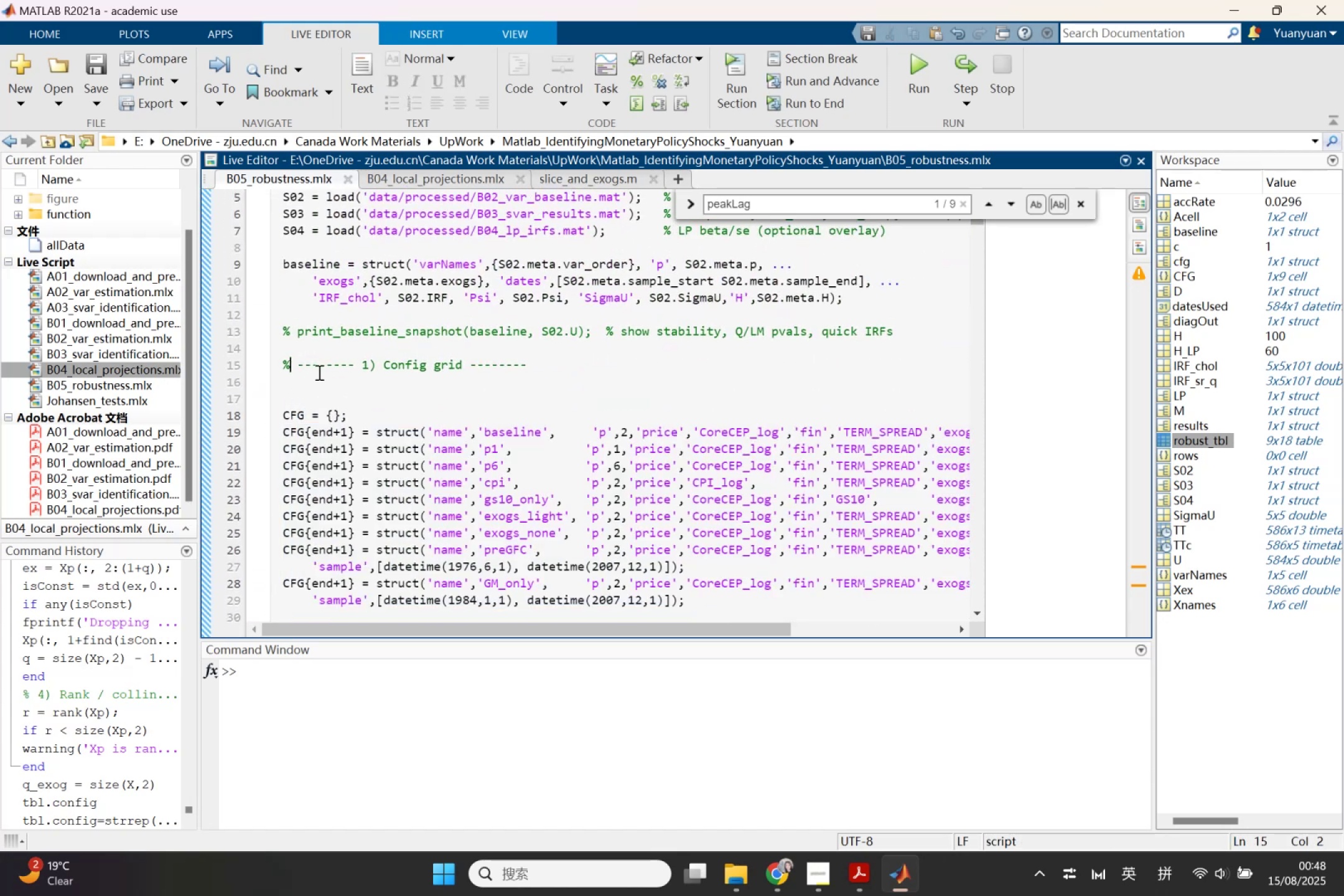 
scroll: coordinate [391, 400], scroll_direction: up, amount: 2.0
 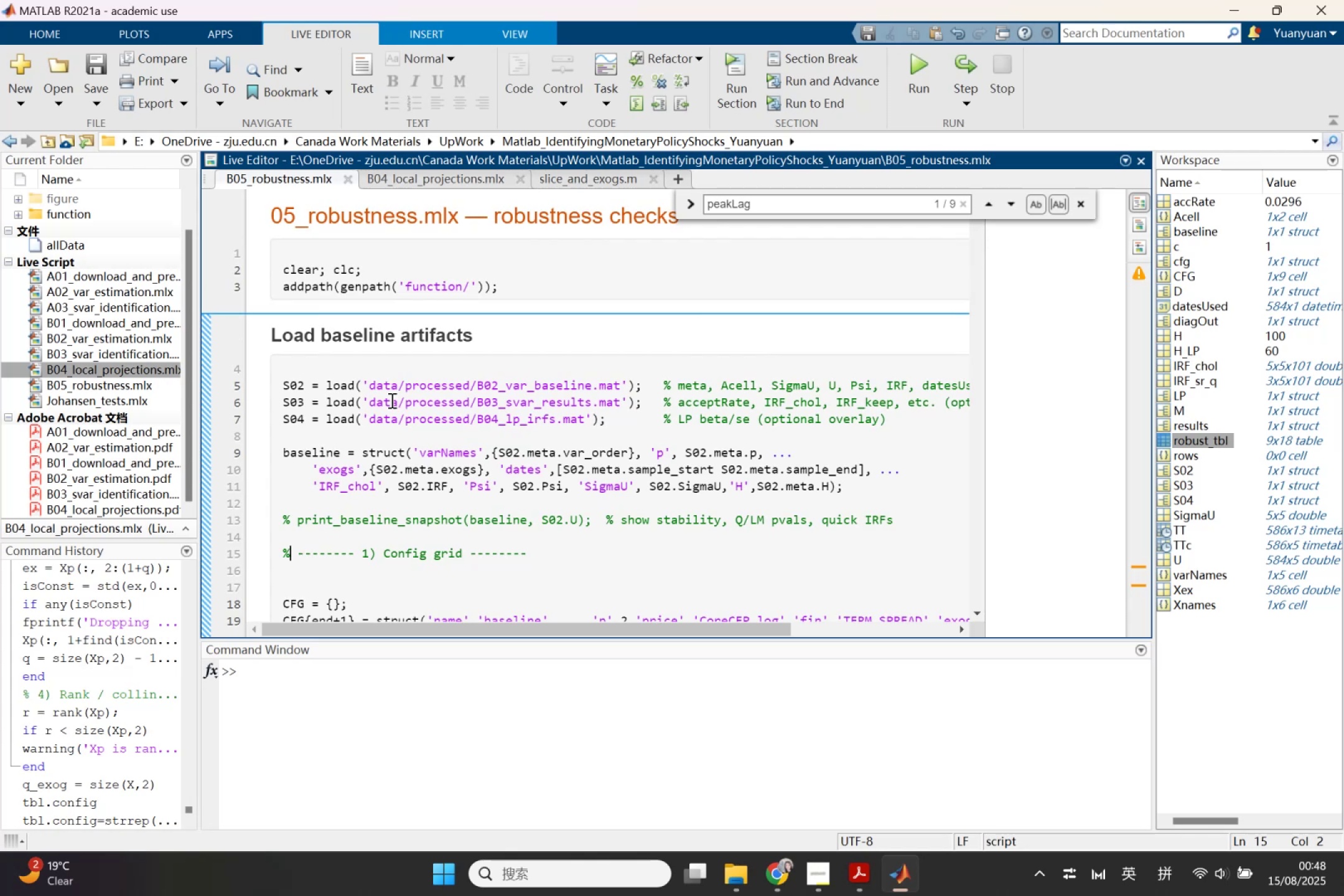 
scroll: coordinate [392, 401], scroll_direction: down, amount: 1.0
 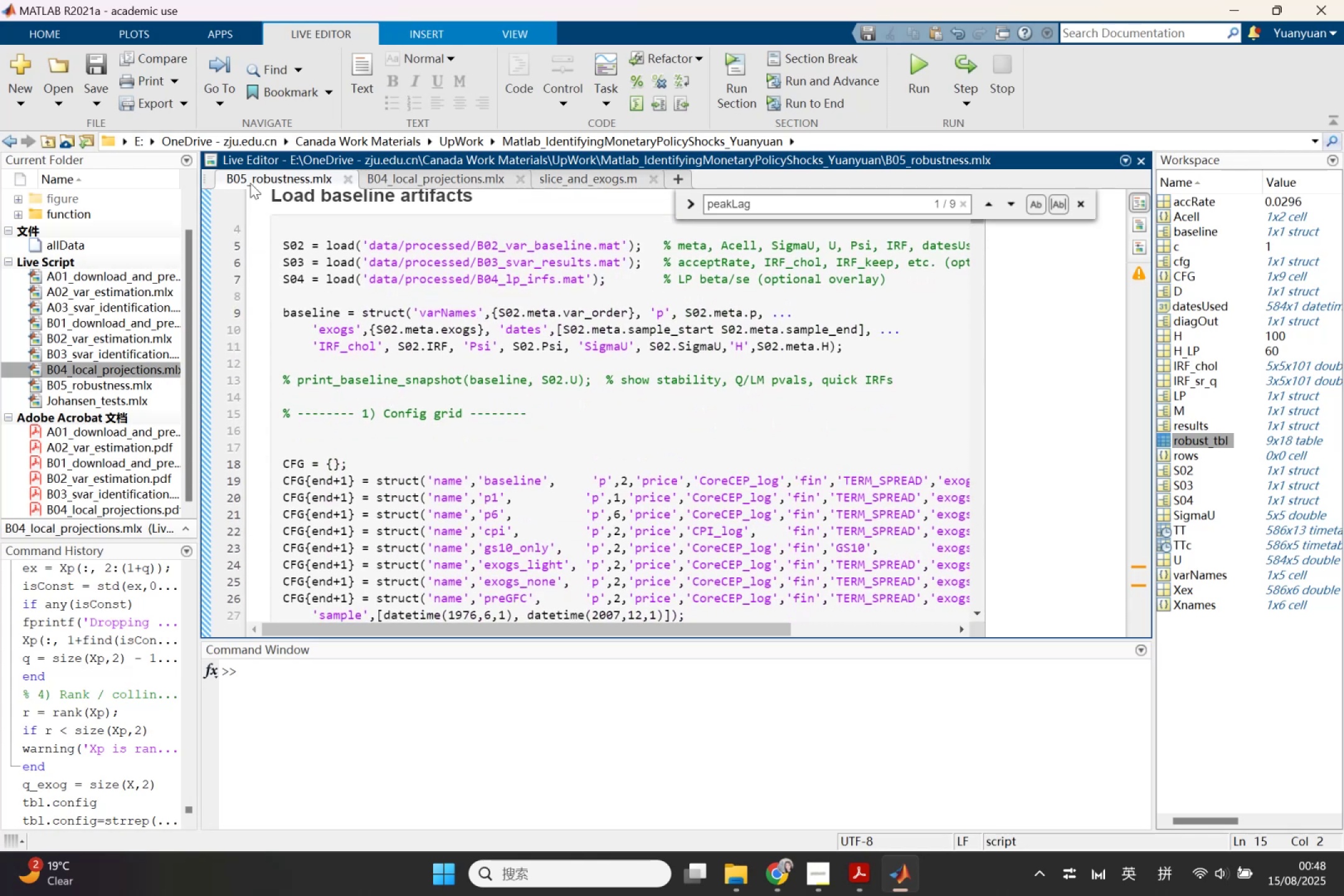 
left_click([261, 193])
 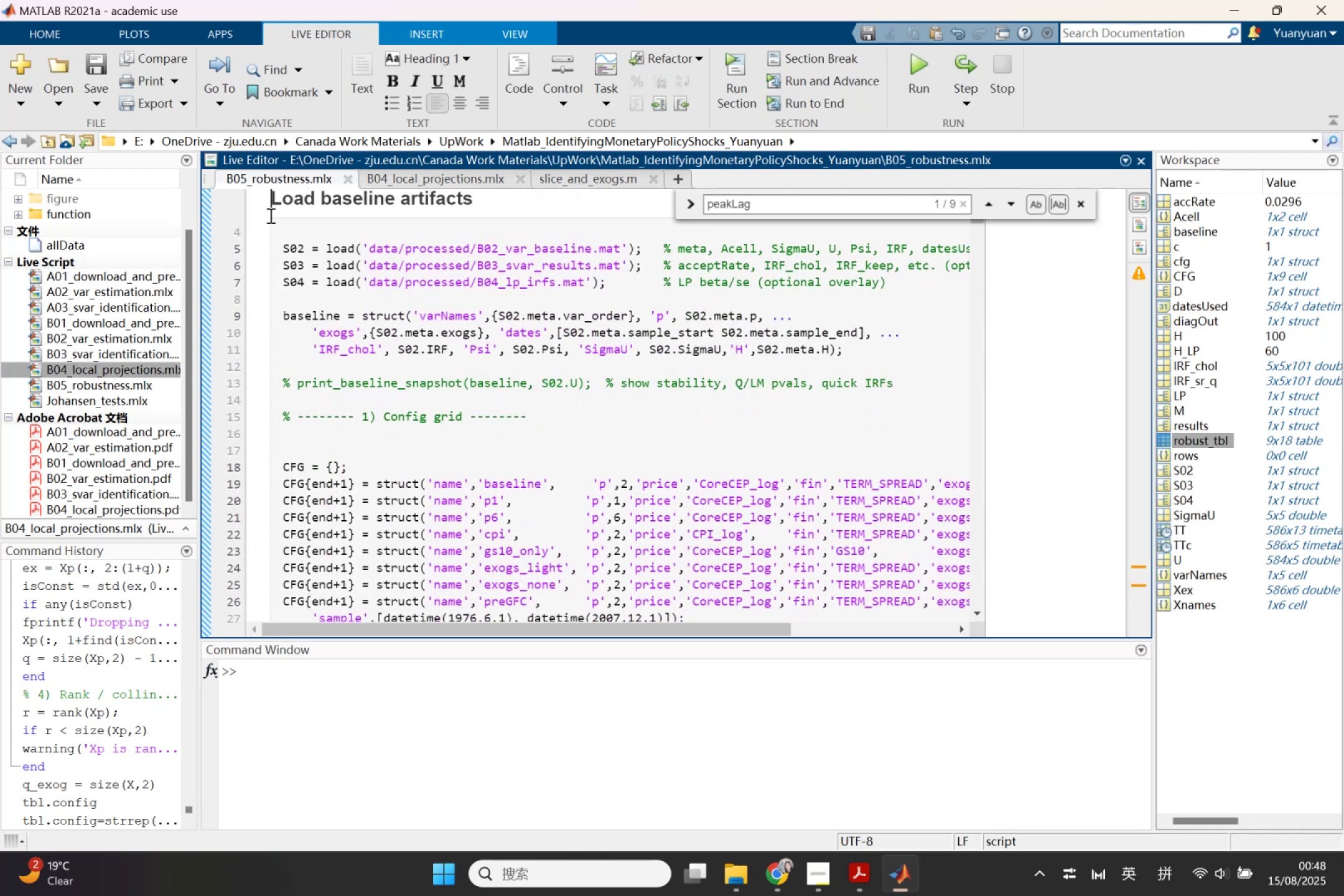 
key(0)
 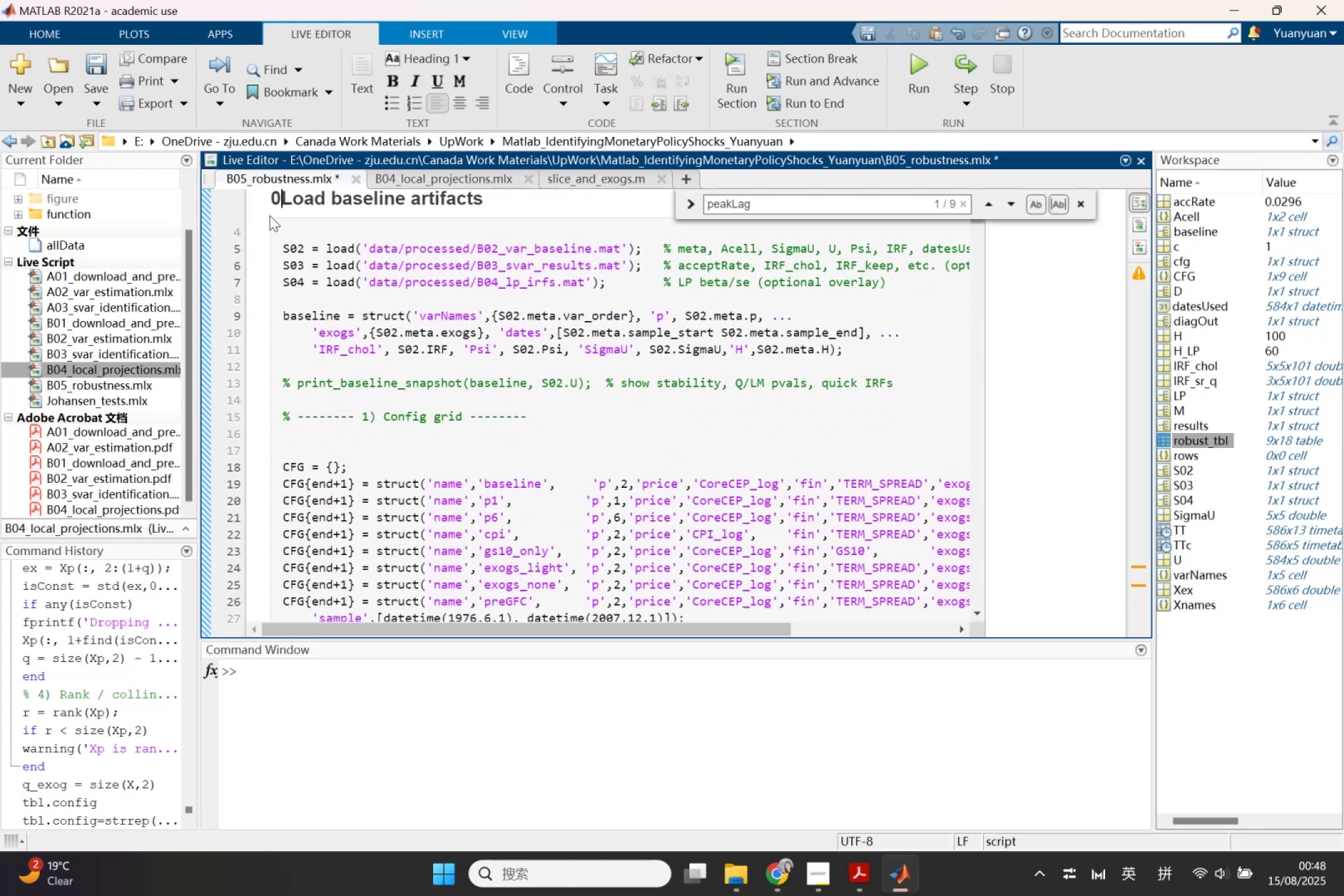 
key(Shift+ShiftLeft)
 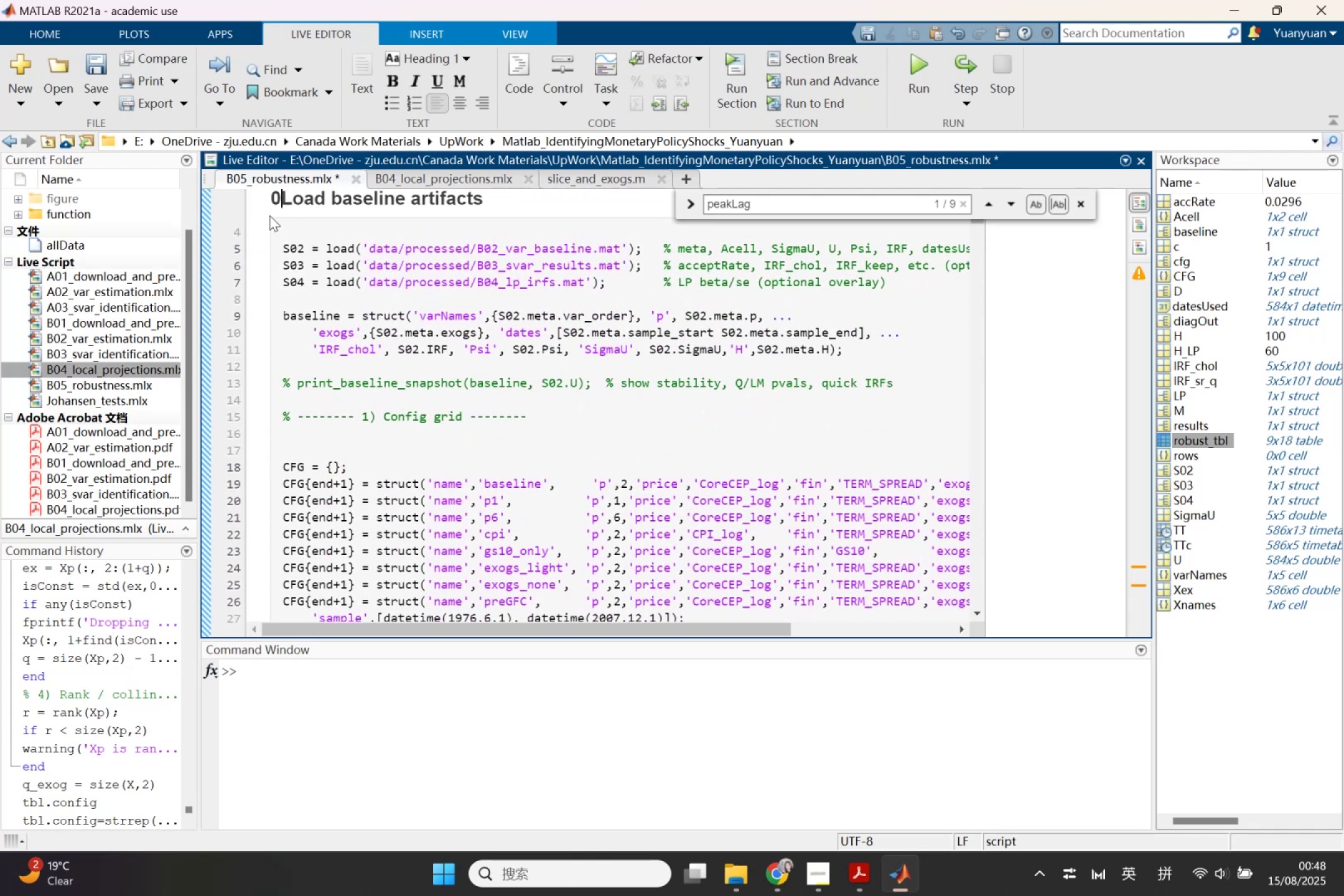 
key(Shift+0)
 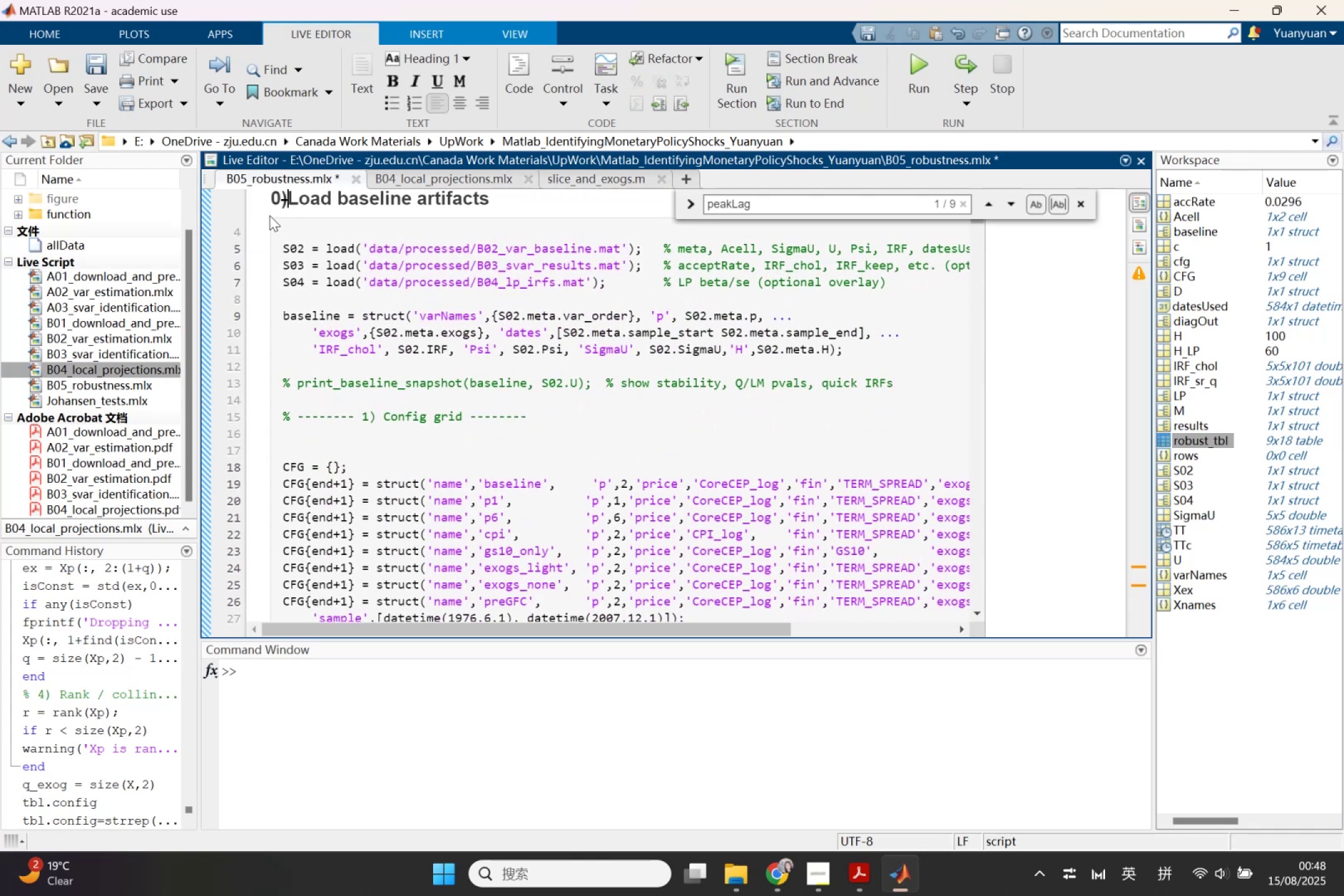 
key(Space)
 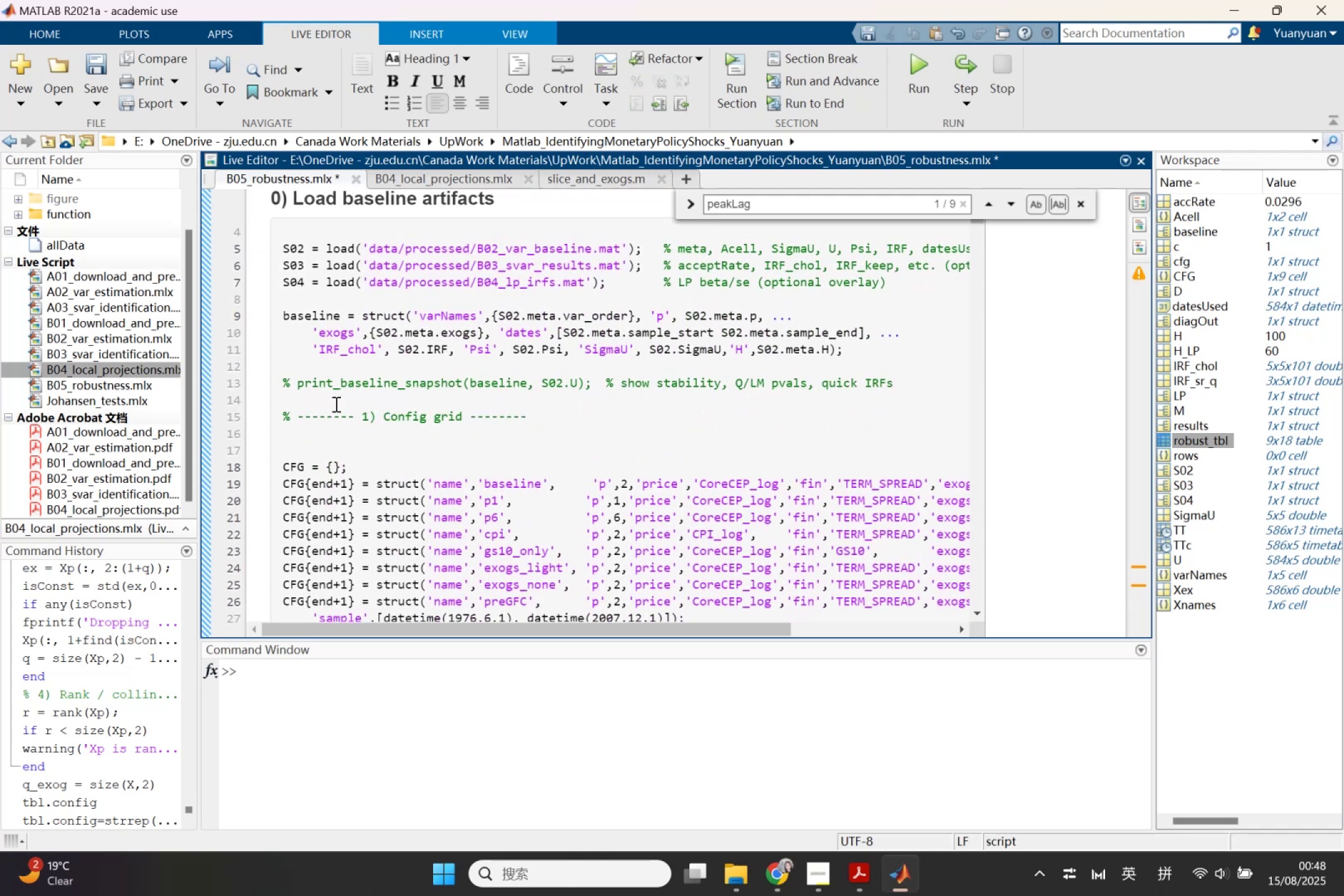 
left_click_drag(start_coordinate=[284, 383], to_coordinate=[912, 388])
 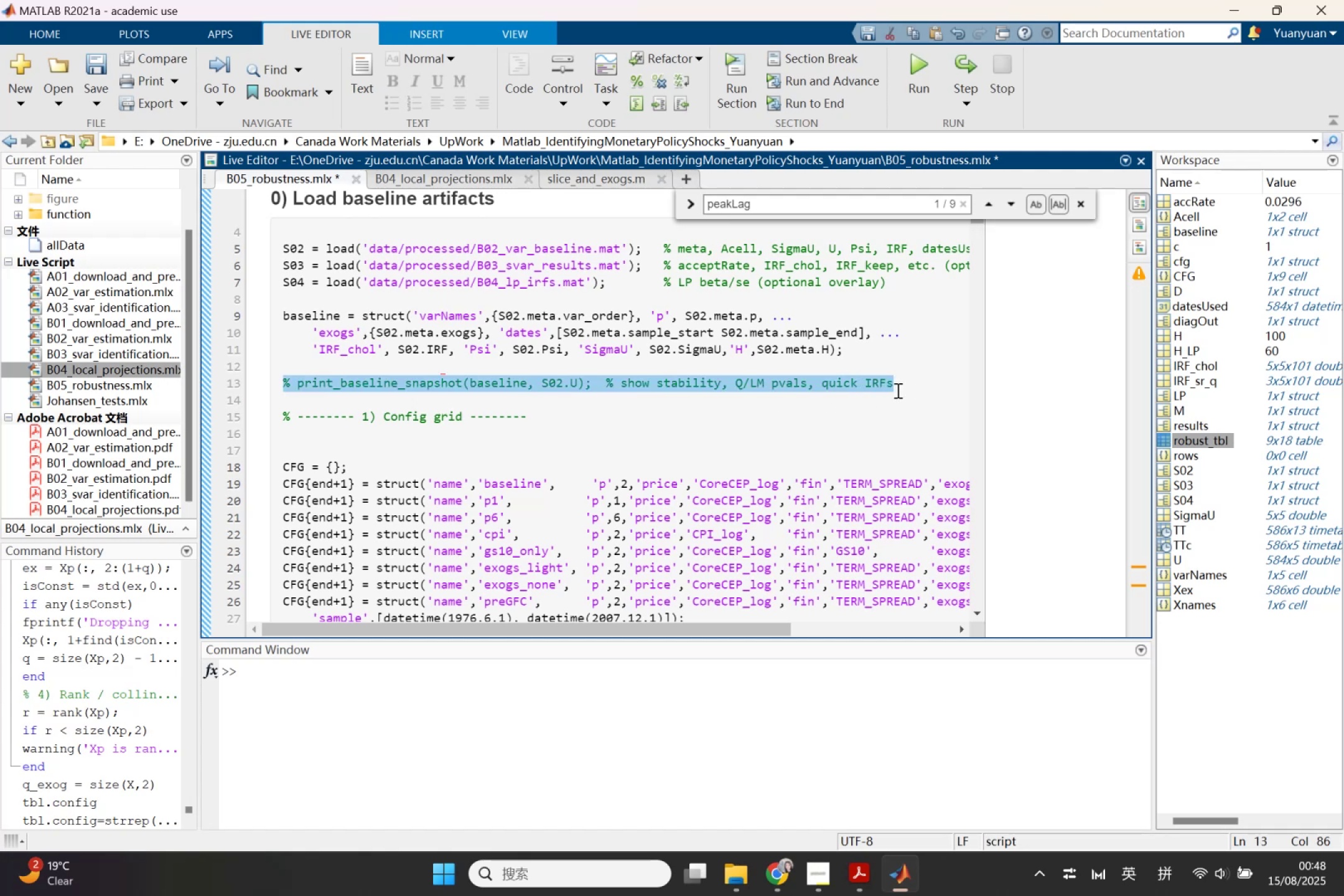 
key(Backspace)
 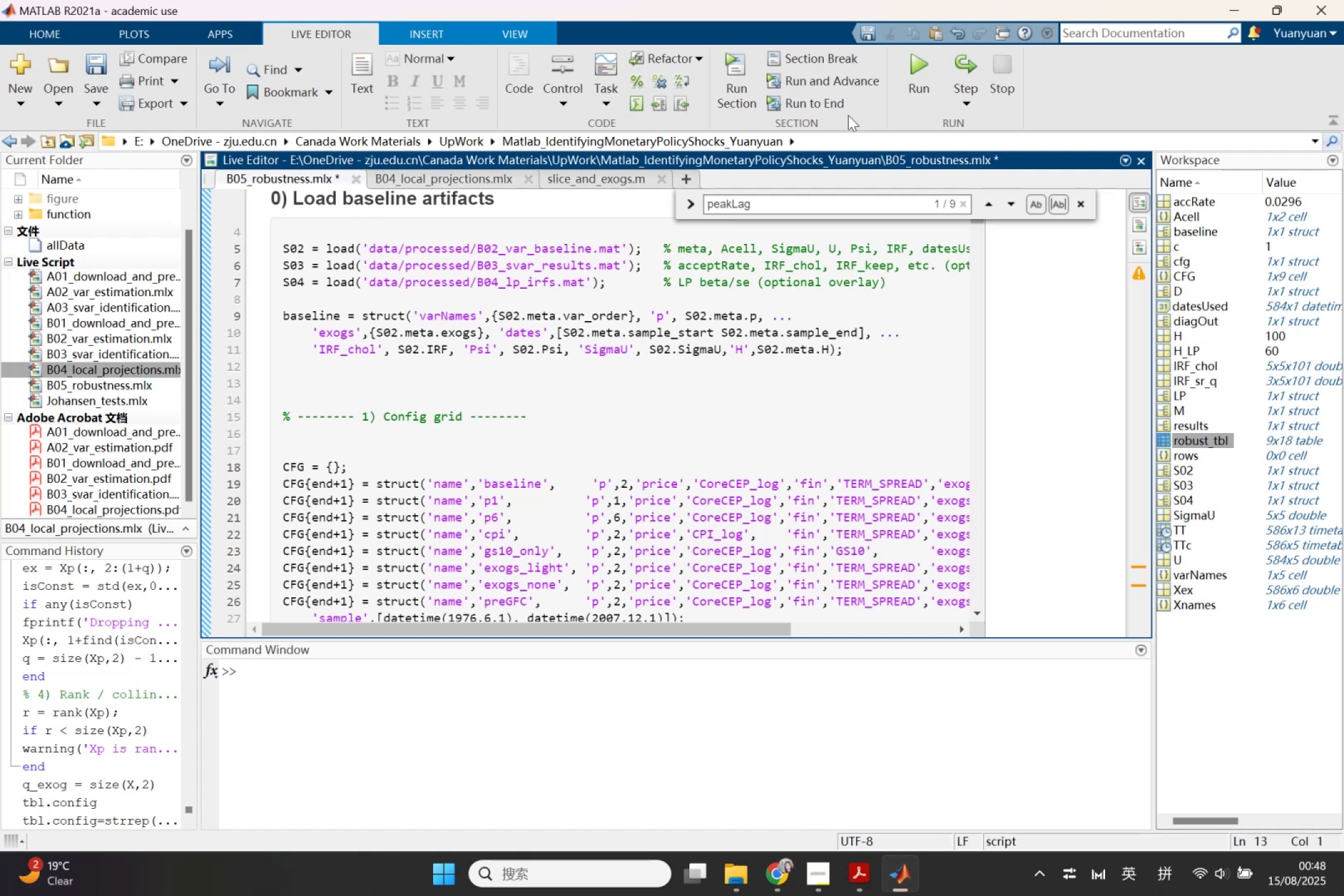 
left_click([816, 50])
 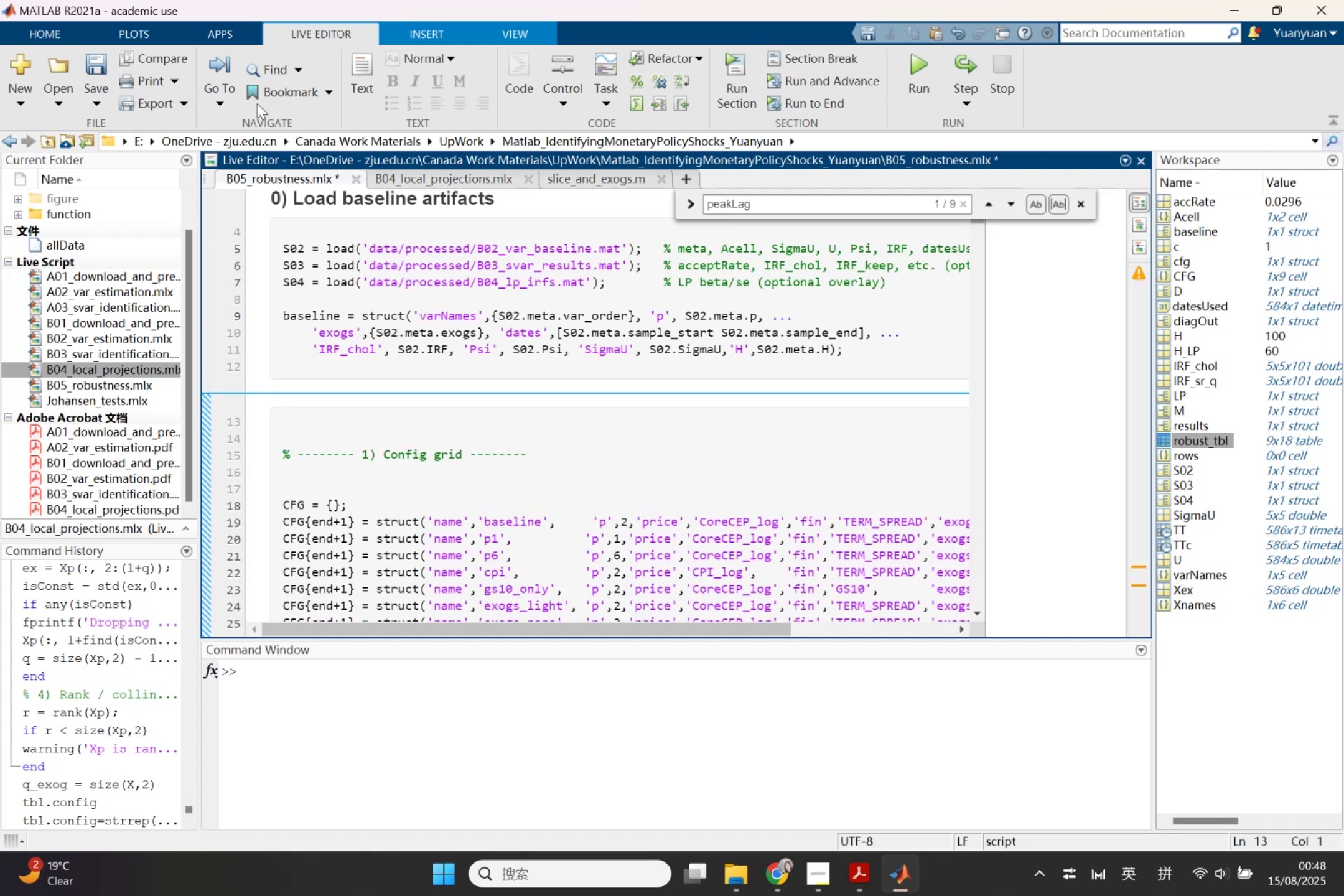 
left_click([352, 59])
 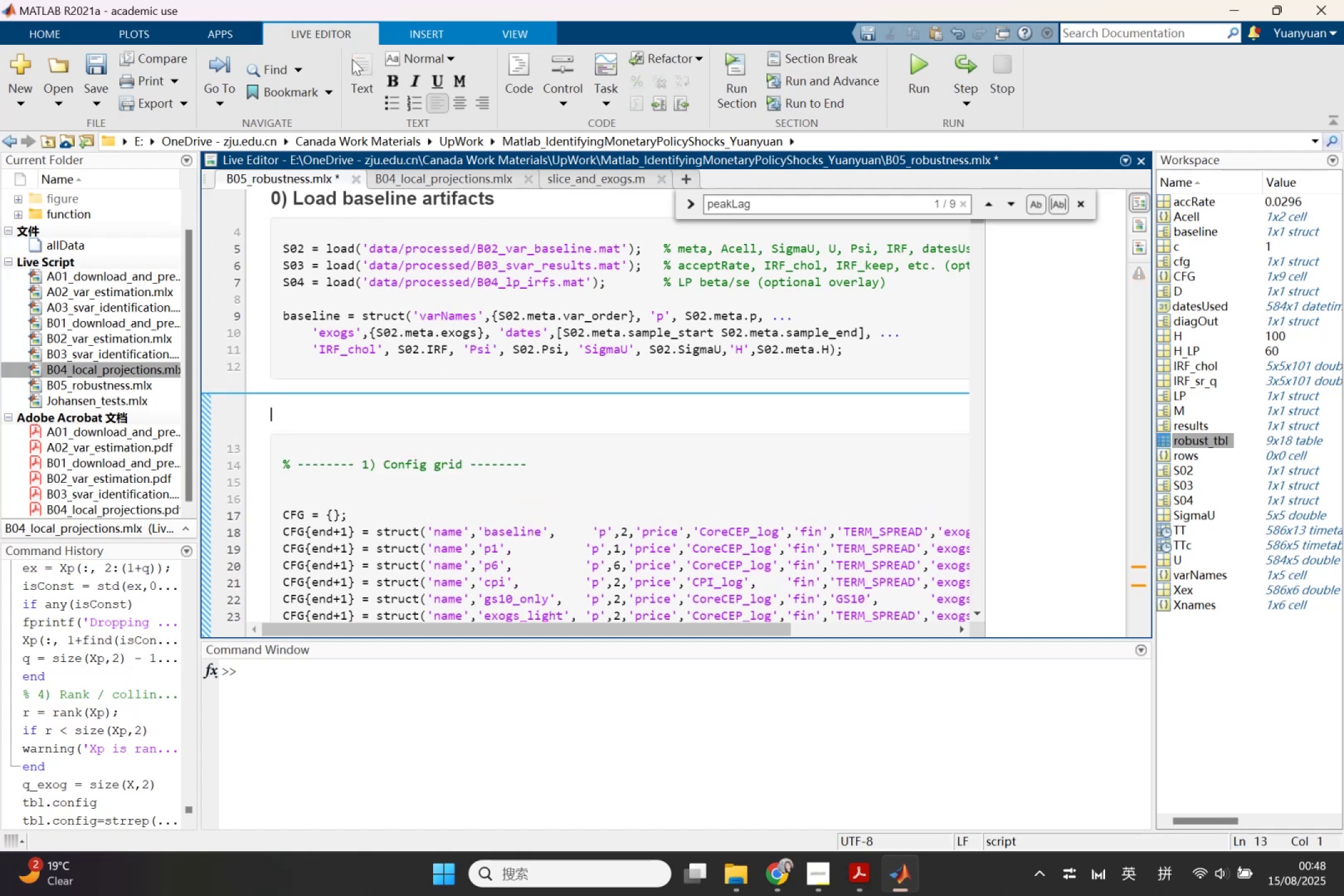 
key(Control+Shift+1)
 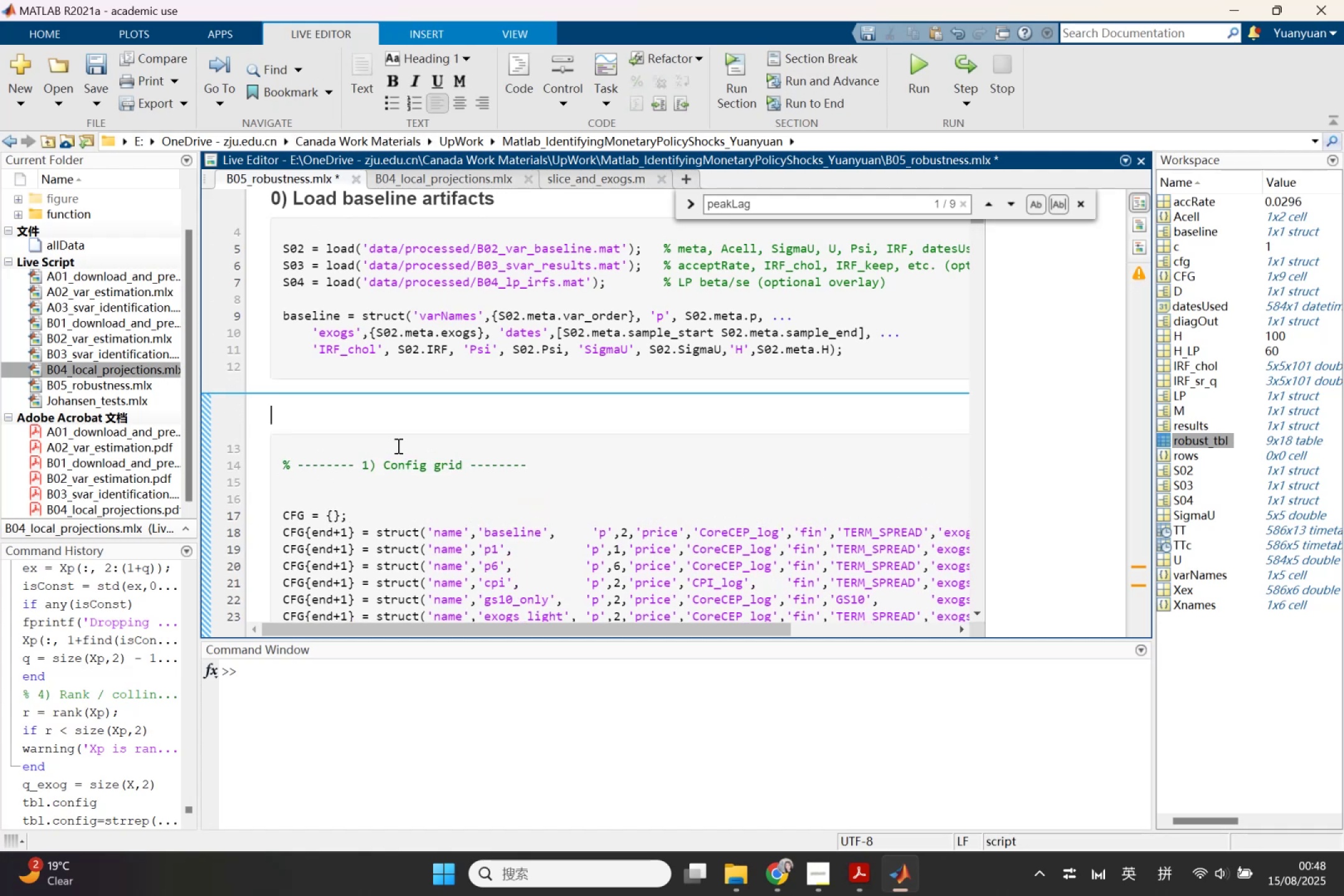 
left_click_drag(start_coordinate=[362, 461], to_coordinate=[463, 464])
 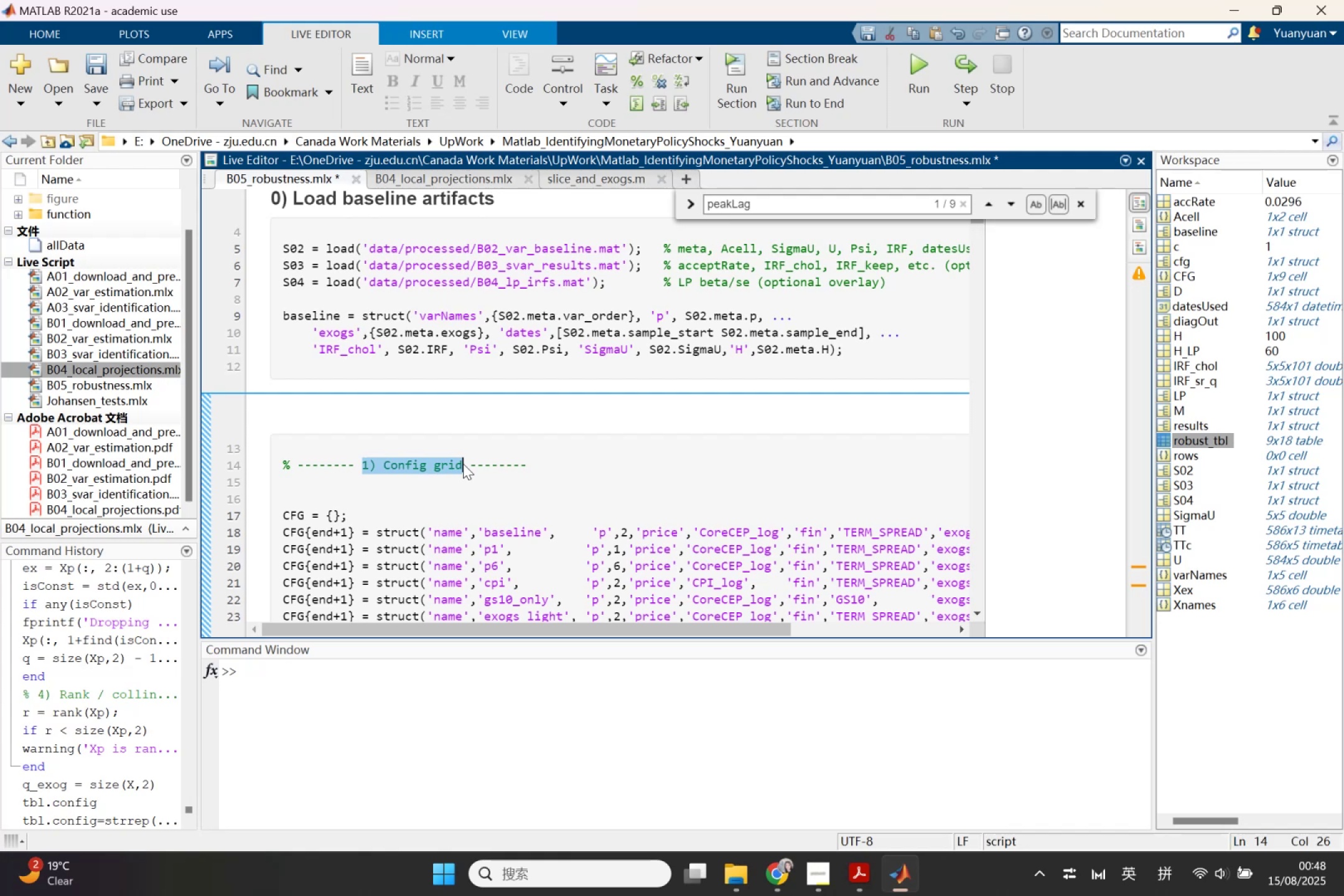 
hold_key(key=ControlLeft, duration=0.46)
 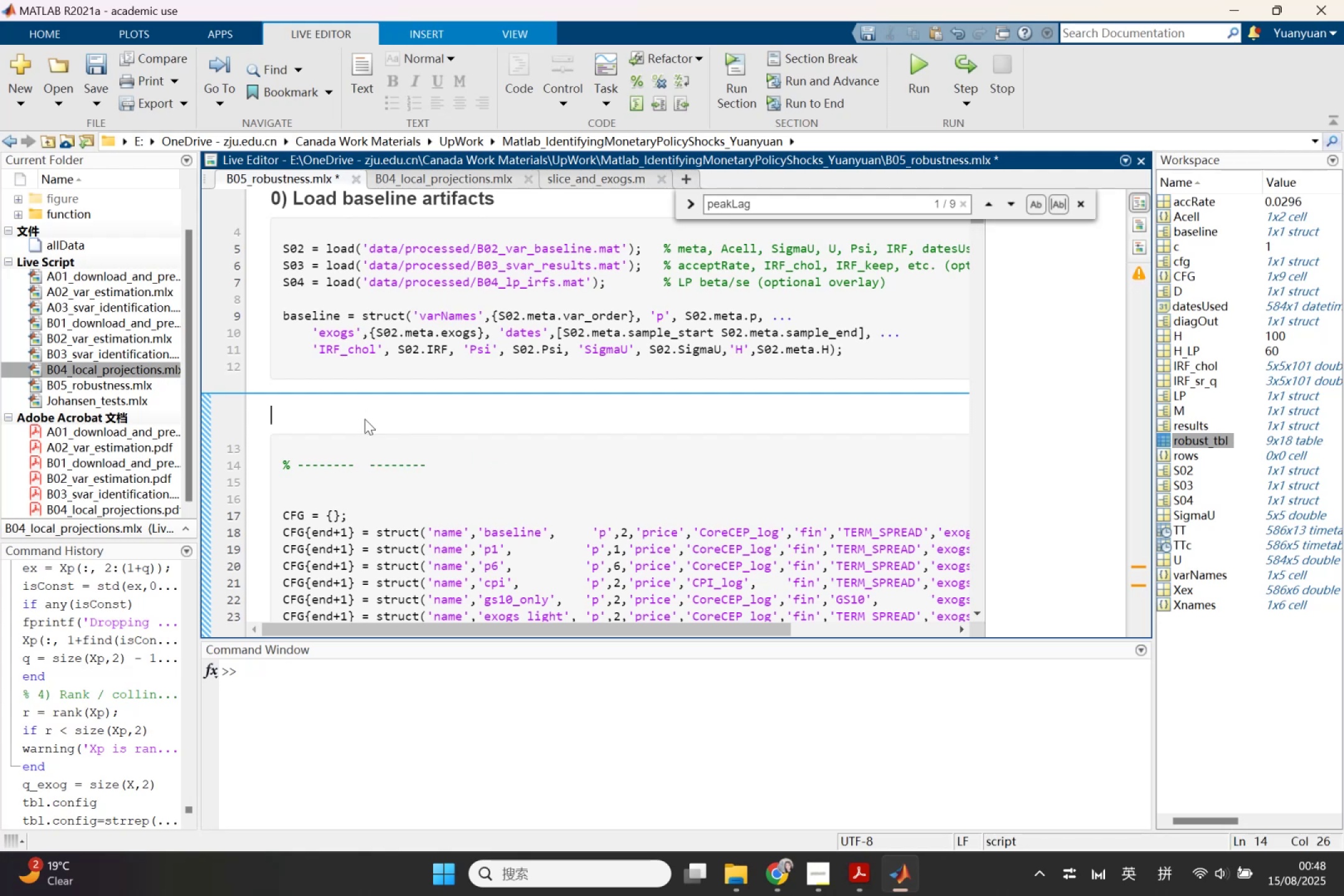 
left_click([365, 419])
 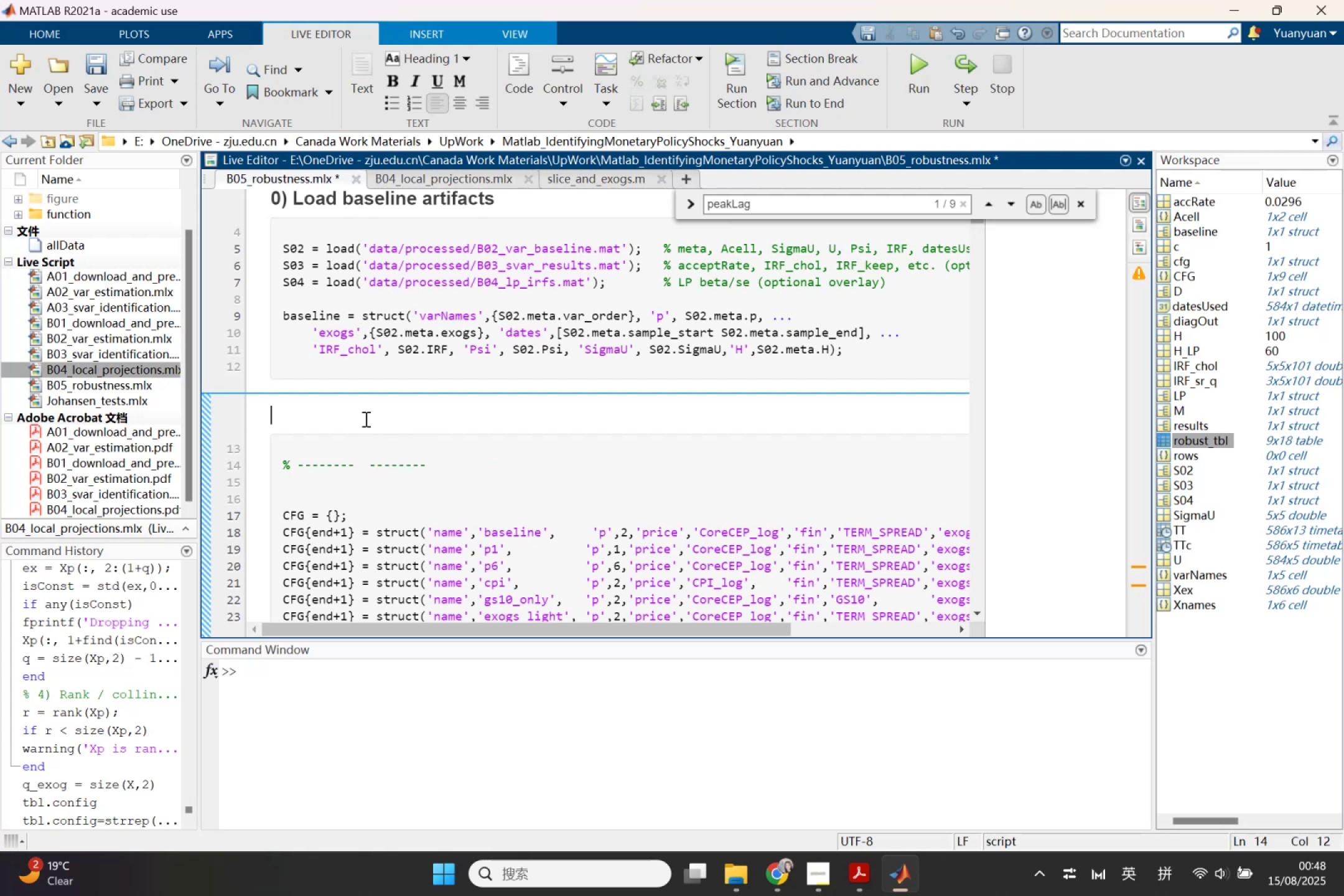 
key(Control+ControlLeft)
 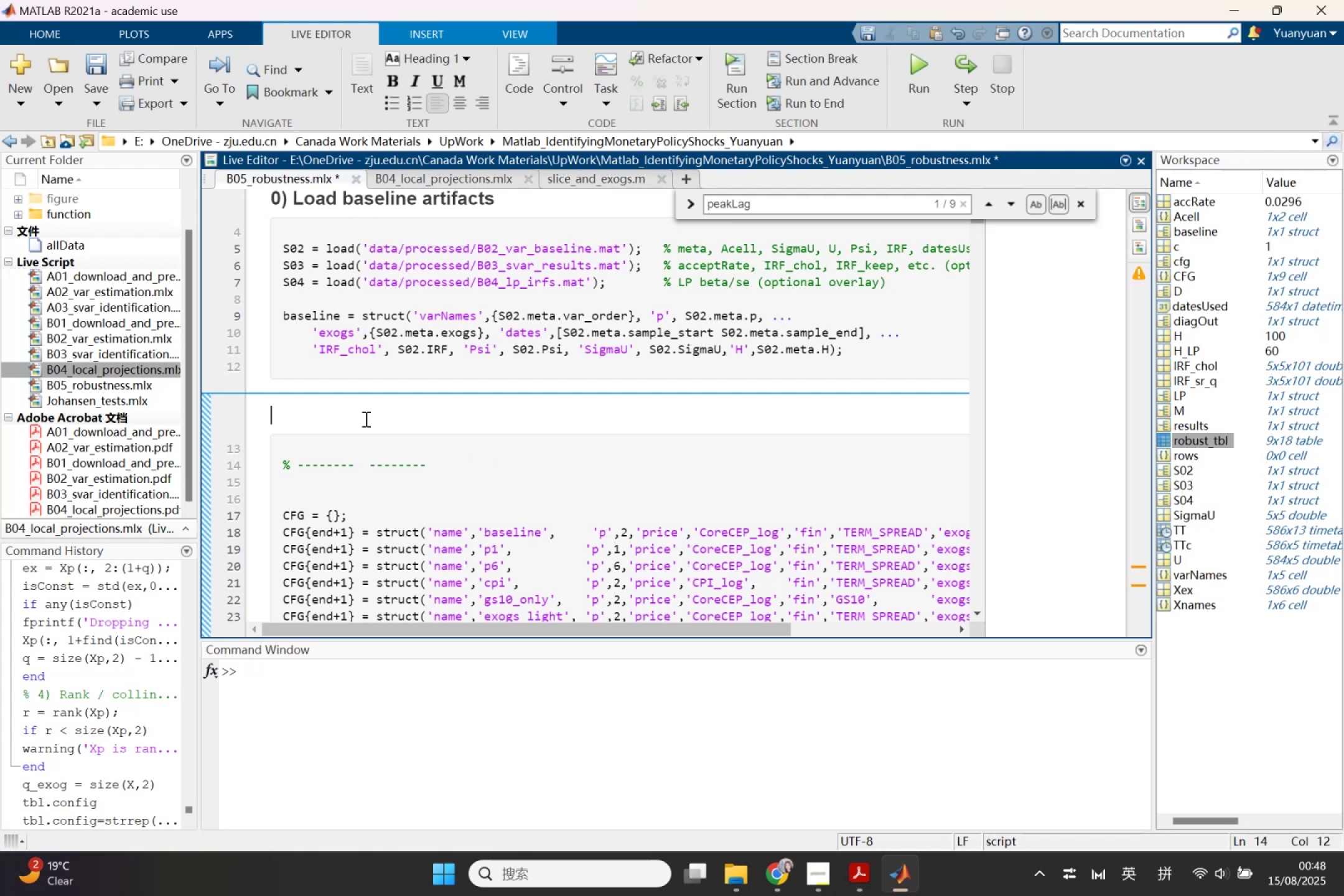 
key(Control+V)
 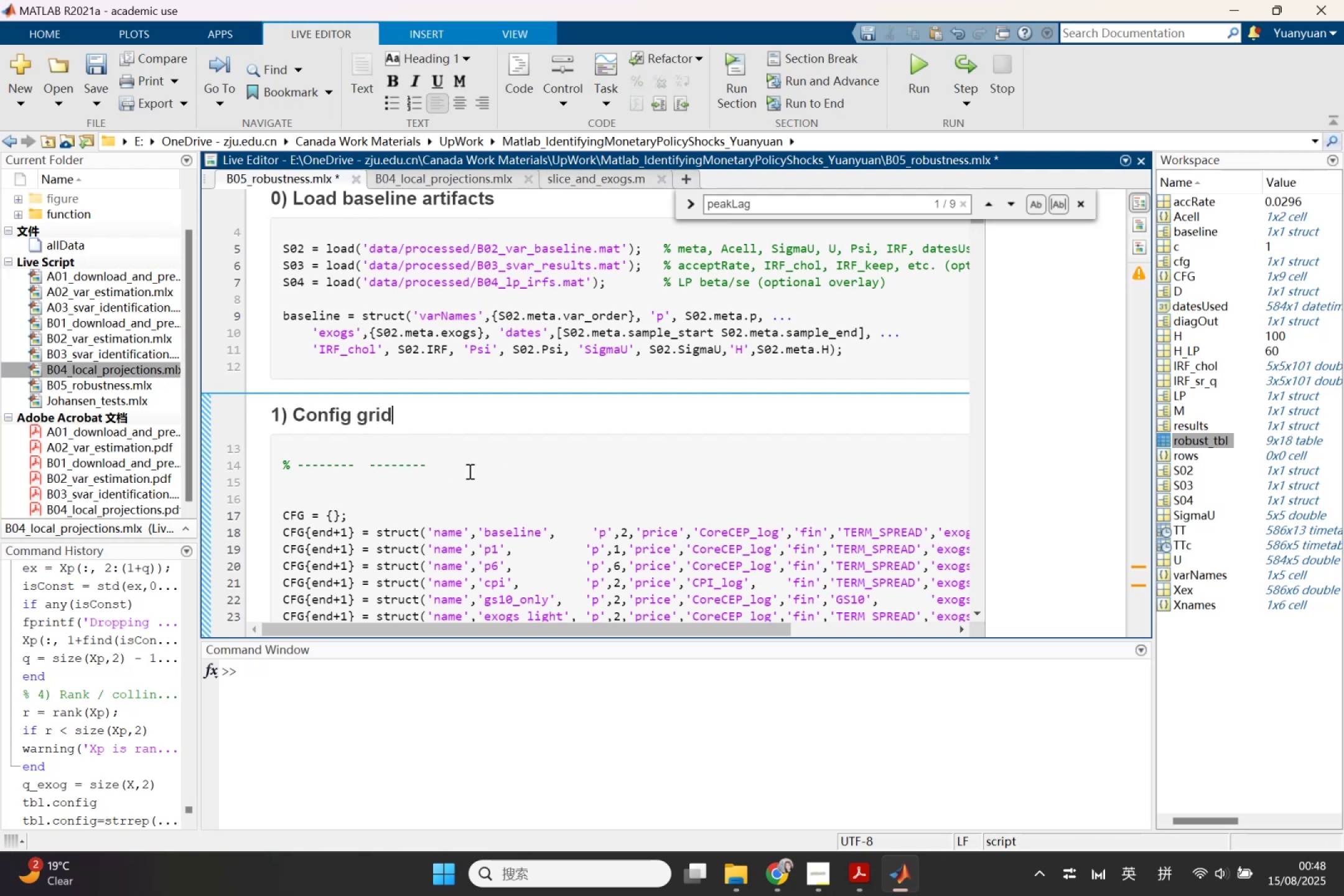 
left_click_drag(start_coordinate=[475, 474], to_coordinate=[251, 465])
 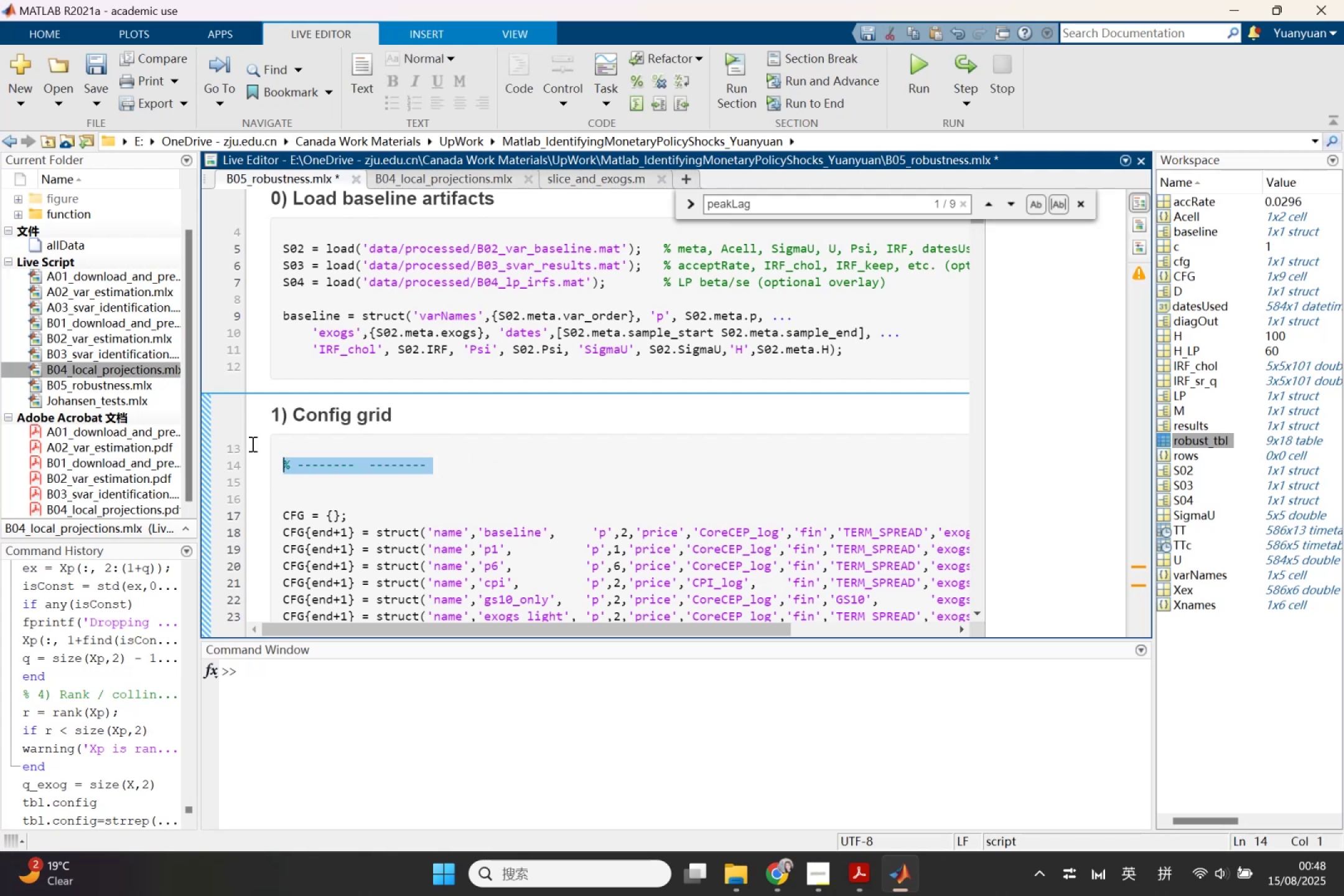 
key(Backspace)
 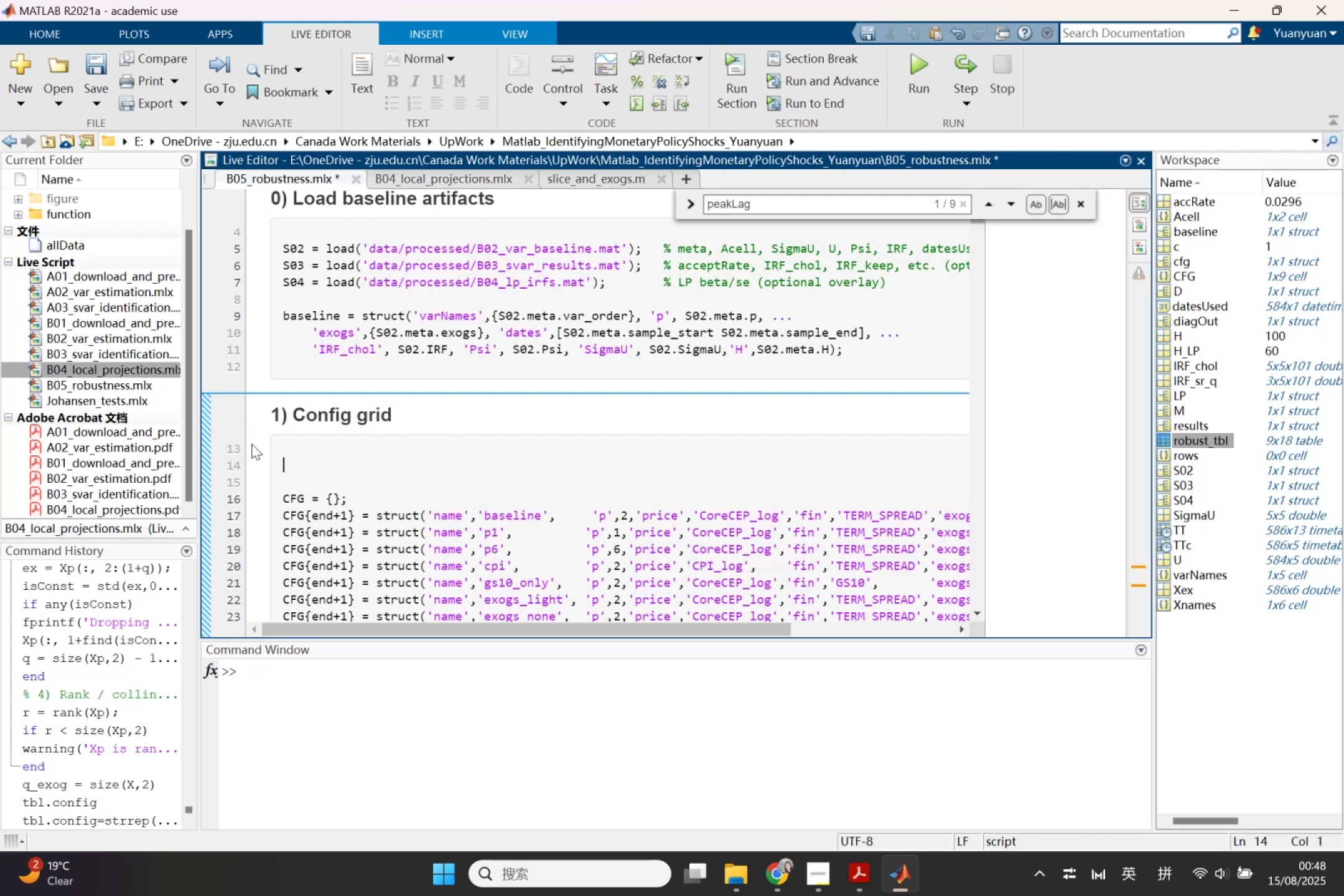 
key(Backspace)
 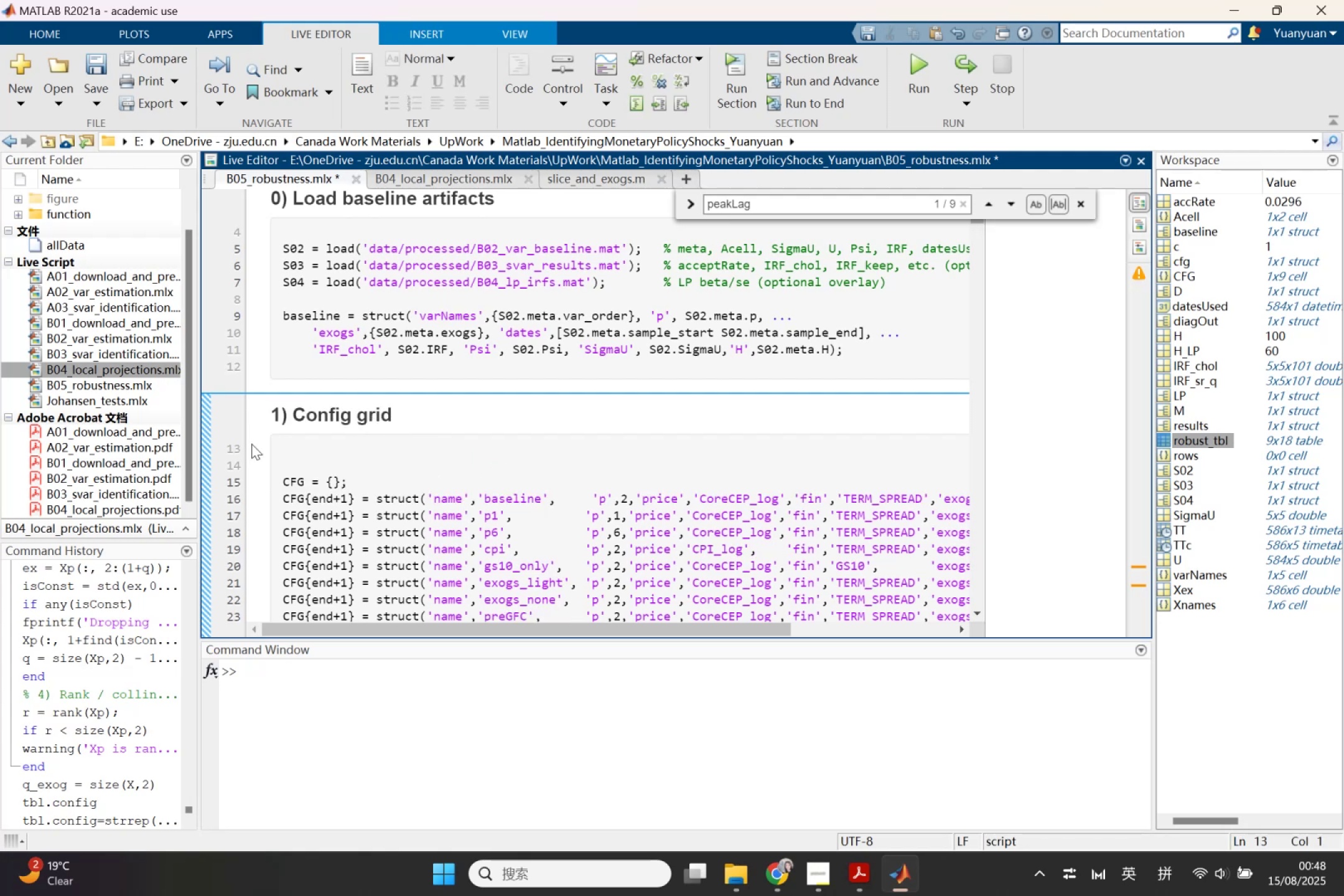 
key(ArrowDown)
 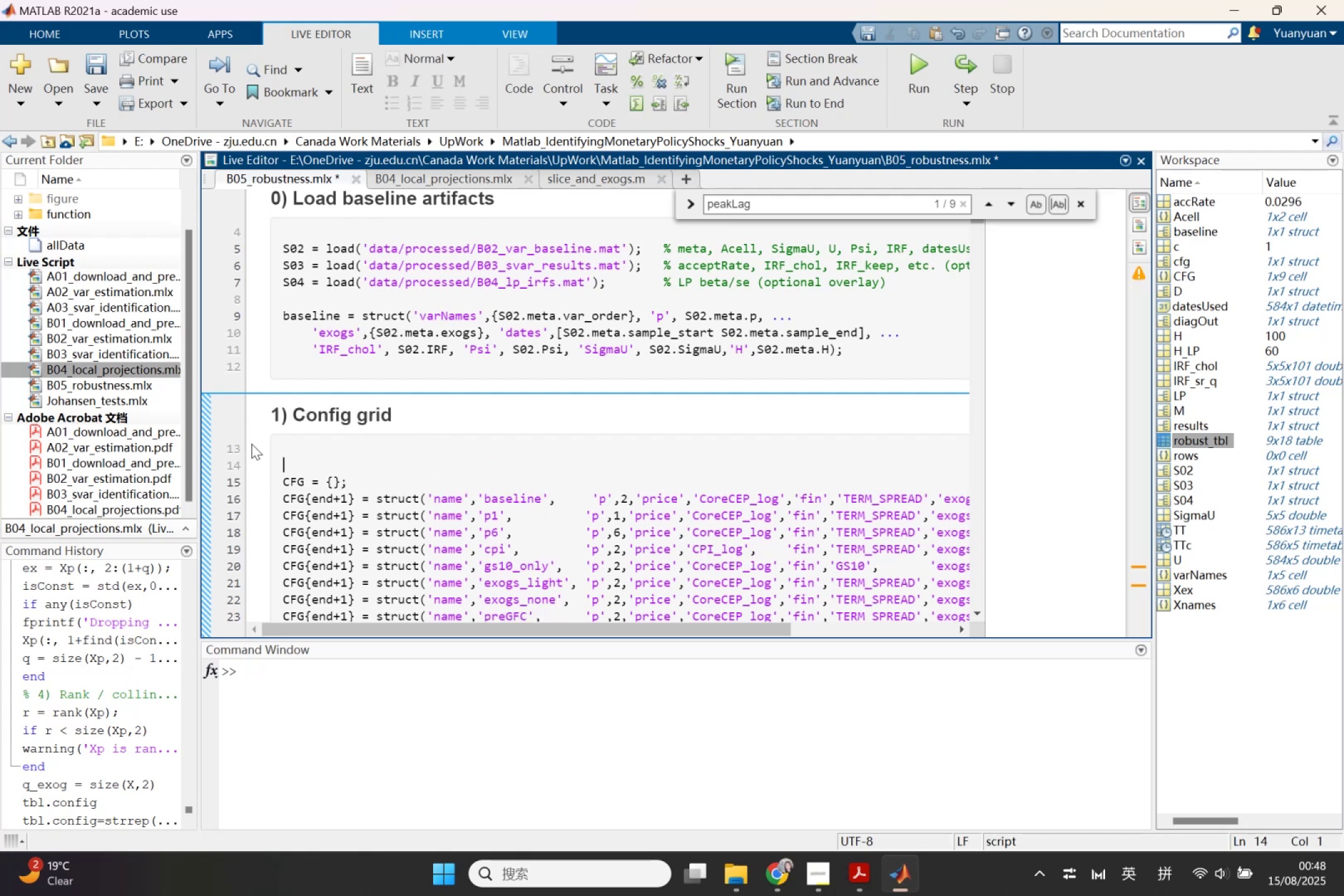 
key(Backspace)
 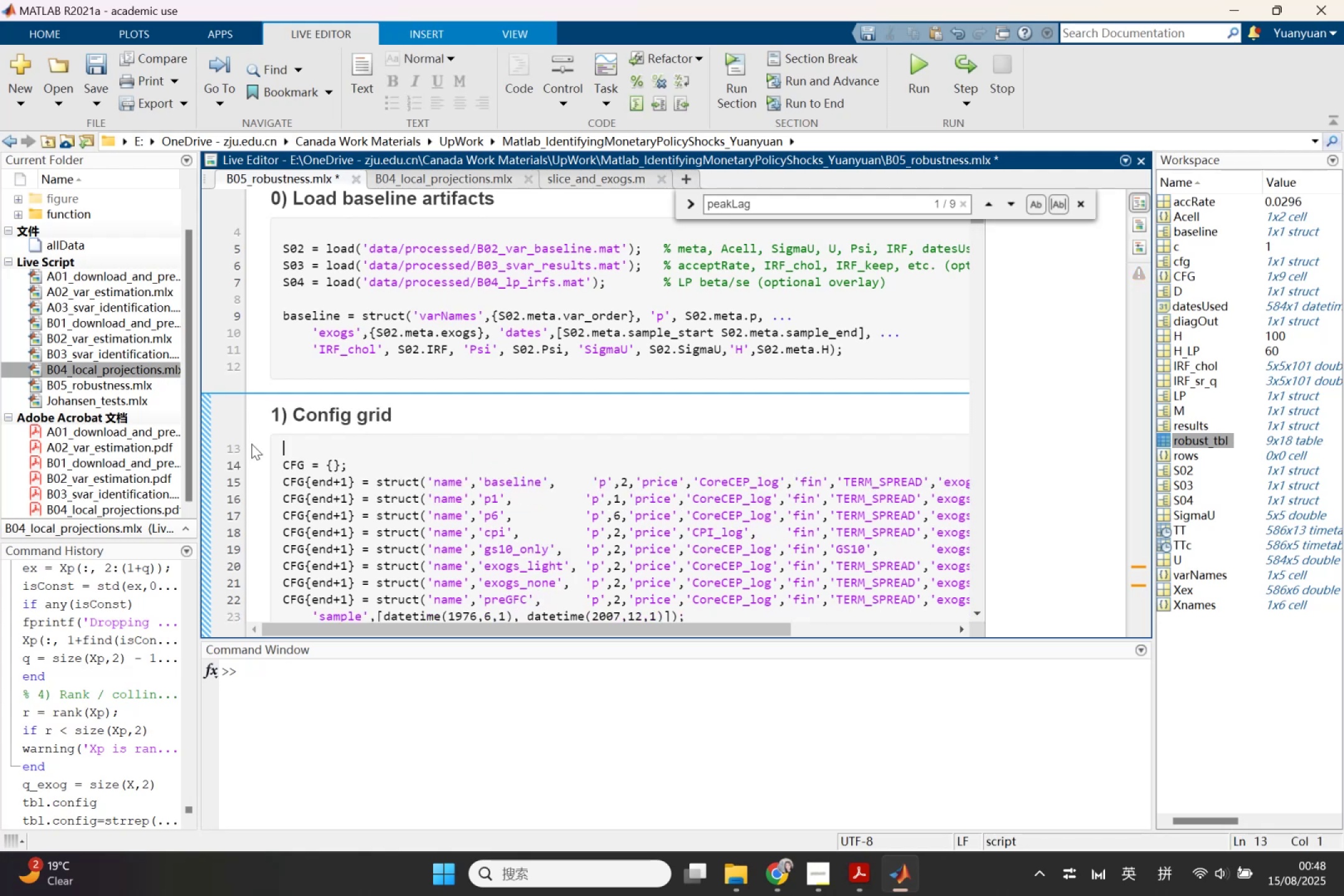 
key(Backspace)
 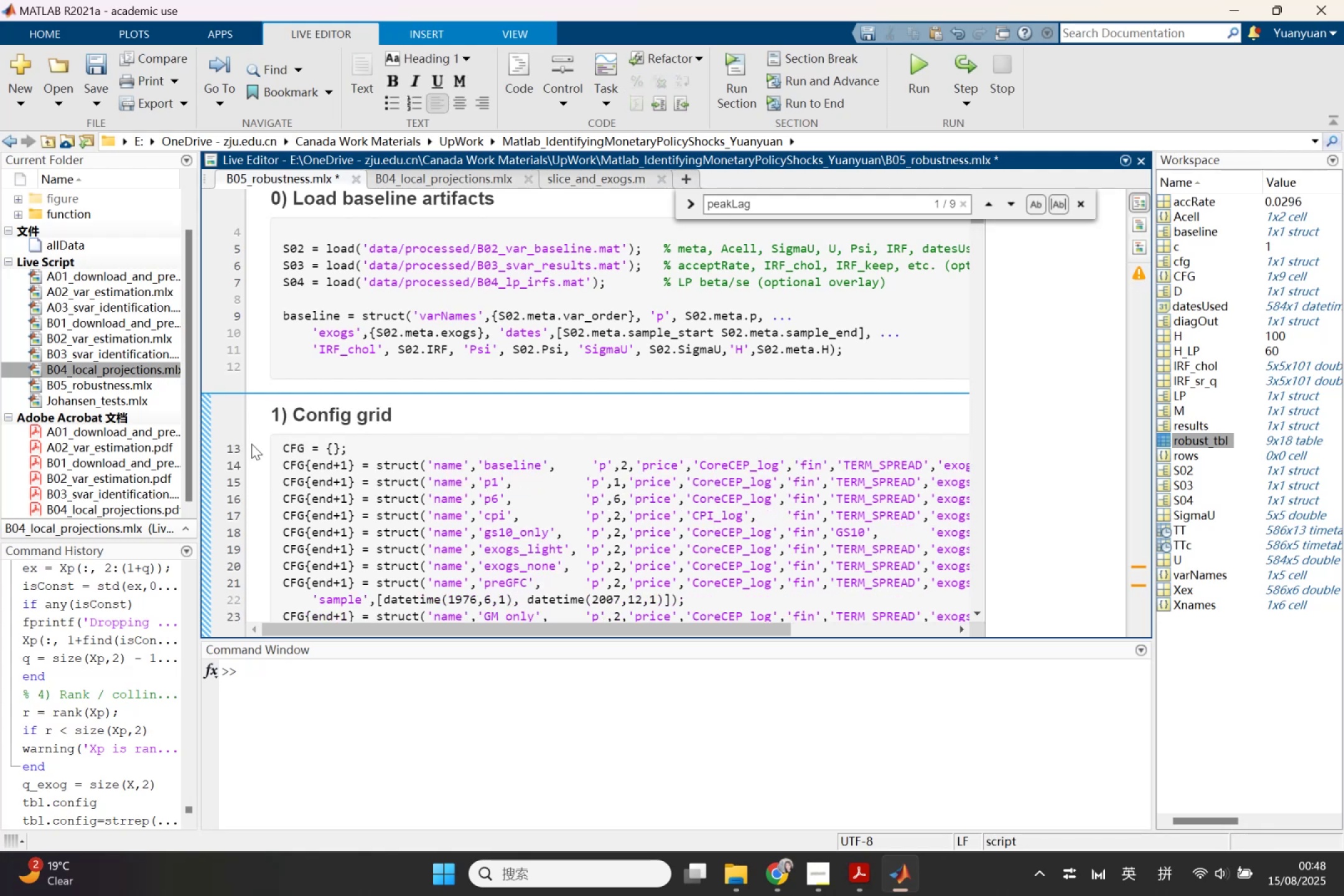 
scroll: coordinate [643, 426], scroll_direction: up, amount: 5.0
 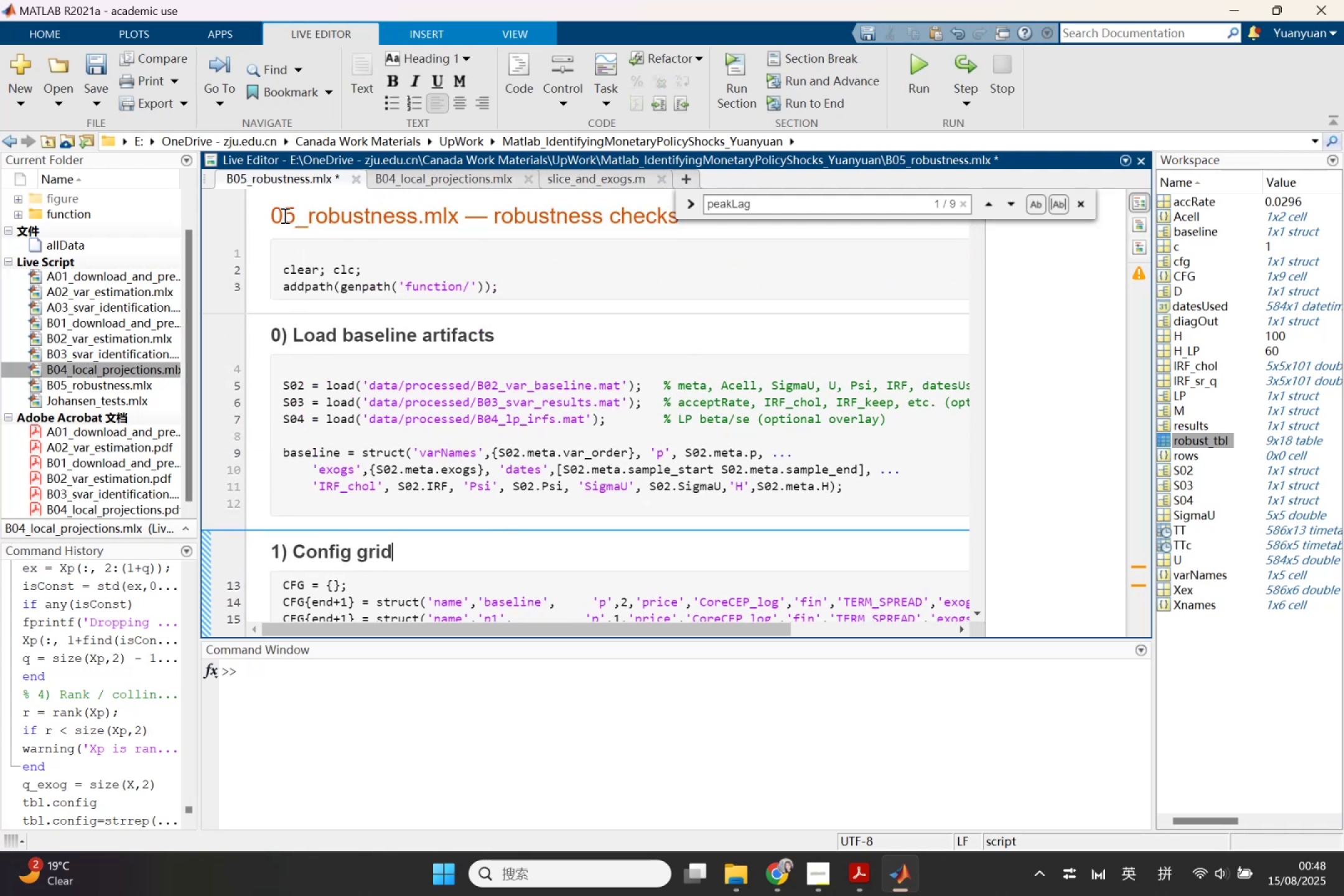 
left_click_drag(start_coordinate=[276, 215], to_coordinate=[808, 580])
 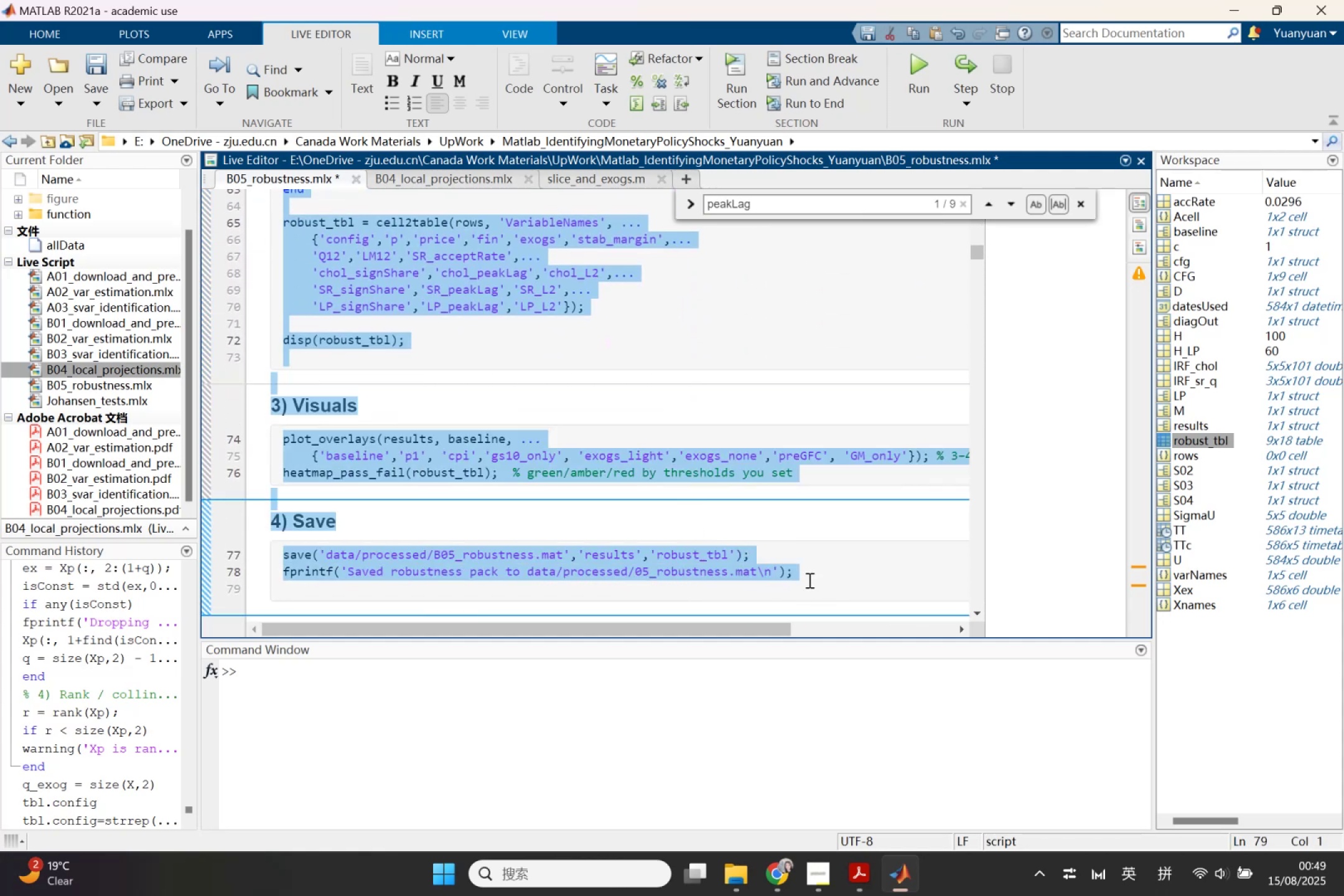 
scroll: coordinate [678, 493], scroll_direction: down, amount: 22.0
 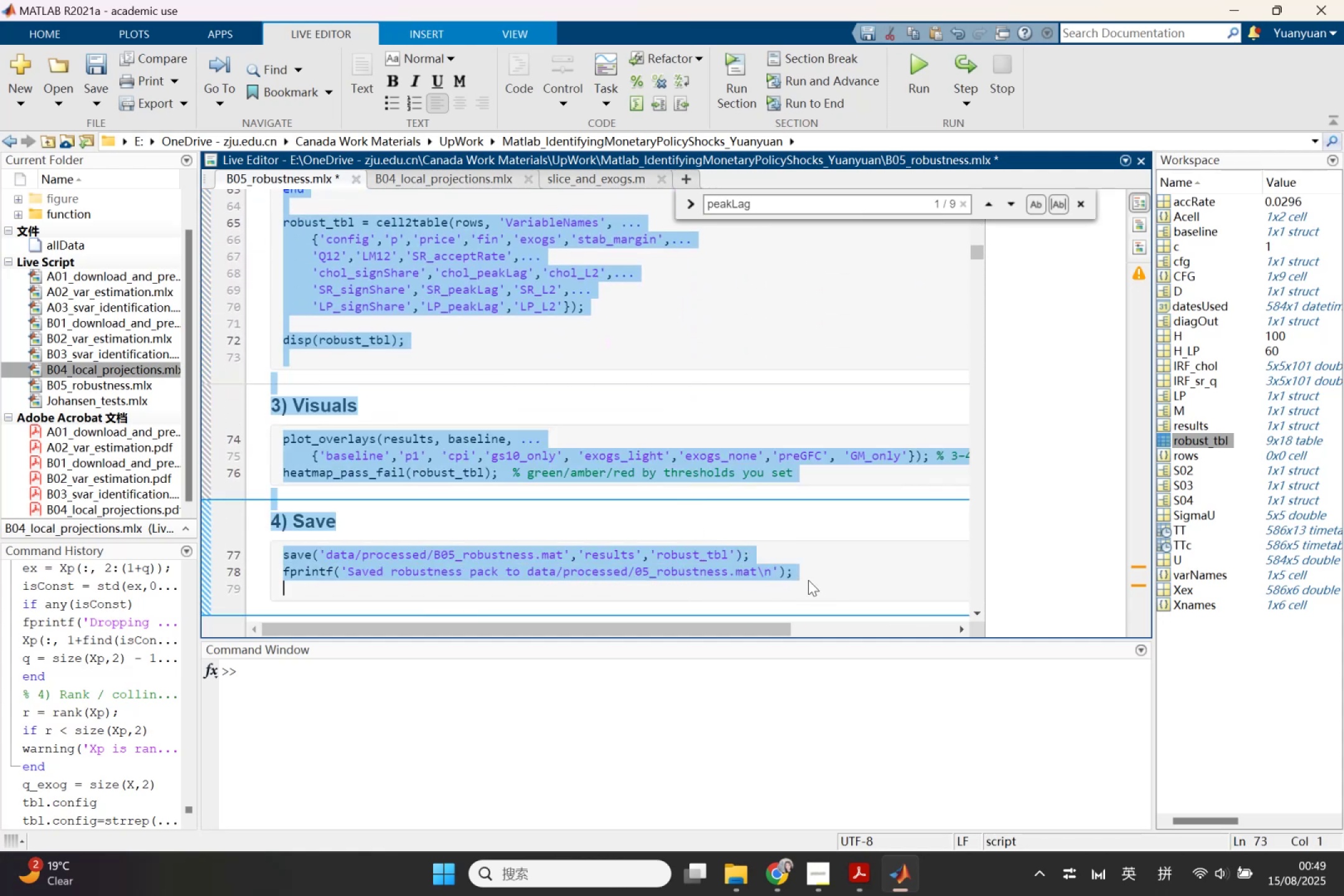 
key(Control+C)
 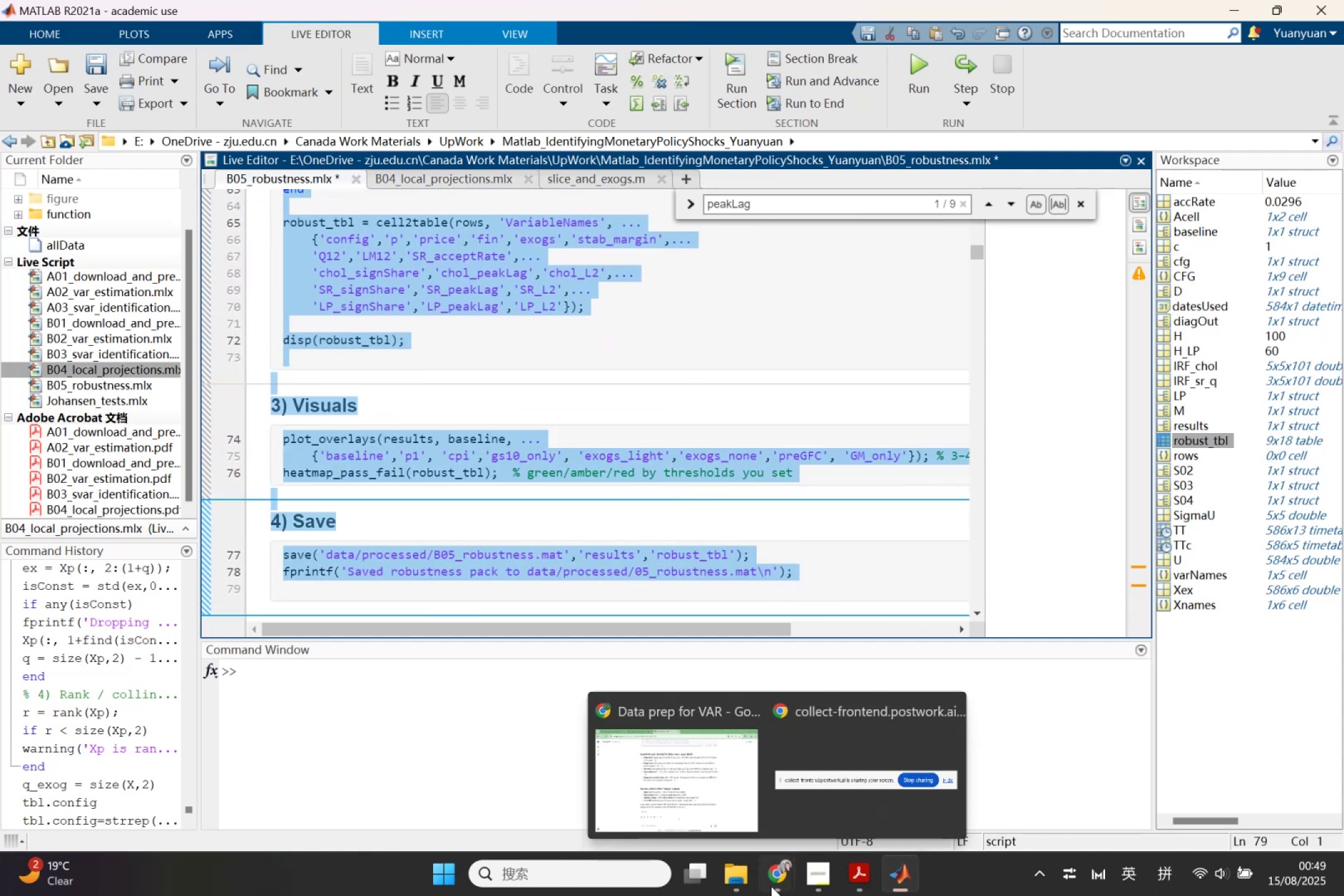 
double_click([698, 800])
 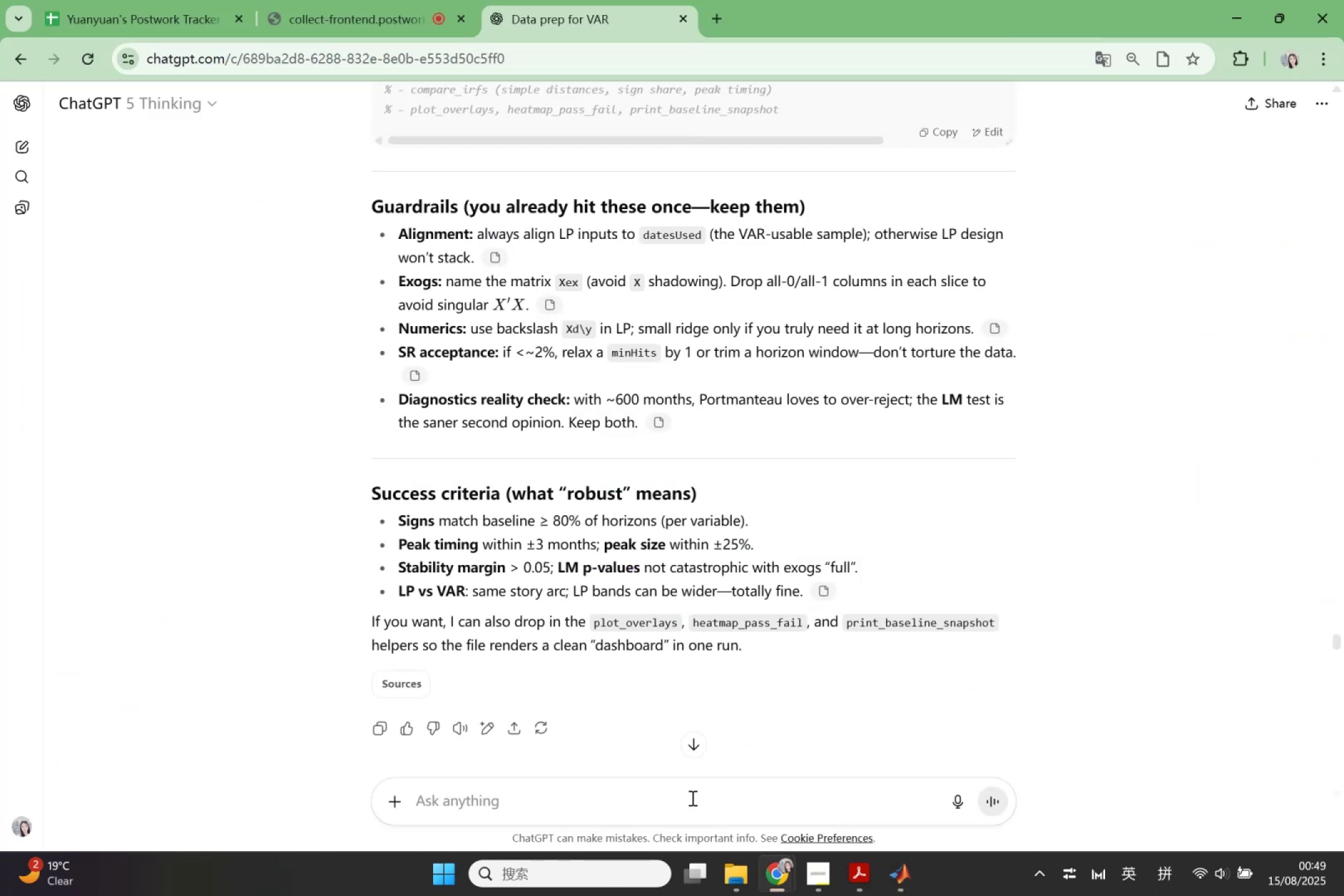 
left_click([676, 816])
 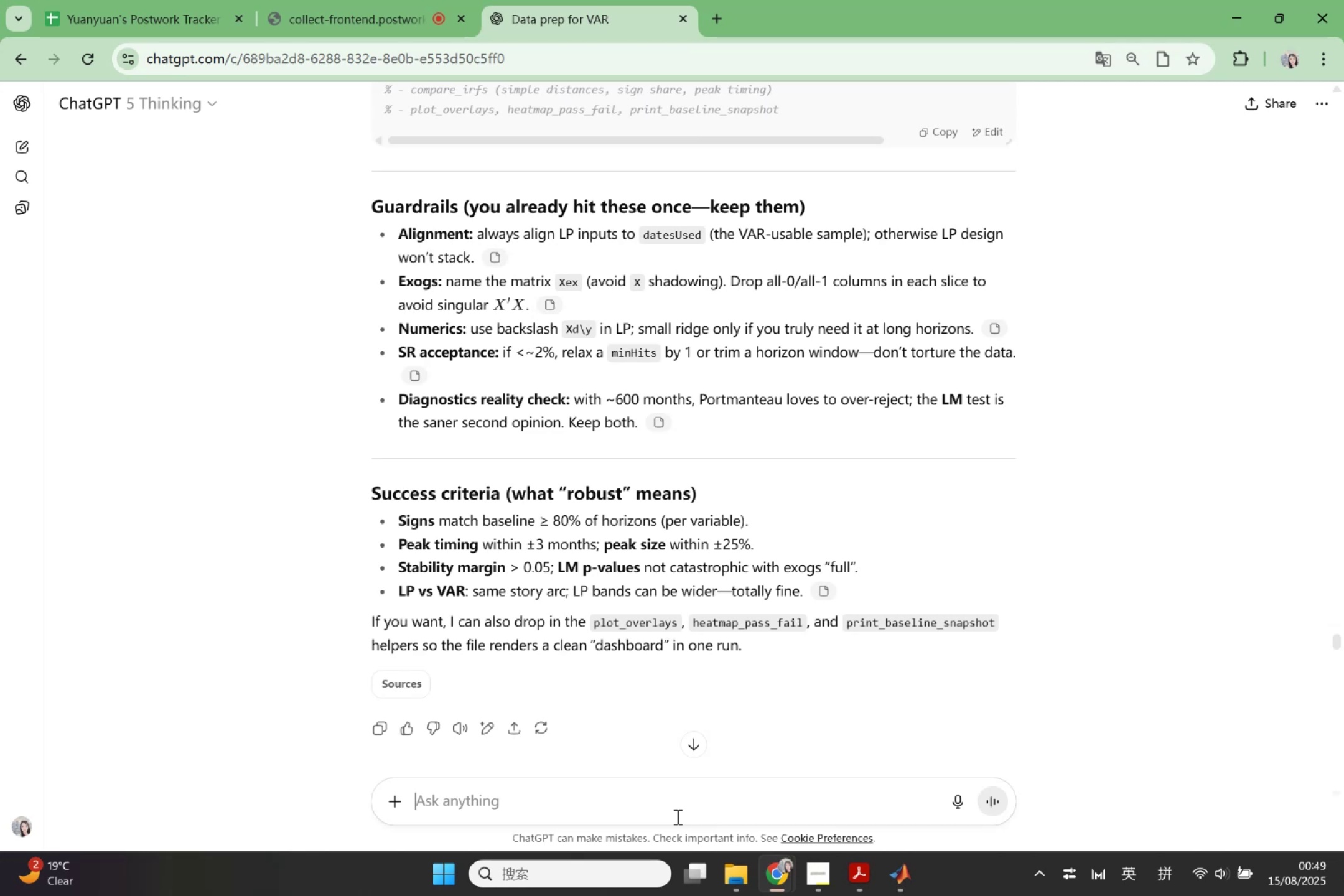 
key(Shift+Quote)
 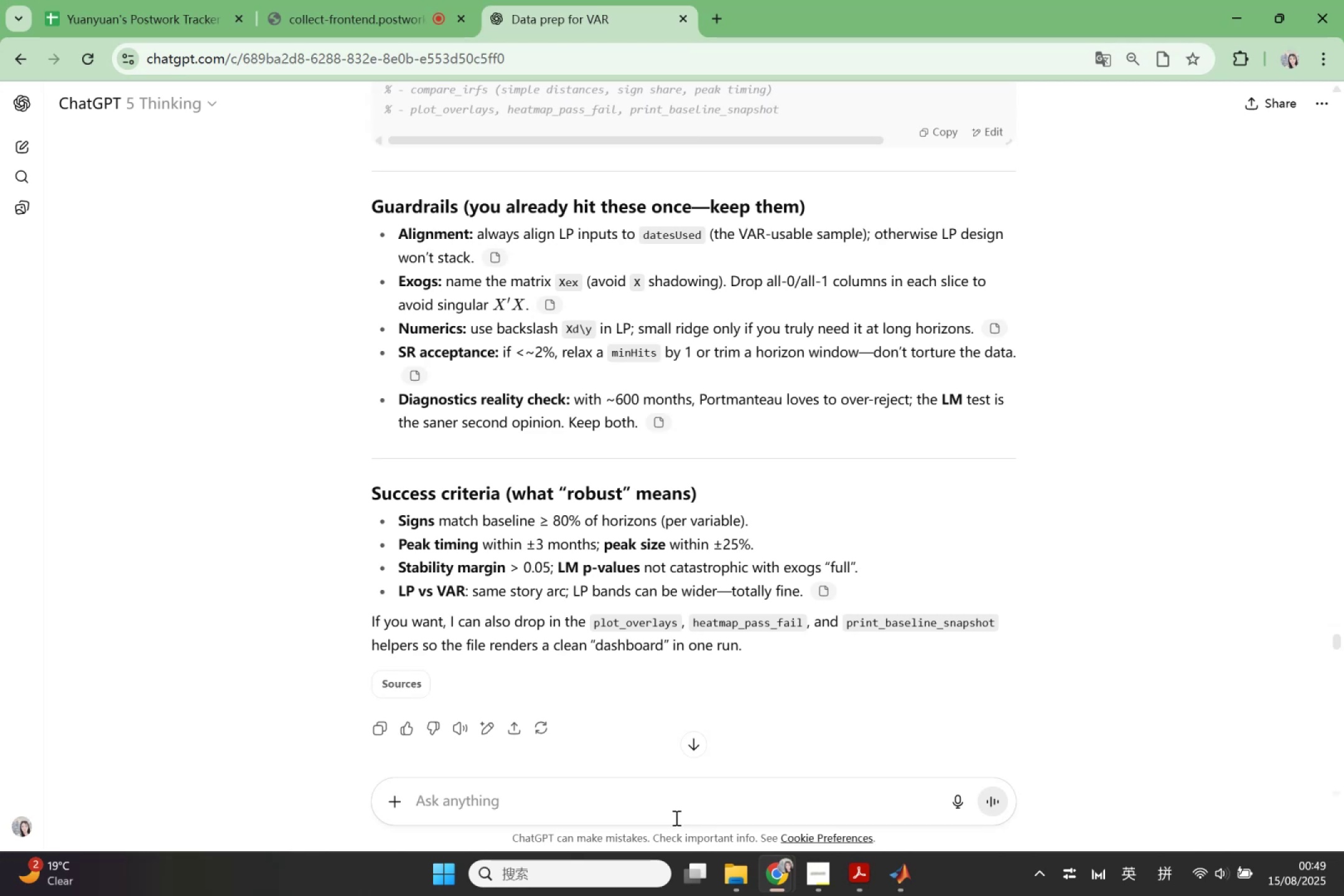 
key(Shift+Quote)
 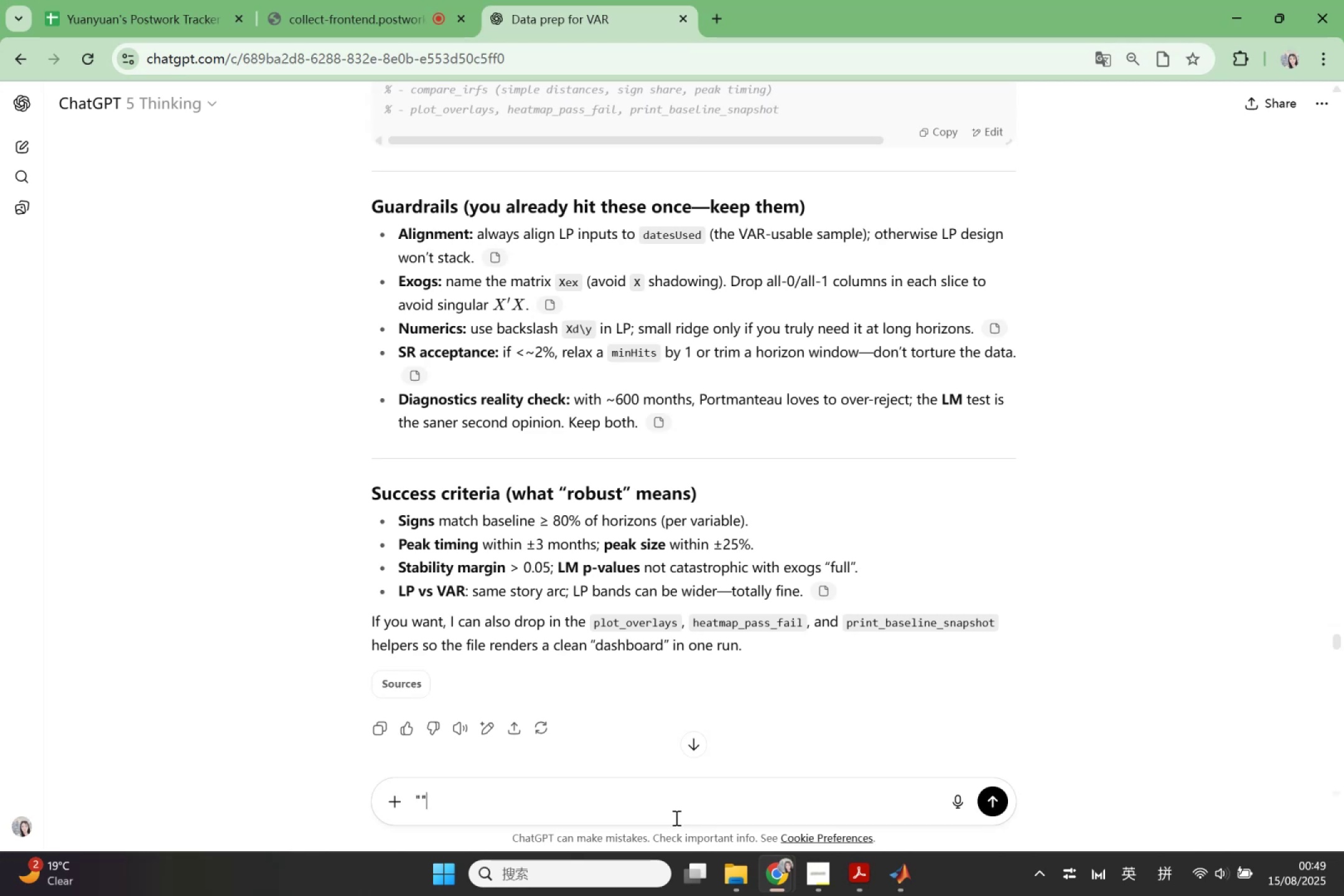 
key(ArrowLeft)
 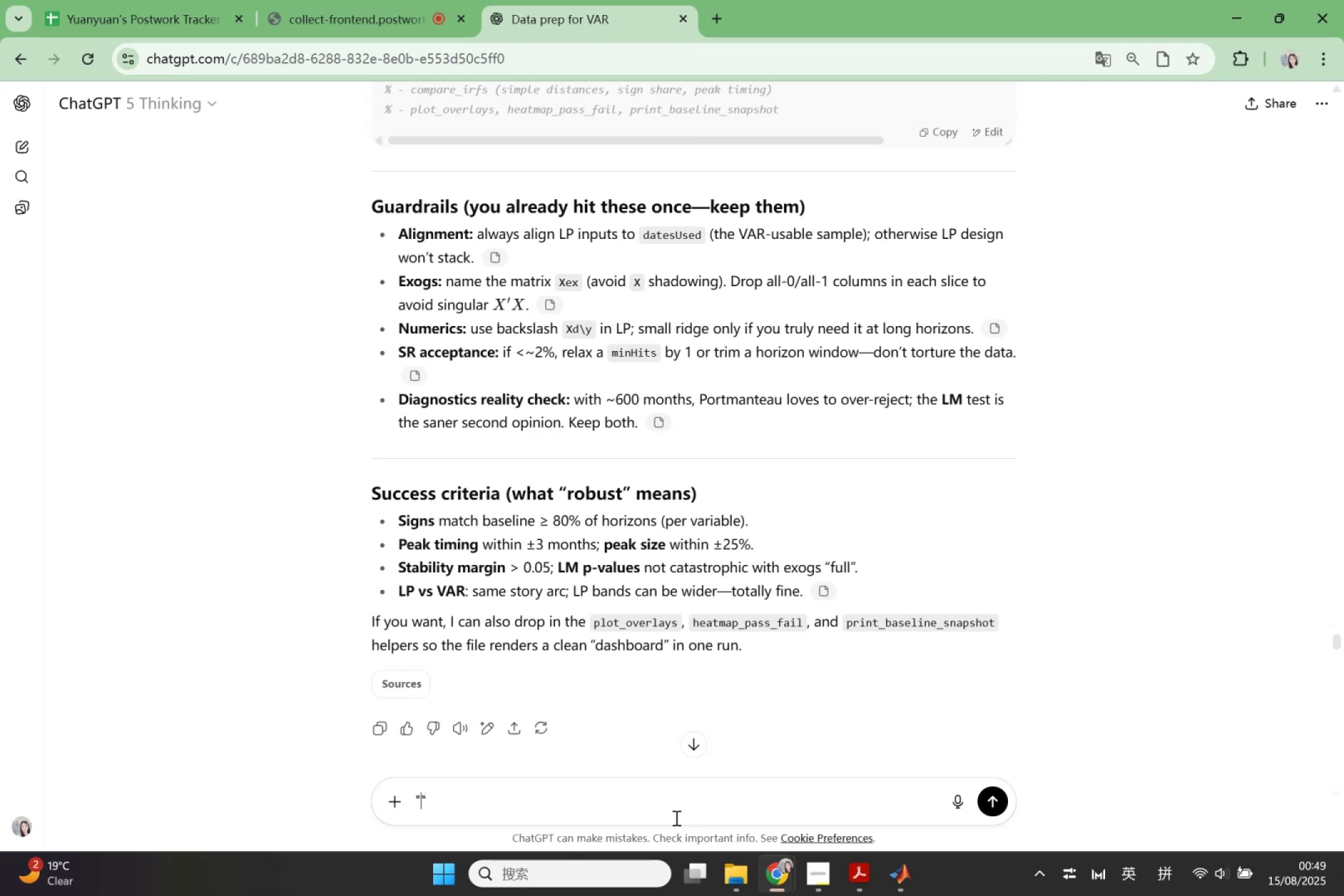 
hold_key(key=ControlLeft, duration=0.69)
 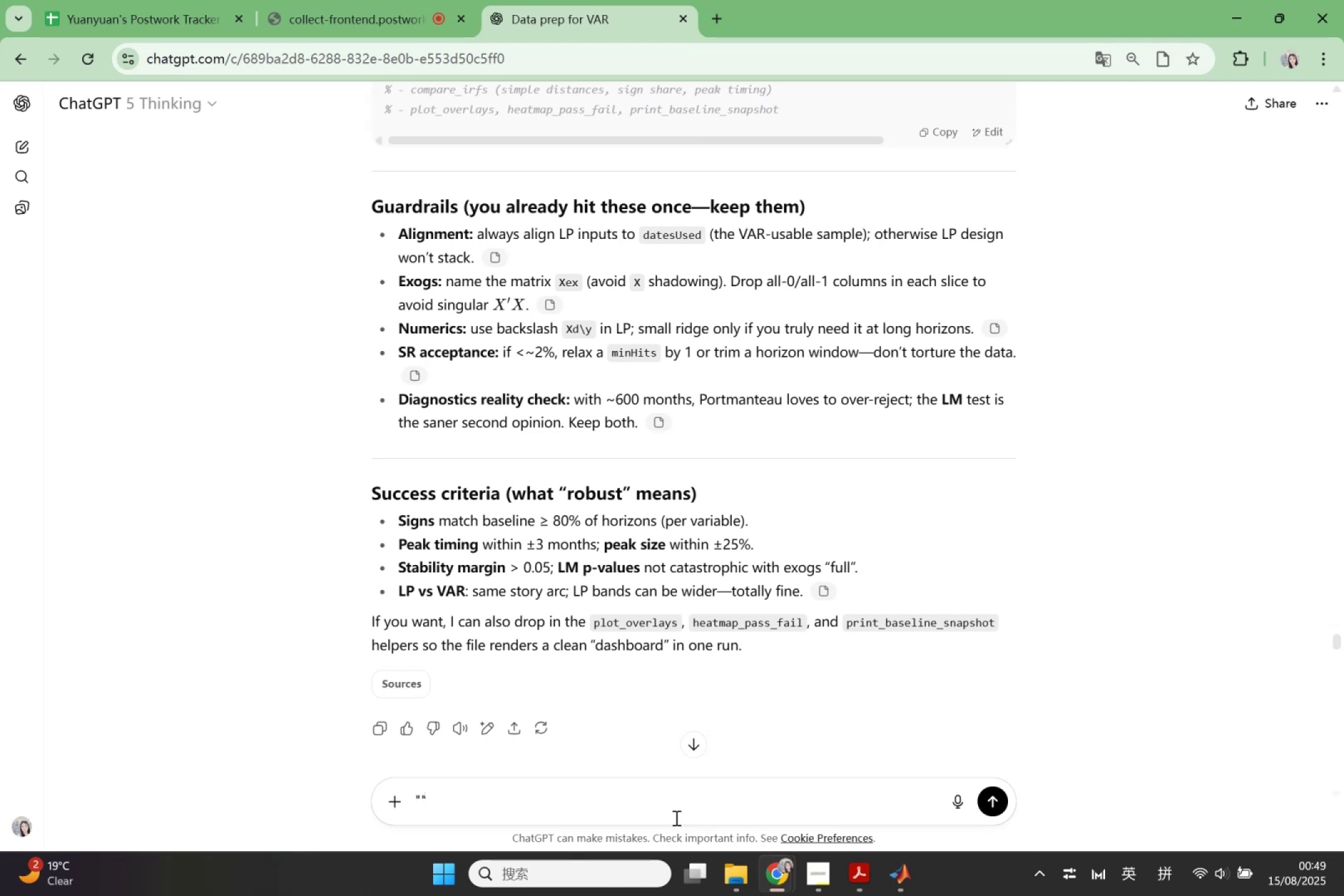 
hold_key(key=ControlLeft, duration=0.4)
 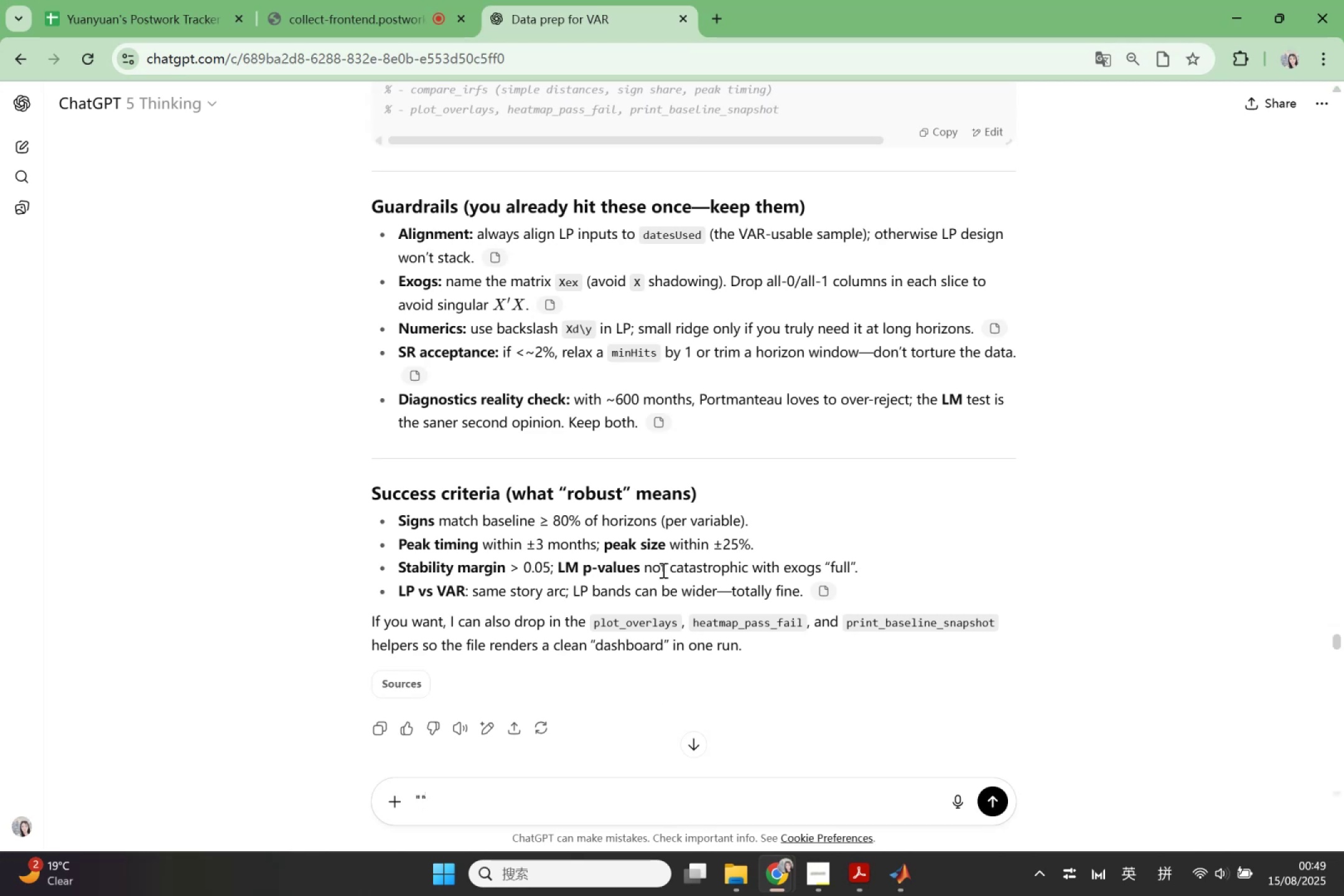 
scroll: coordinate [663, 558], scroll_direction: up, amount: 25.0
 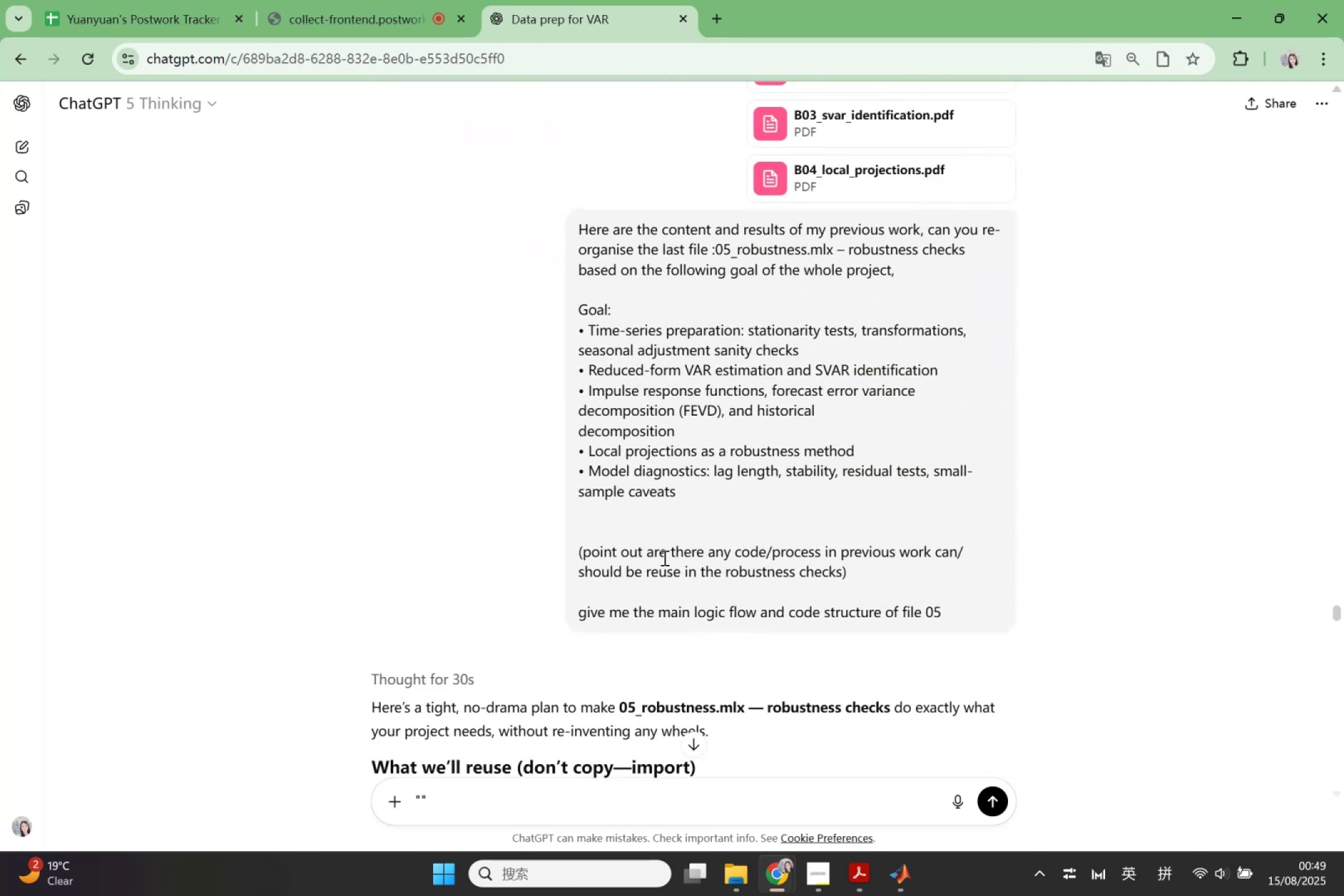 
scroll: coordinate [777, 569], scroll_direction: down, amount: 40.0
 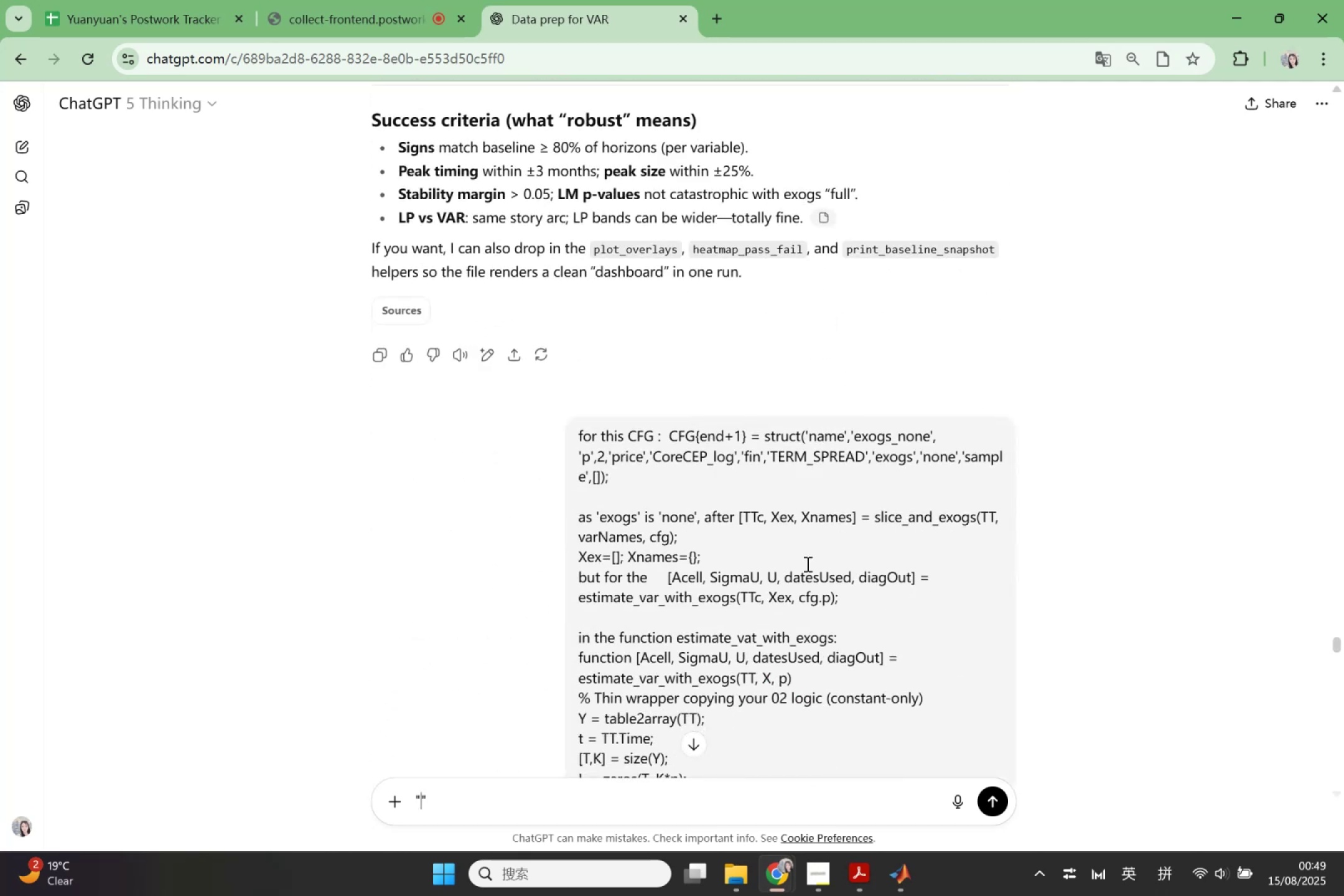 
left_click([816, 561])
 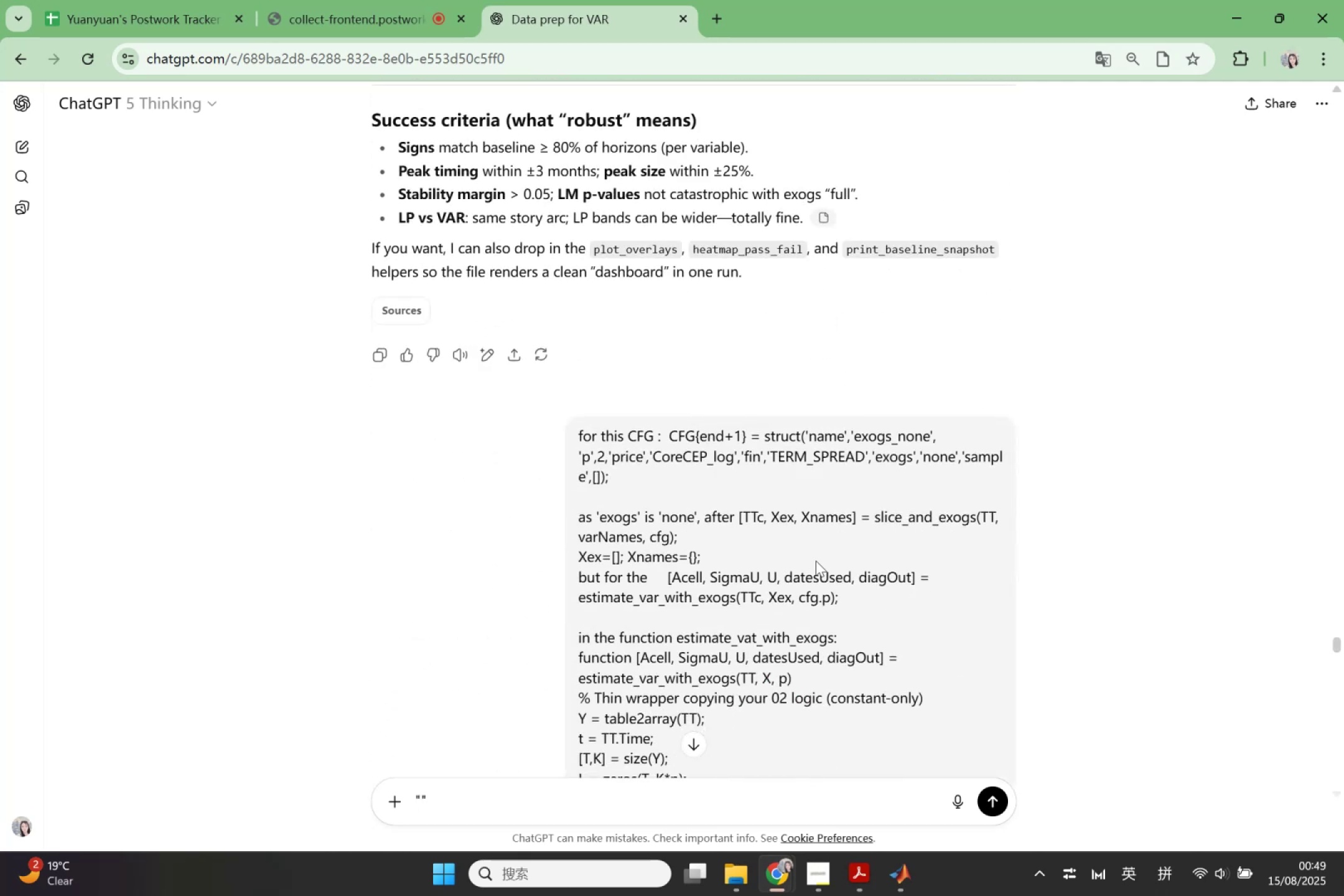 
scroll: coordinate [816, 561], scroll_direction: down, amount: 4.0
 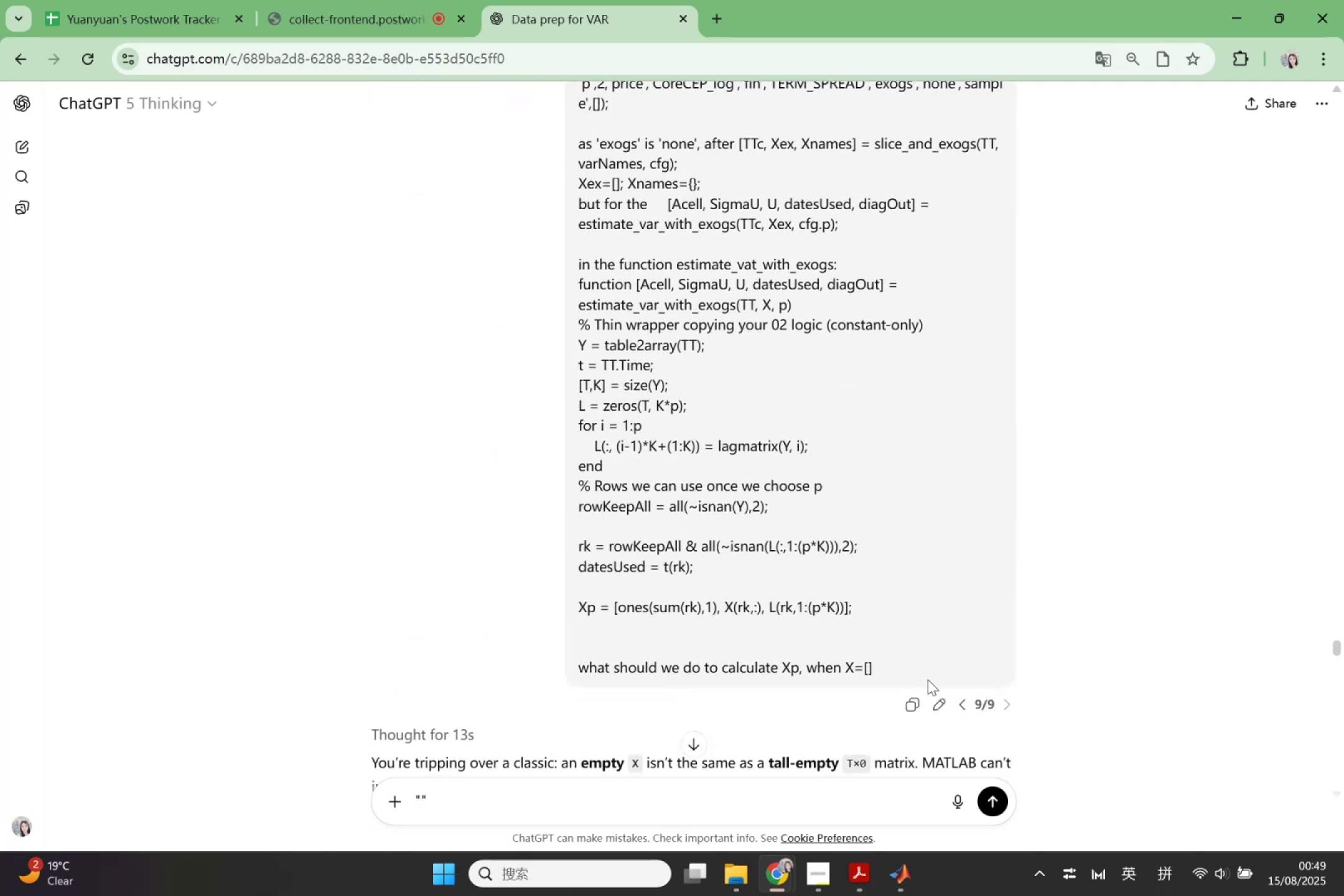 
left_click([933, 695])
 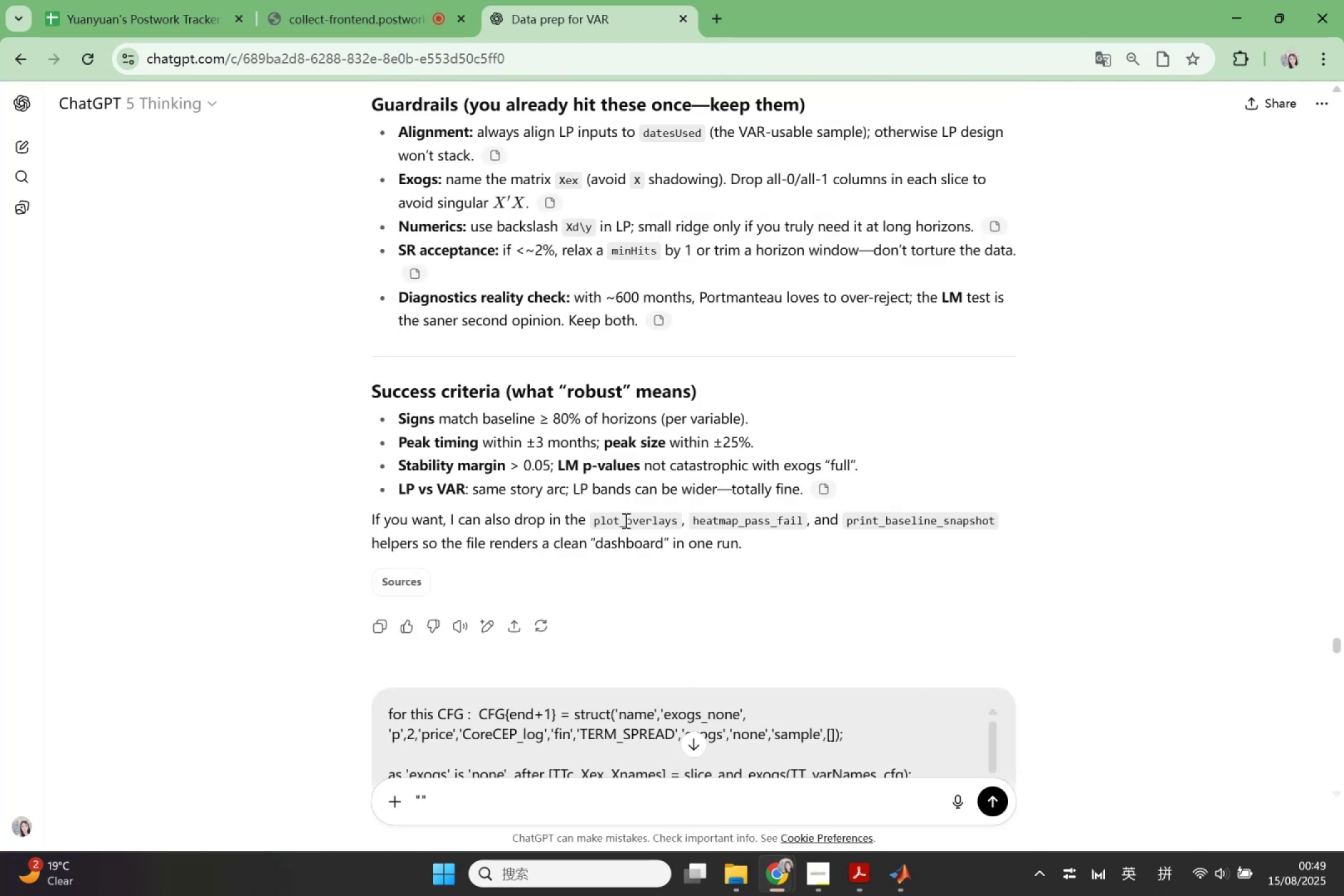 
scroll: coordinate [631, 521], scroll_direction: down, amount: 3.0
 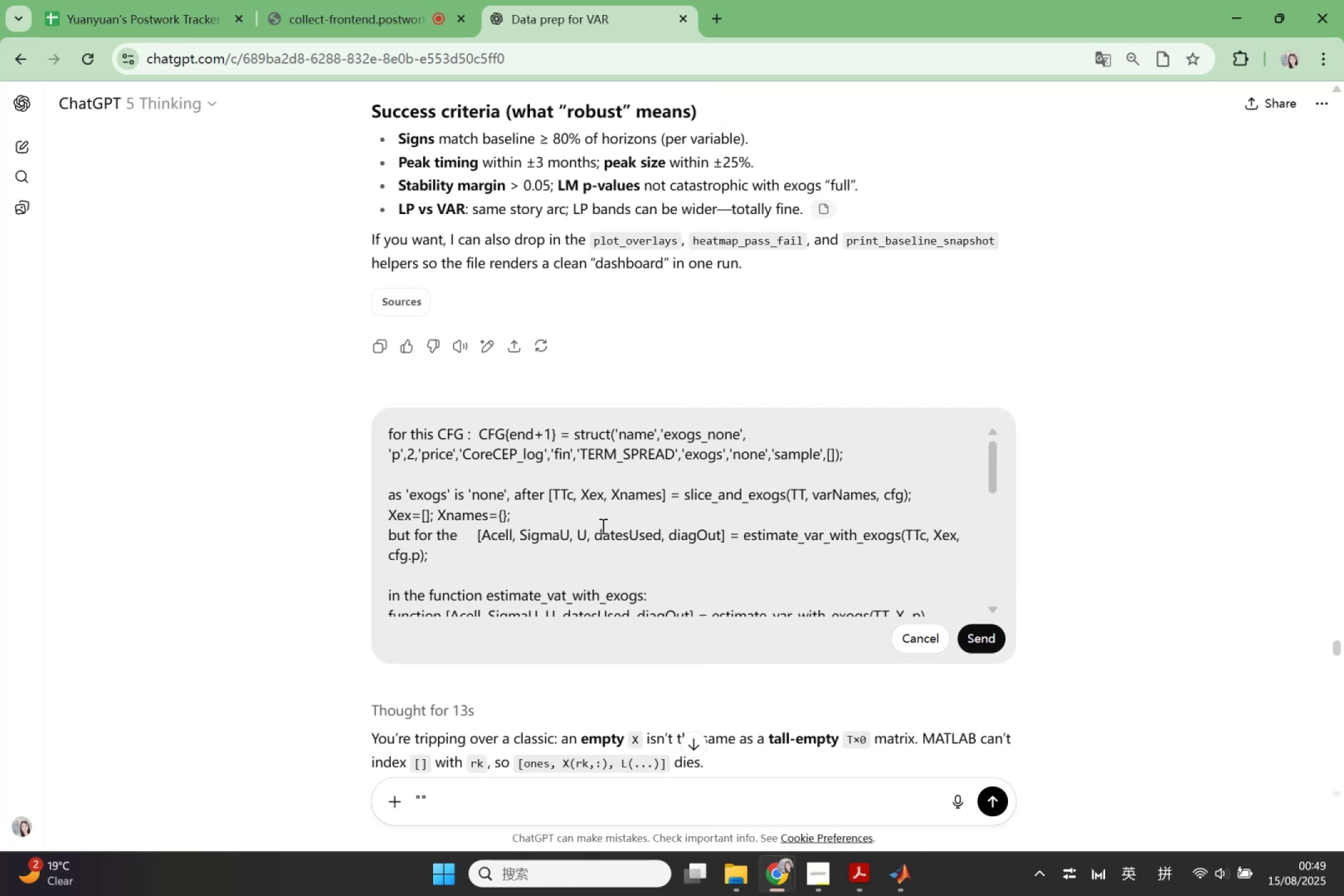 
left_click([602, 526])
 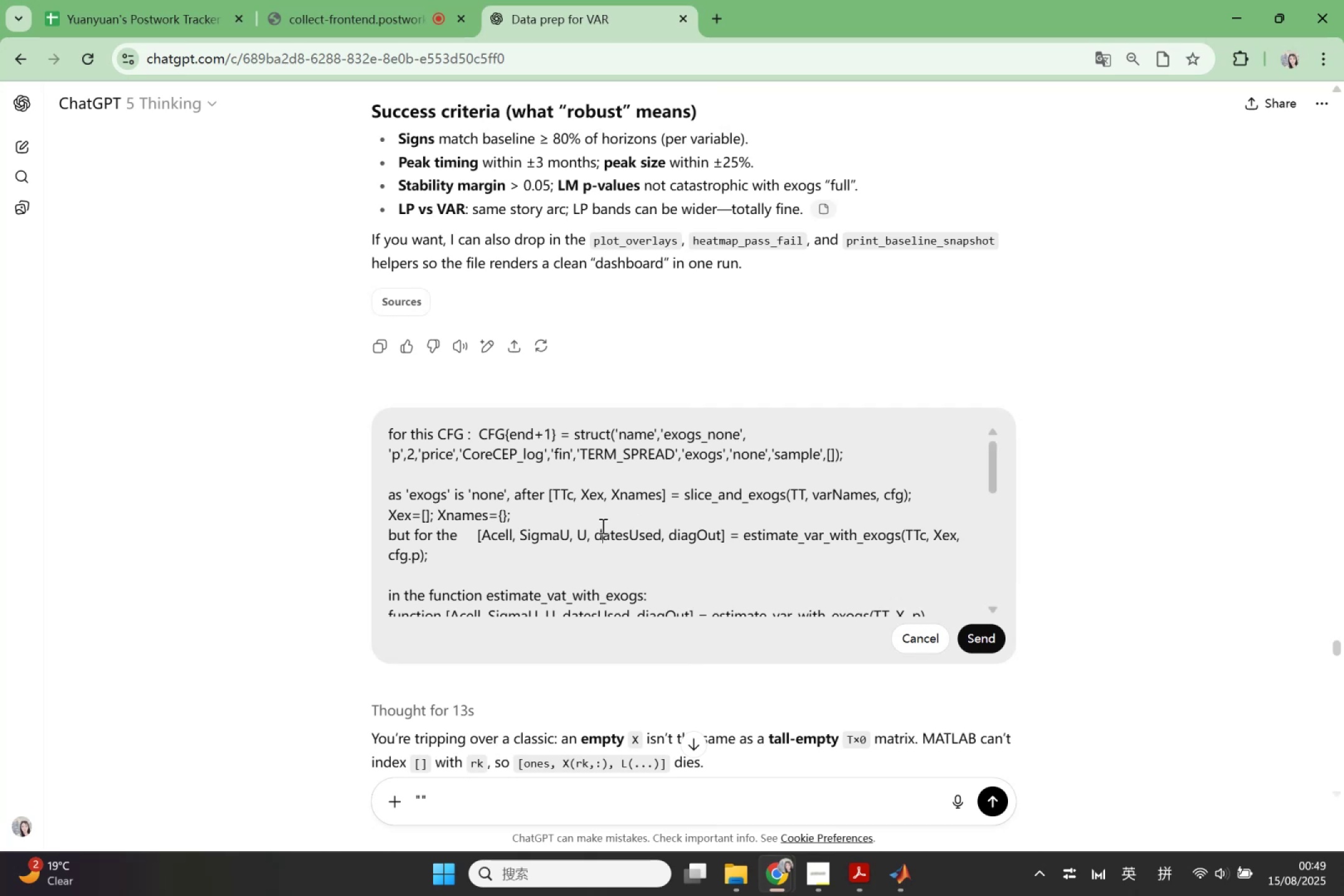 
key(Control+A)
 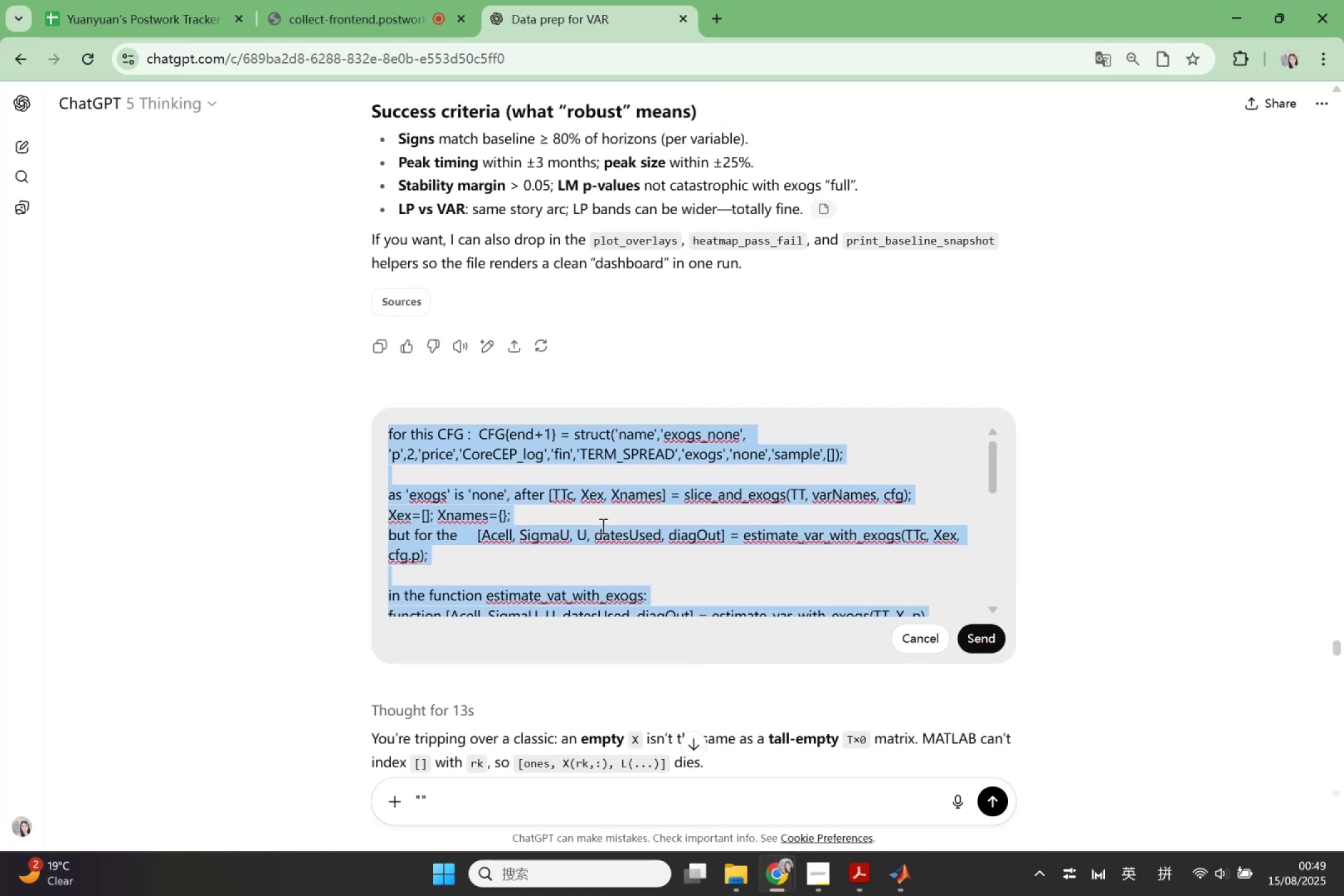 
key(Backspace)
 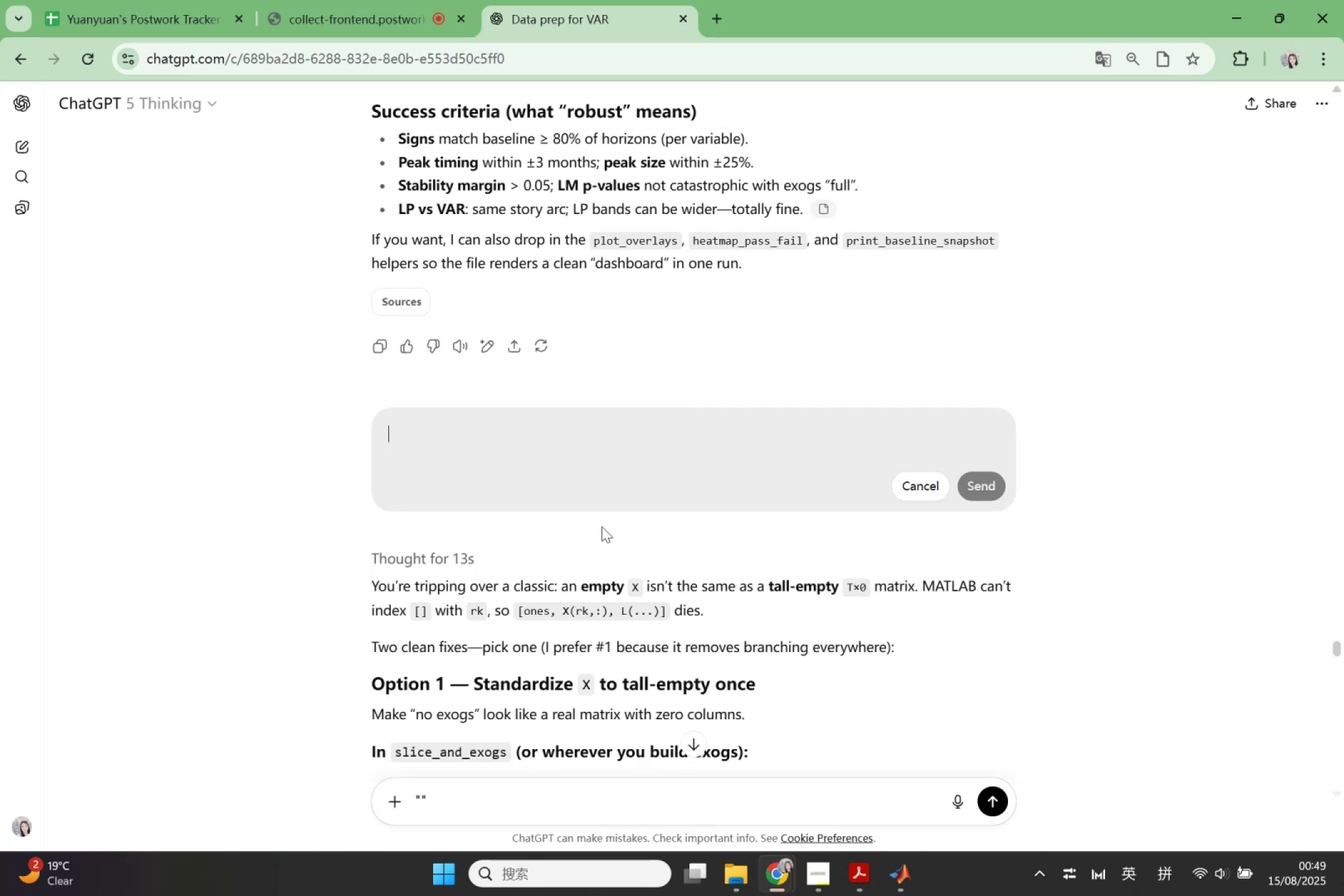 
key(Control+V)
 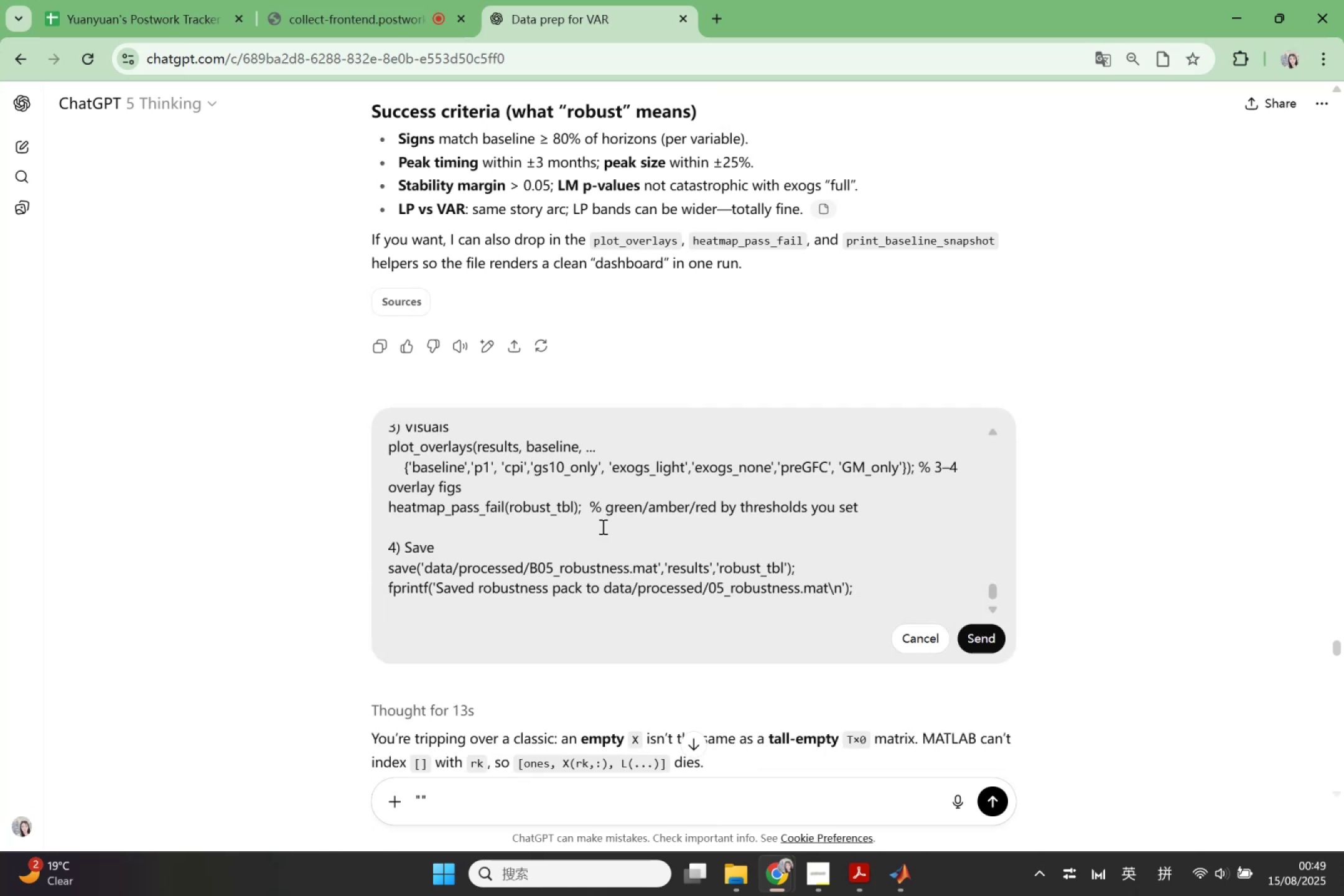 
key(Shift+Enter)
 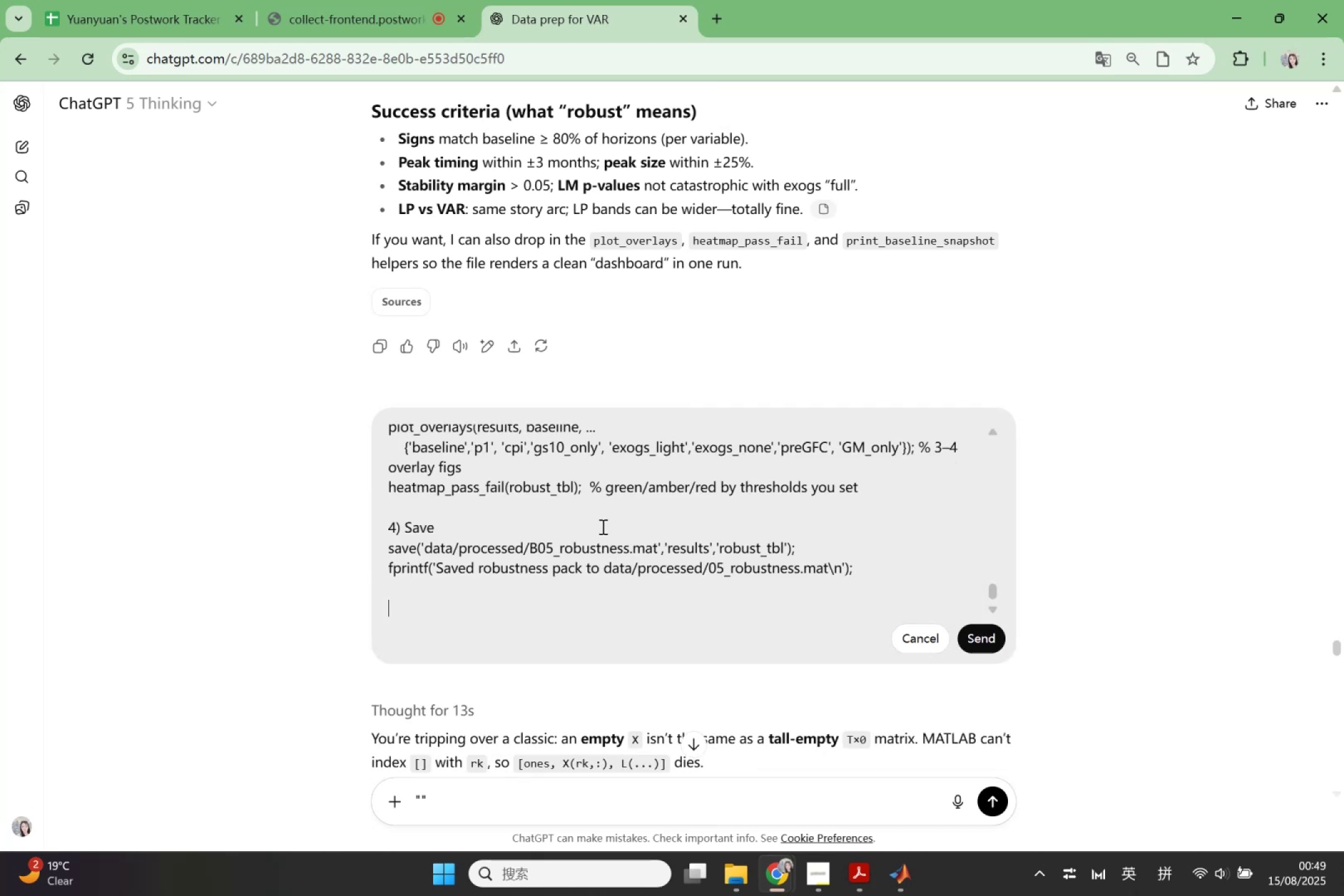 
key(Shift+Enter)
 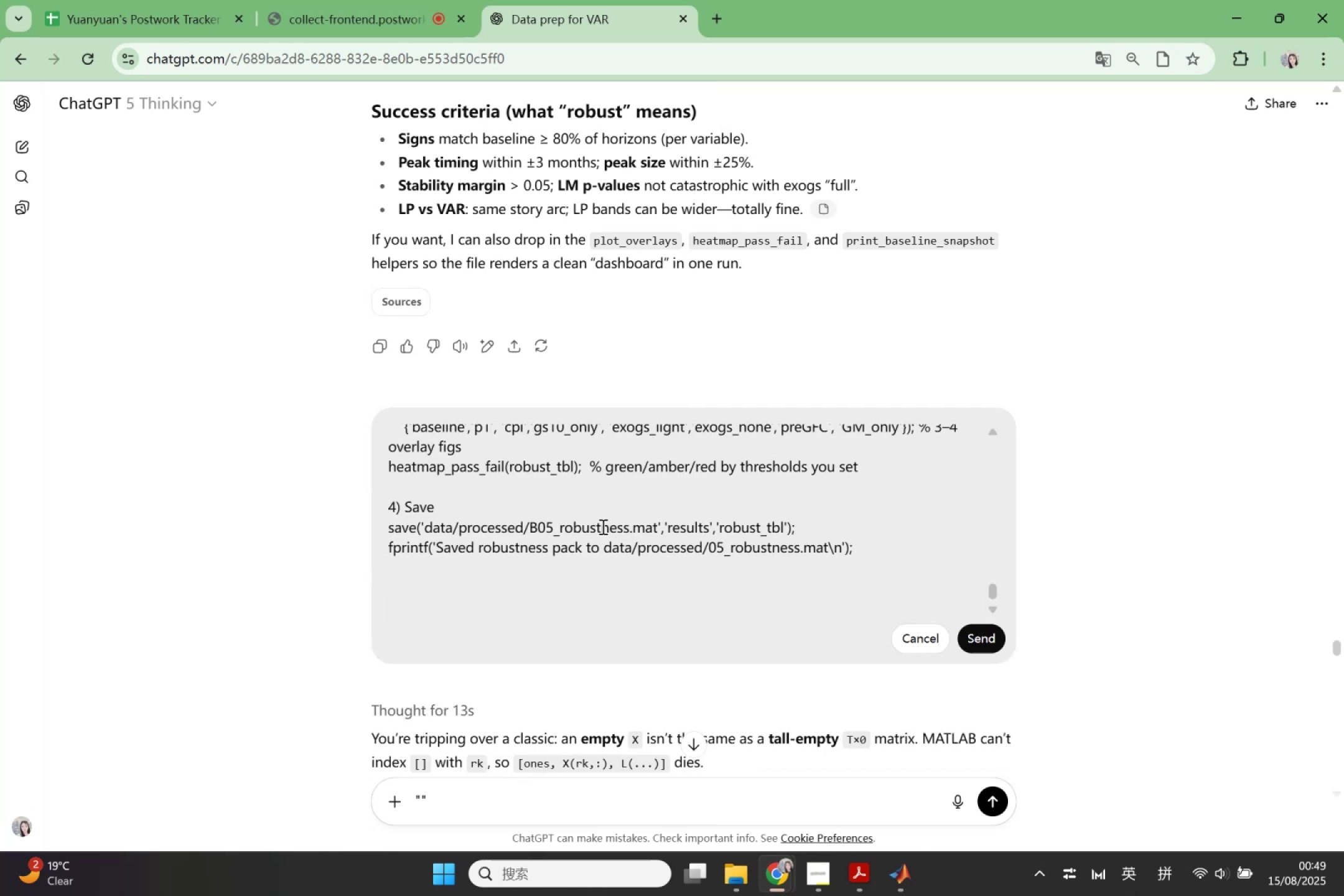 
type(Based on above my final main code, help me give )
key(Backspace)
key(Backspace)
key(Backspace)
key(Backspace)
key(Backspace)
type(create a bir)
key(Backspace)
key(Backspace)
type(rie)
key(Backspace)
key(Backspace)
type(eif )
key(Backspace)
key(Backspace)
key(Backspace)
key(Backspace)
type(ief introduce of ea)
key(Backspace)
key(Backspace)
type(theew)
key(Backspace)
key(Backspace)
type( whole file and se)
key(Backspace)
key(Backspace)
type(each che)
key(Backspace)
key(Backspace)
type(c)
key(Backspace)
key(Backspace)
type(sess)
key(Backspace)
key(Backspace)
key(Backspace)
key(Backspace)
type(part)
 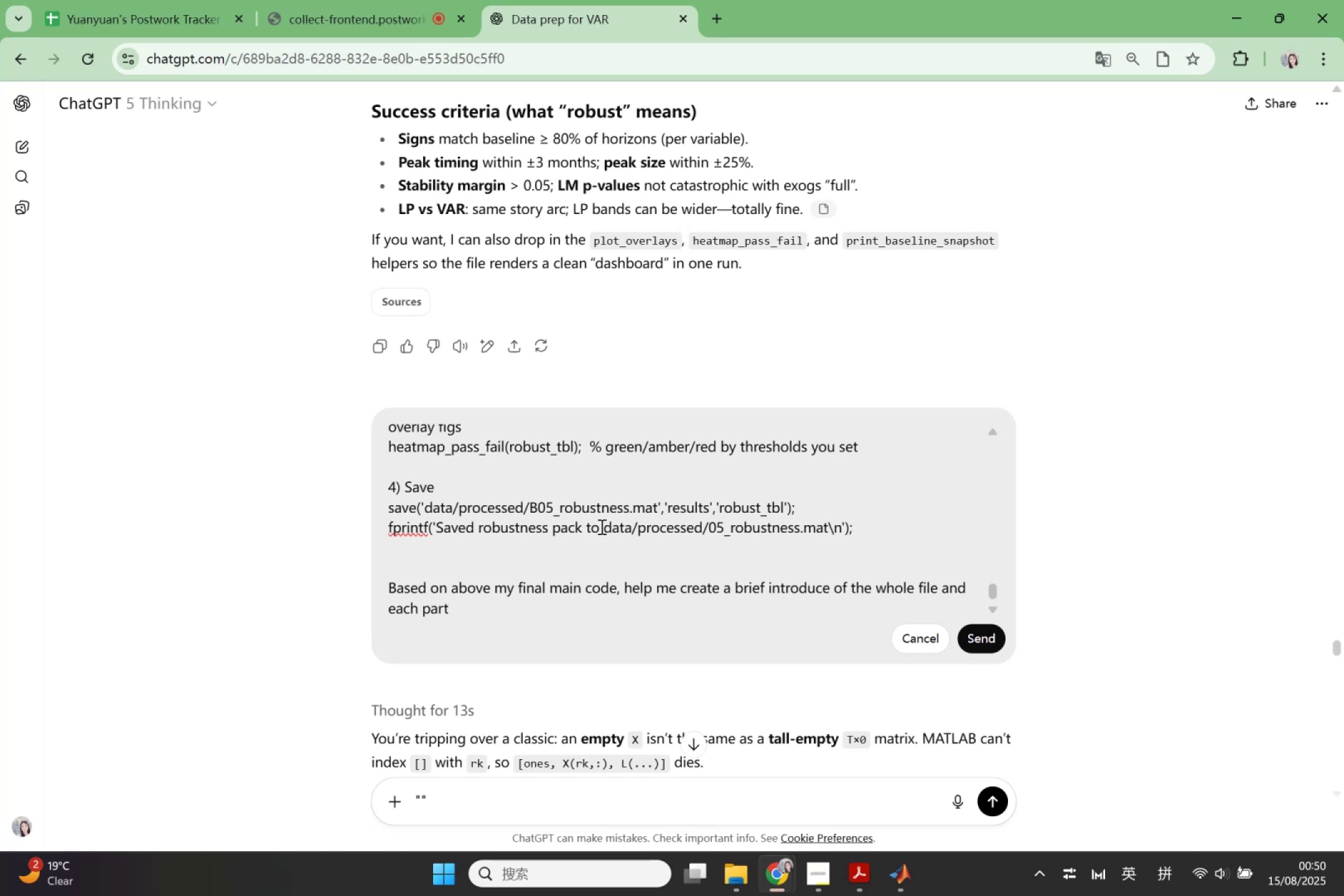 
key(Enter)
 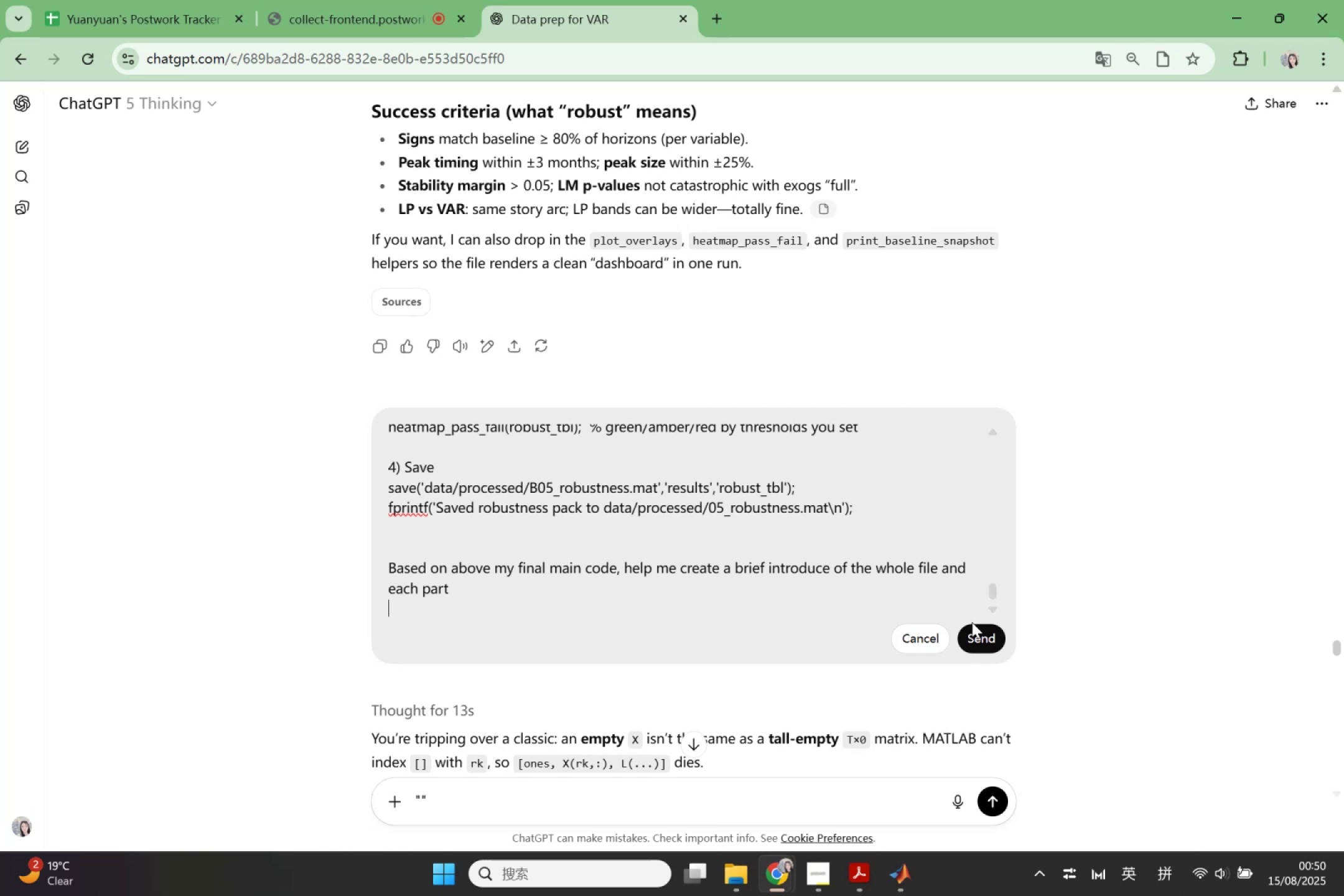 
left_click([977, 633])
 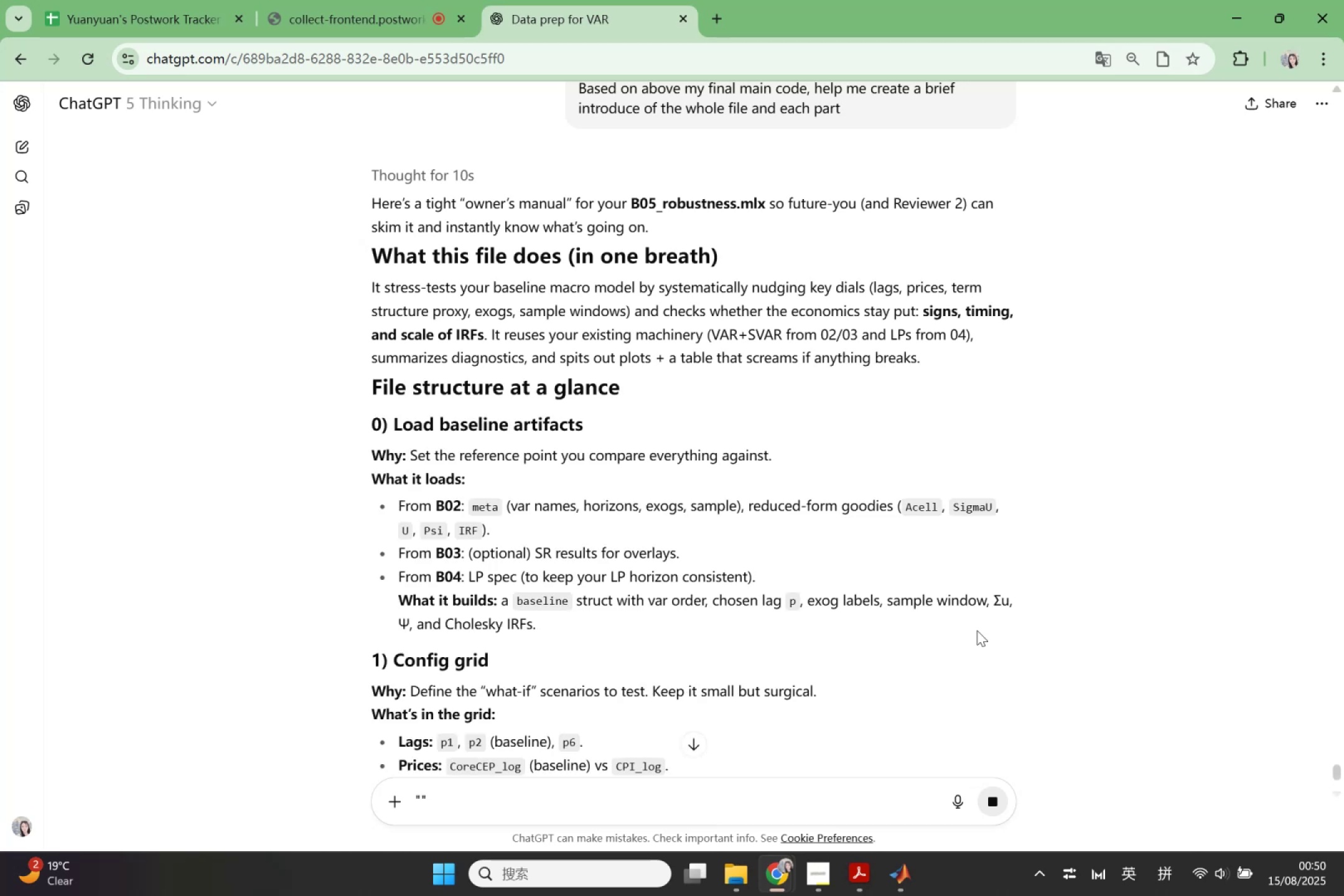 
wait(30.03)
 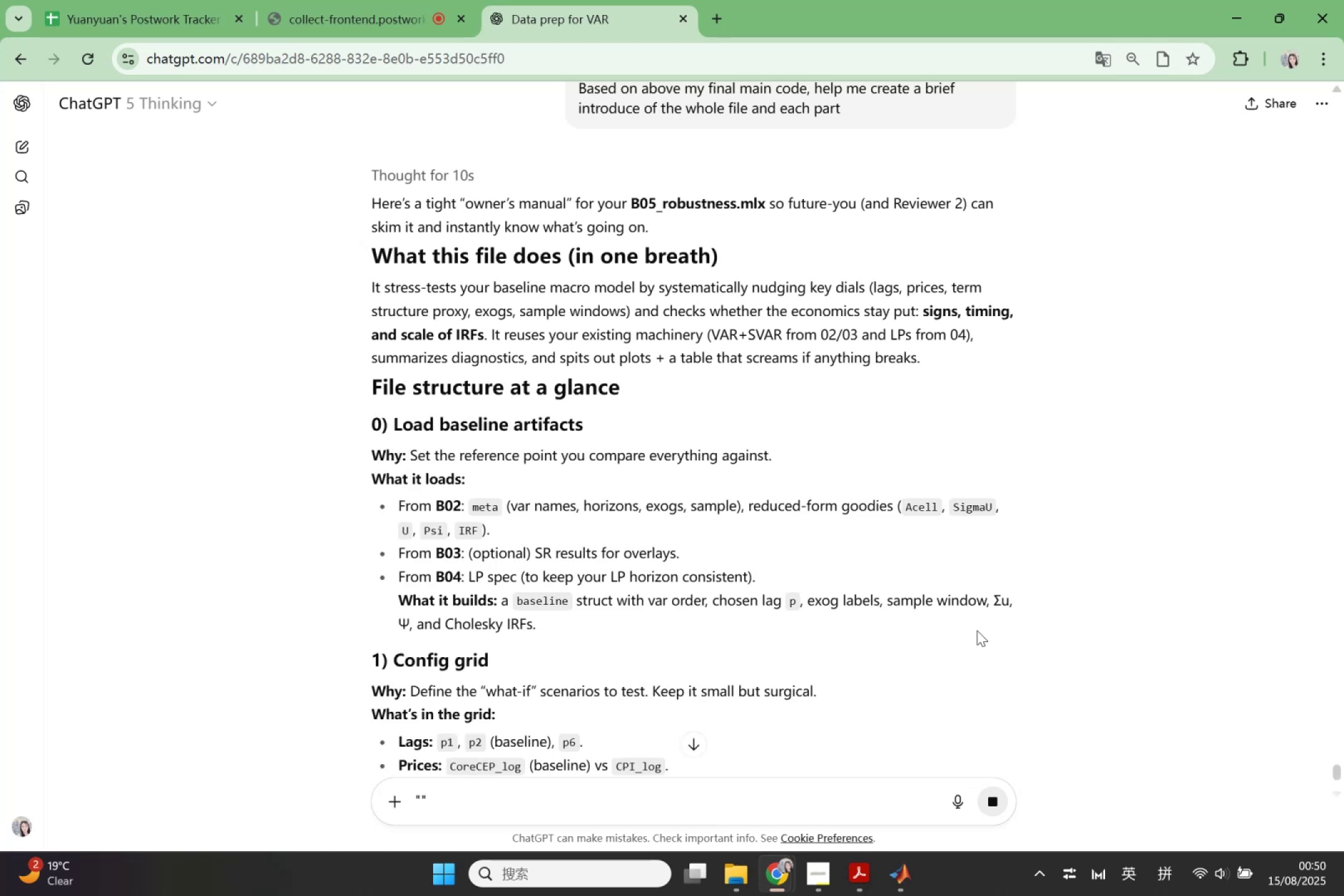 
left_click_drag(start_coordinate=[369, 282], to_coordinate=[948, 360])
 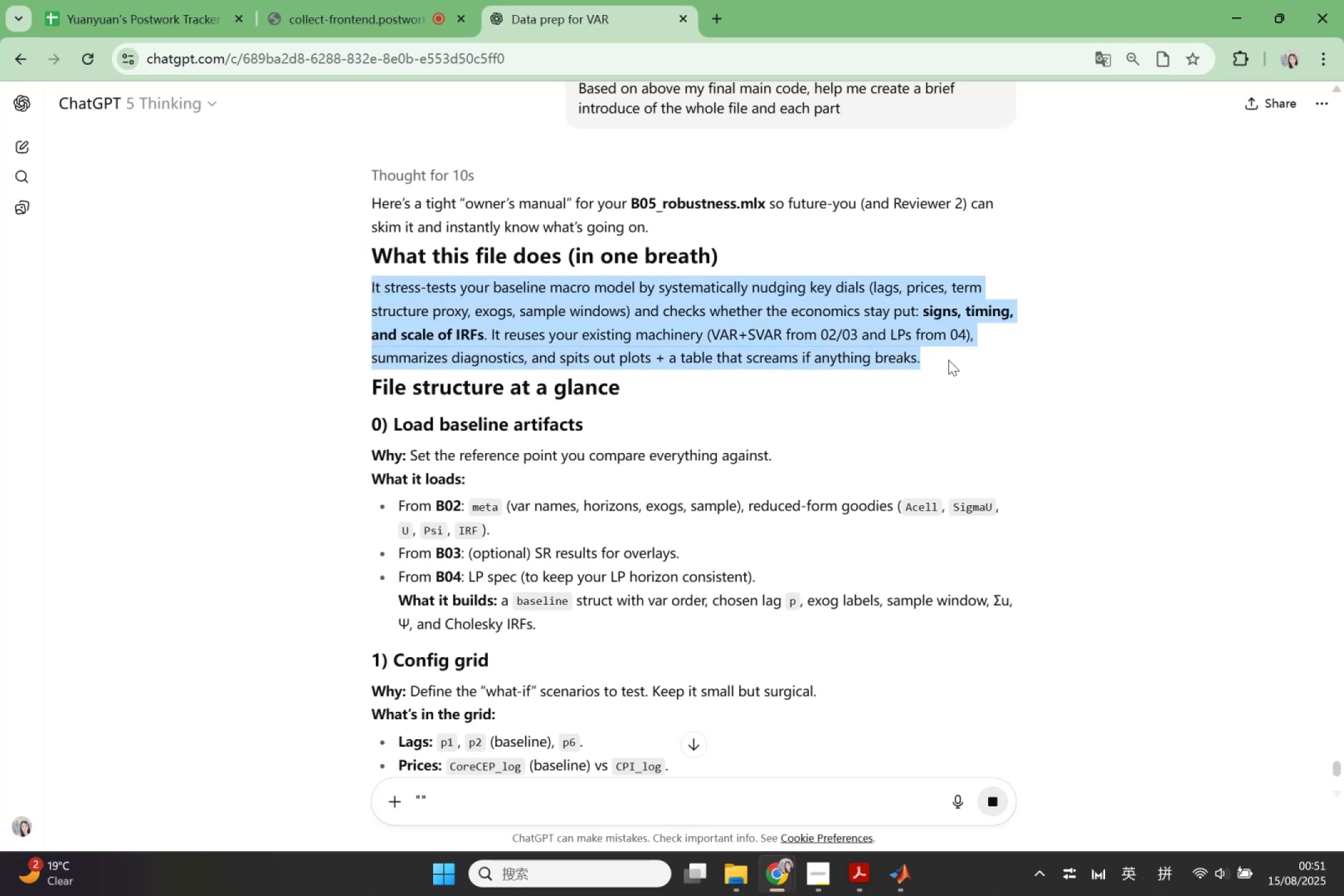 
key(Control+ControlLeft)
 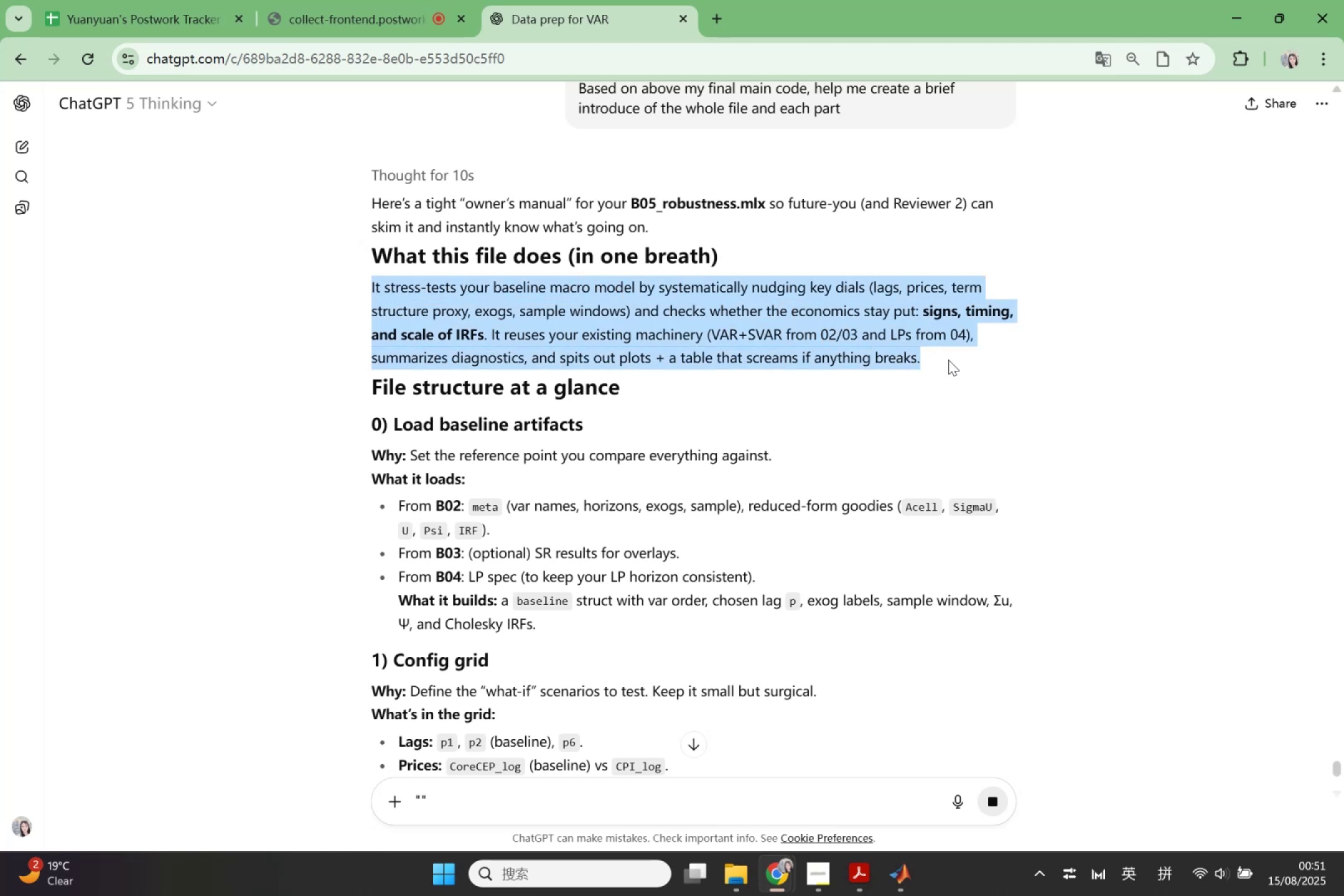 
key(Control+C)
 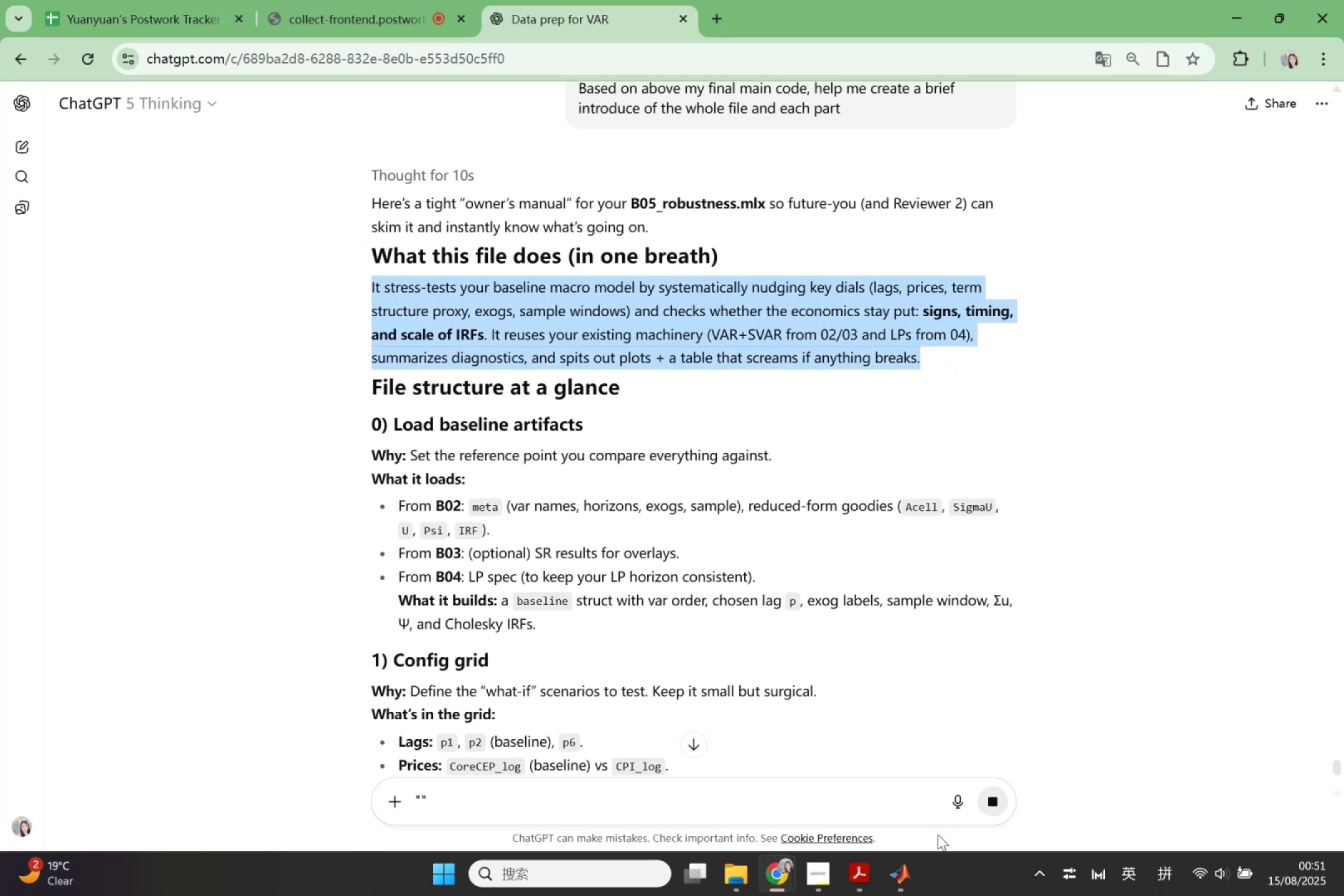 
left_click([894, 872])
 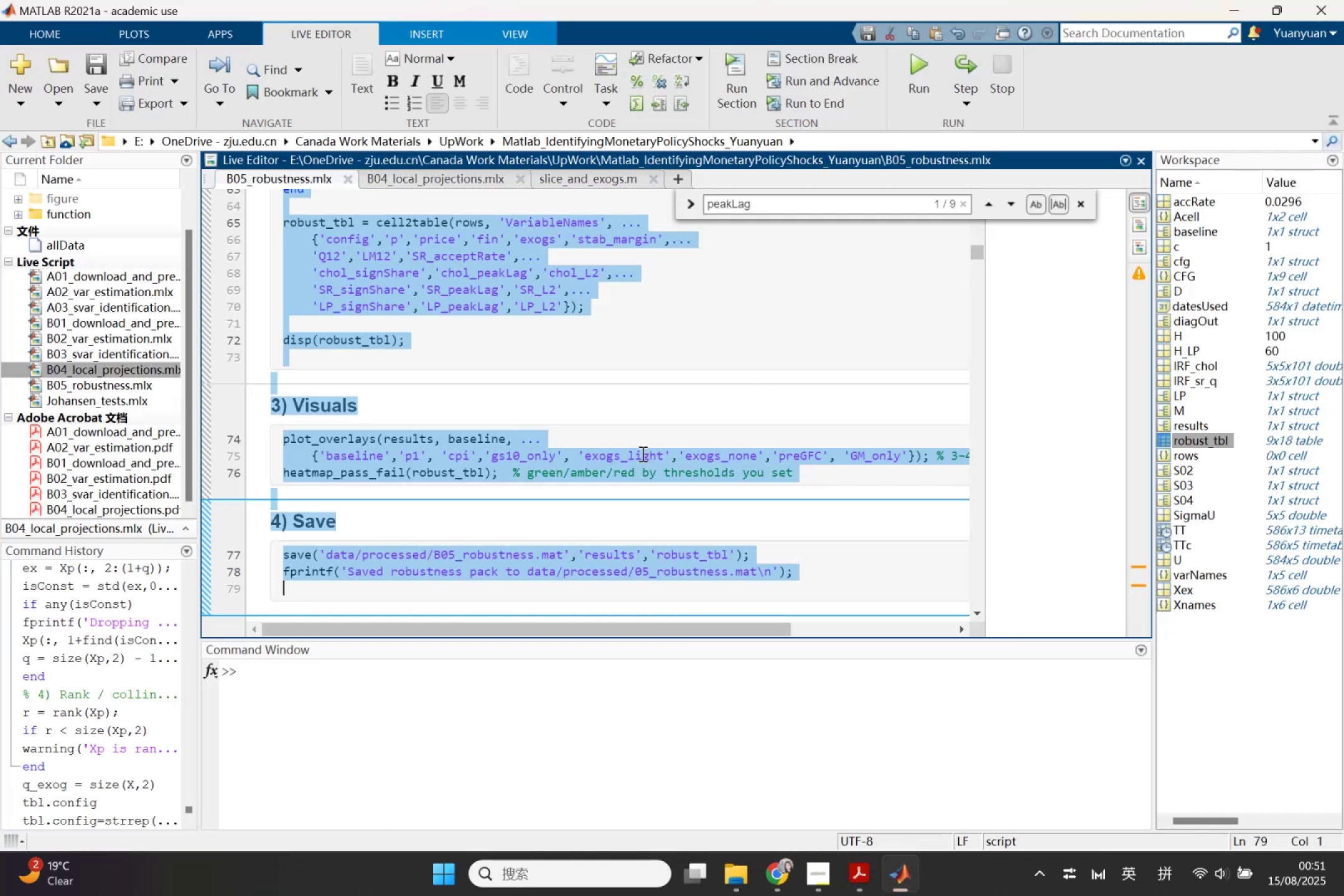 
left_click([652, 470])
 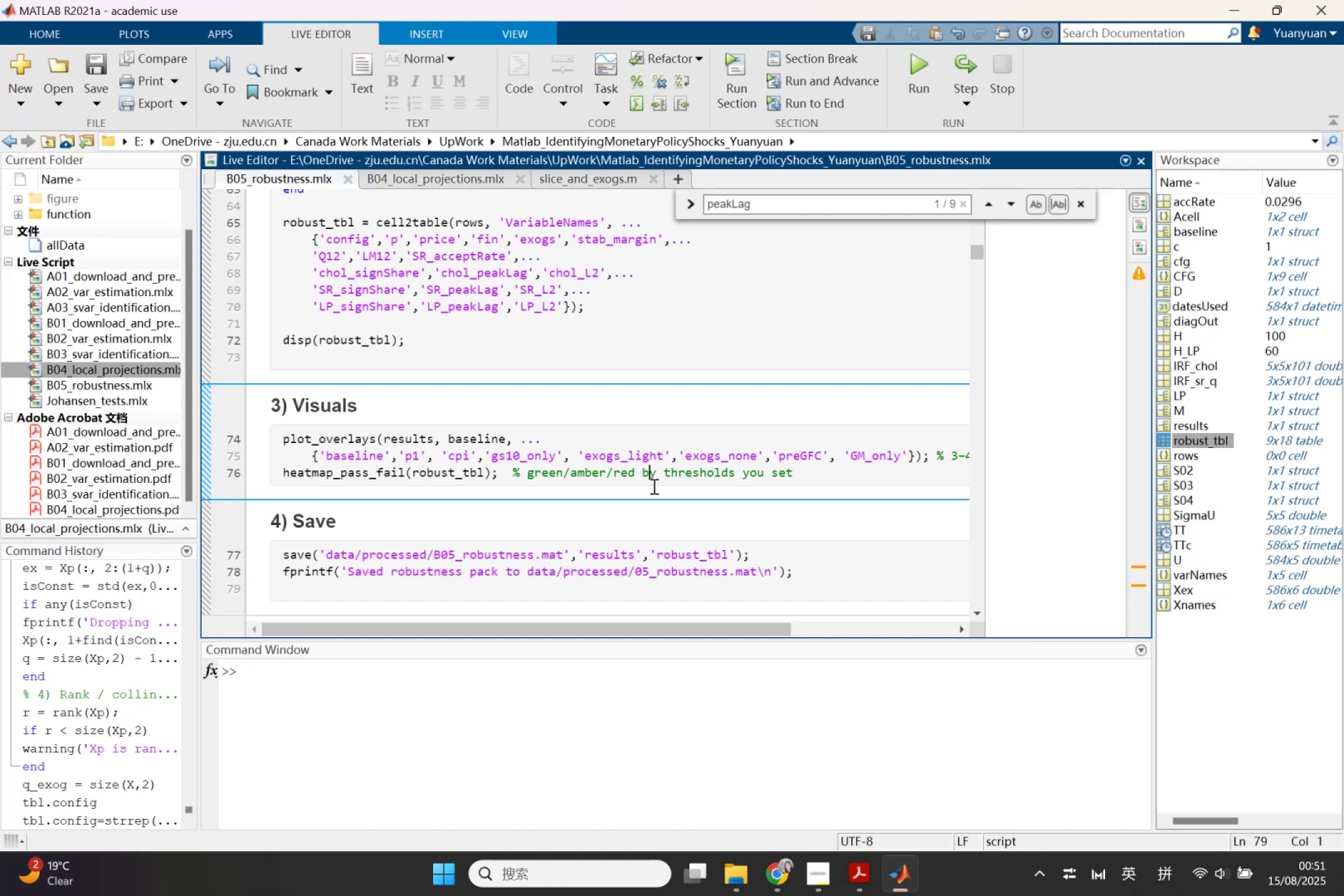 
scroll: coordinate [666, 446], scroll_direction: up, amount: 18.0
 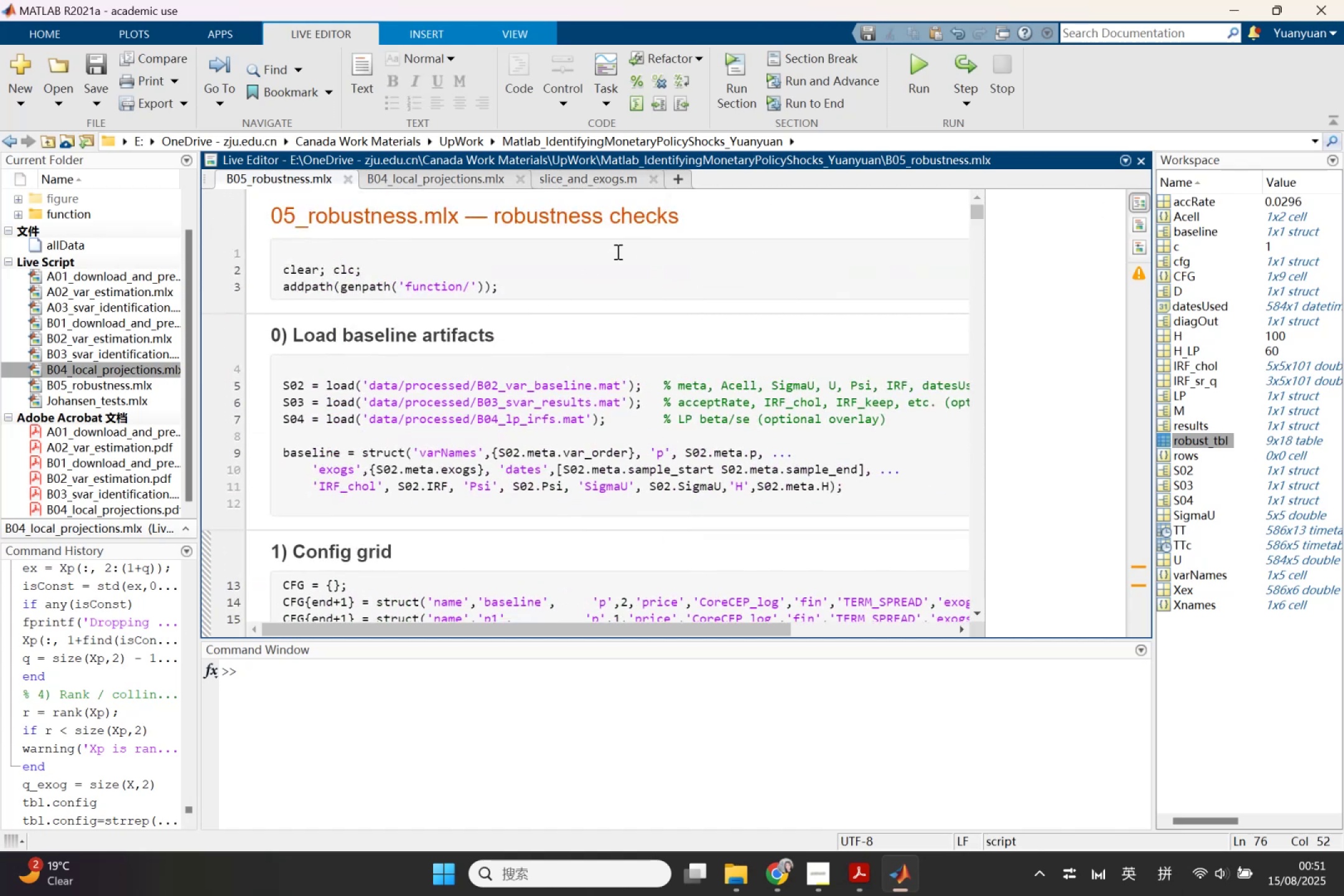 
left_click_drag(start_coordinate=[463, 222], to_coordinate=[726, 202])
 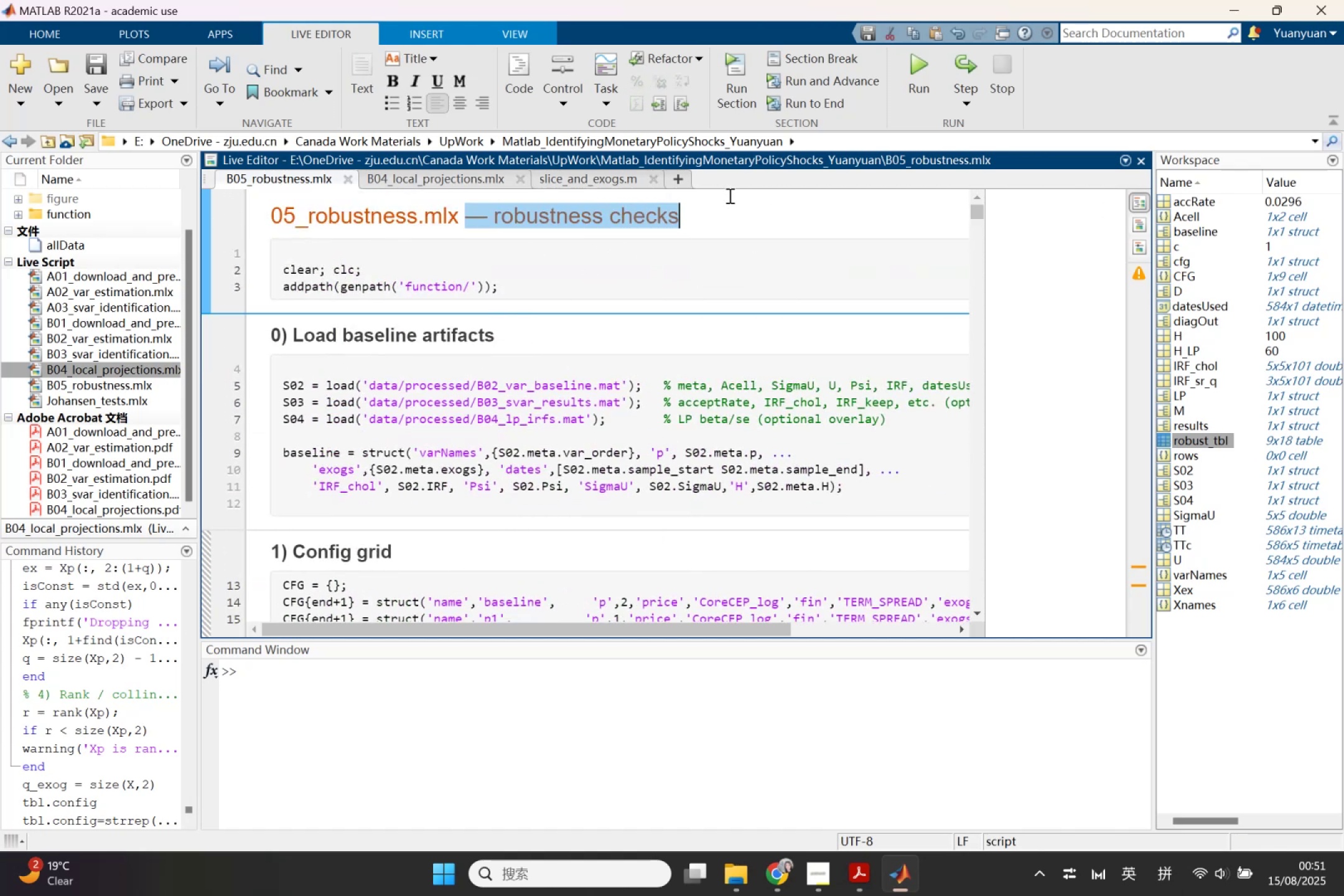 
key(Backspace)
 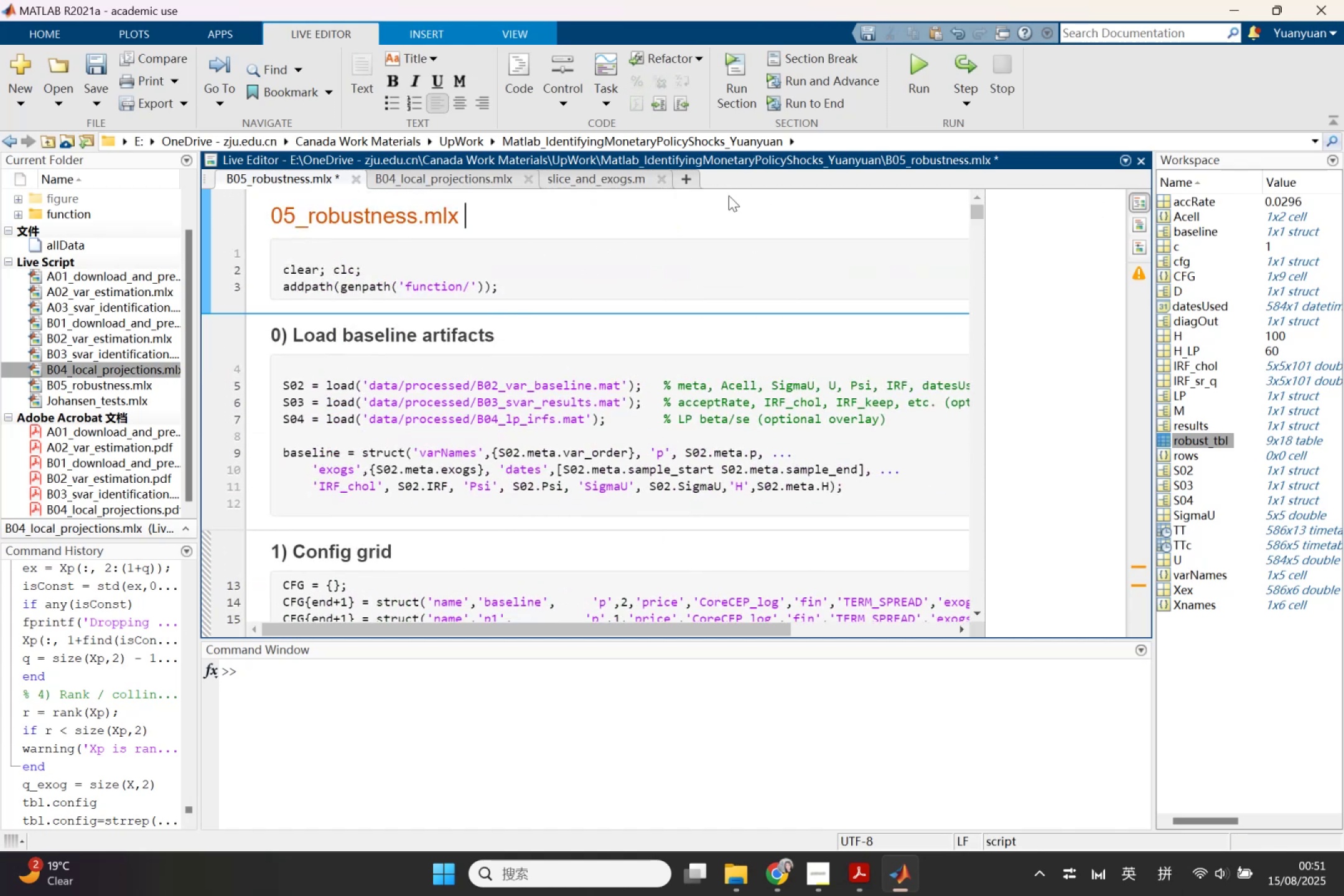 
key(Enter)
 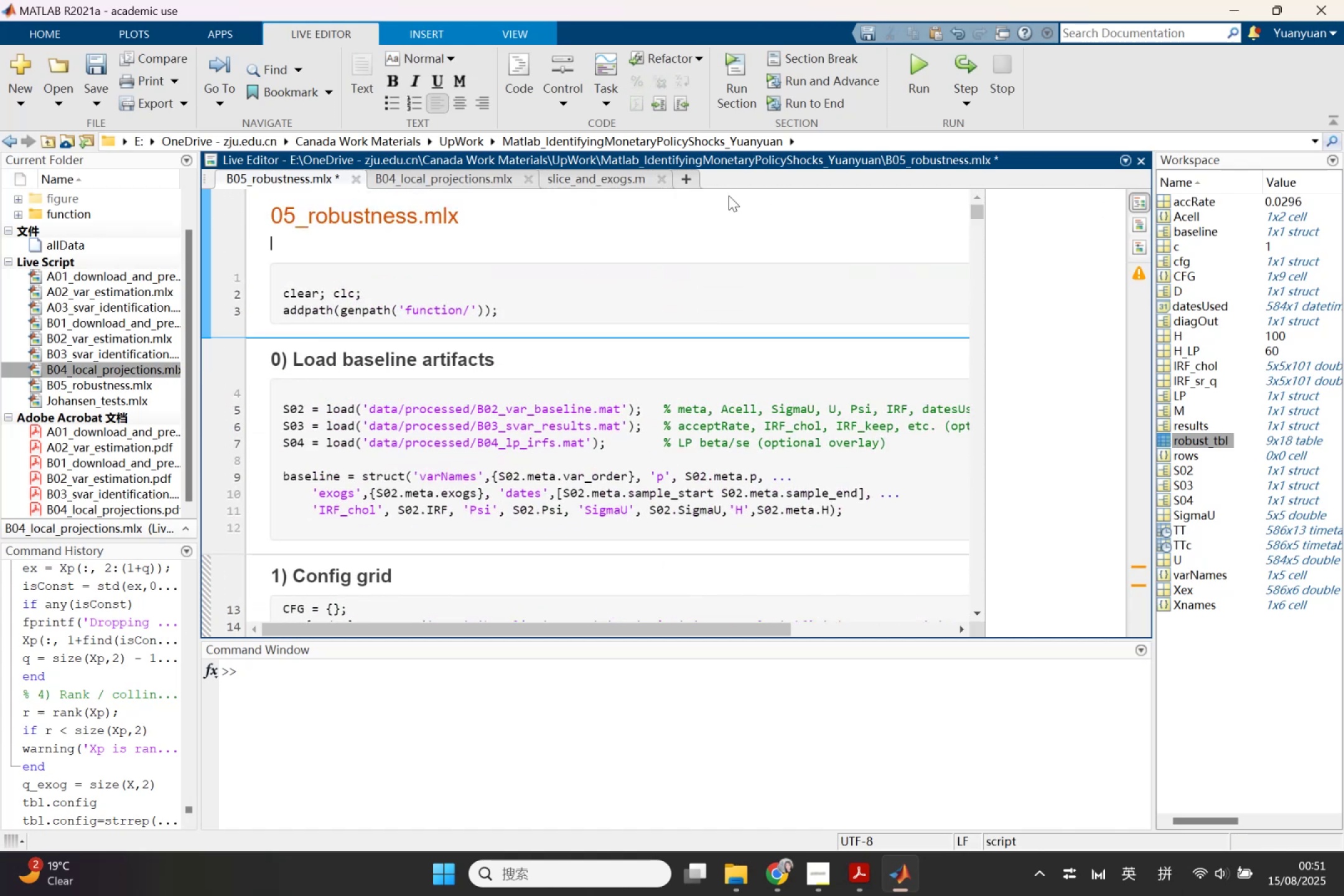 
key(Control+ControlLeft)
 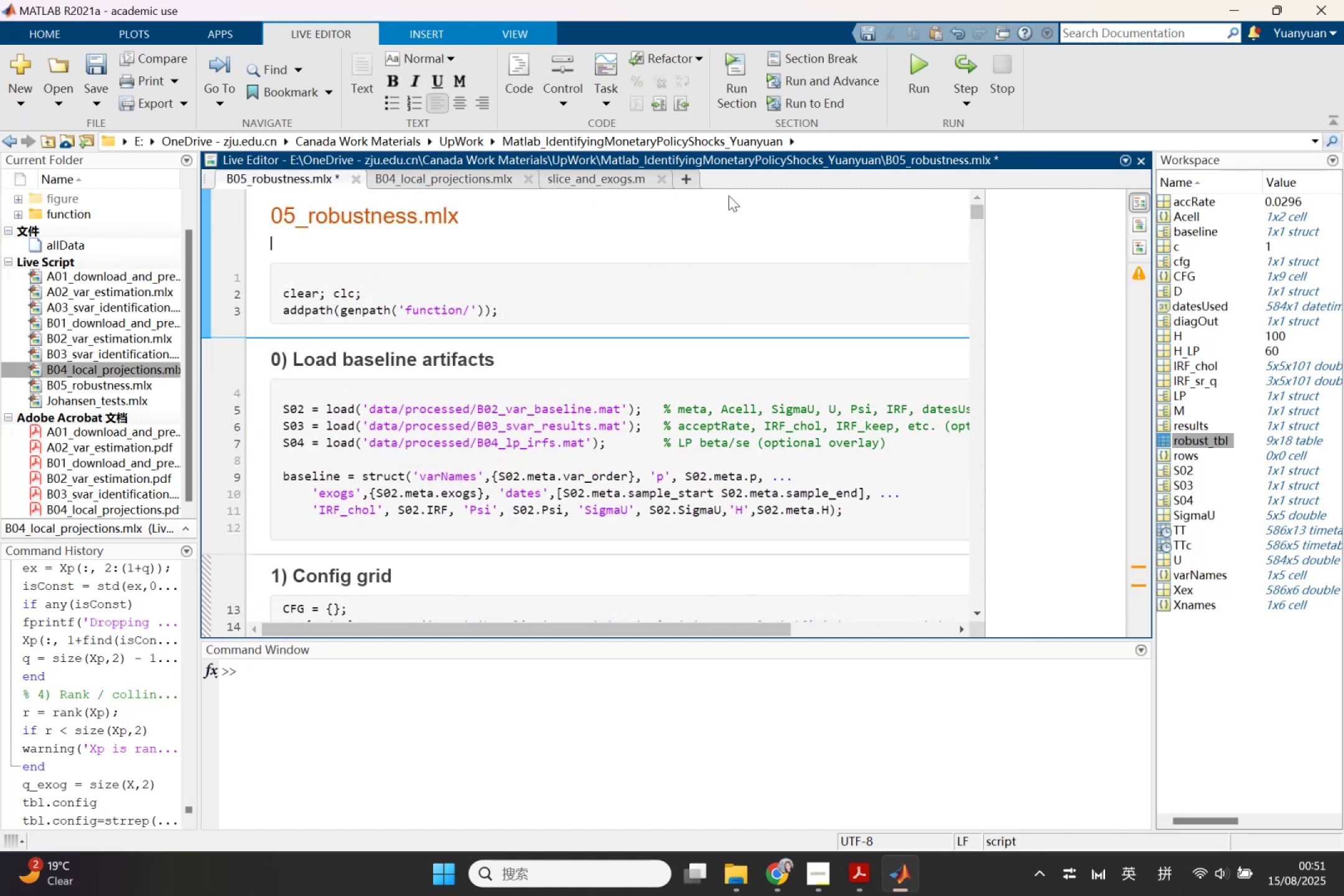 
key(Control+V)
 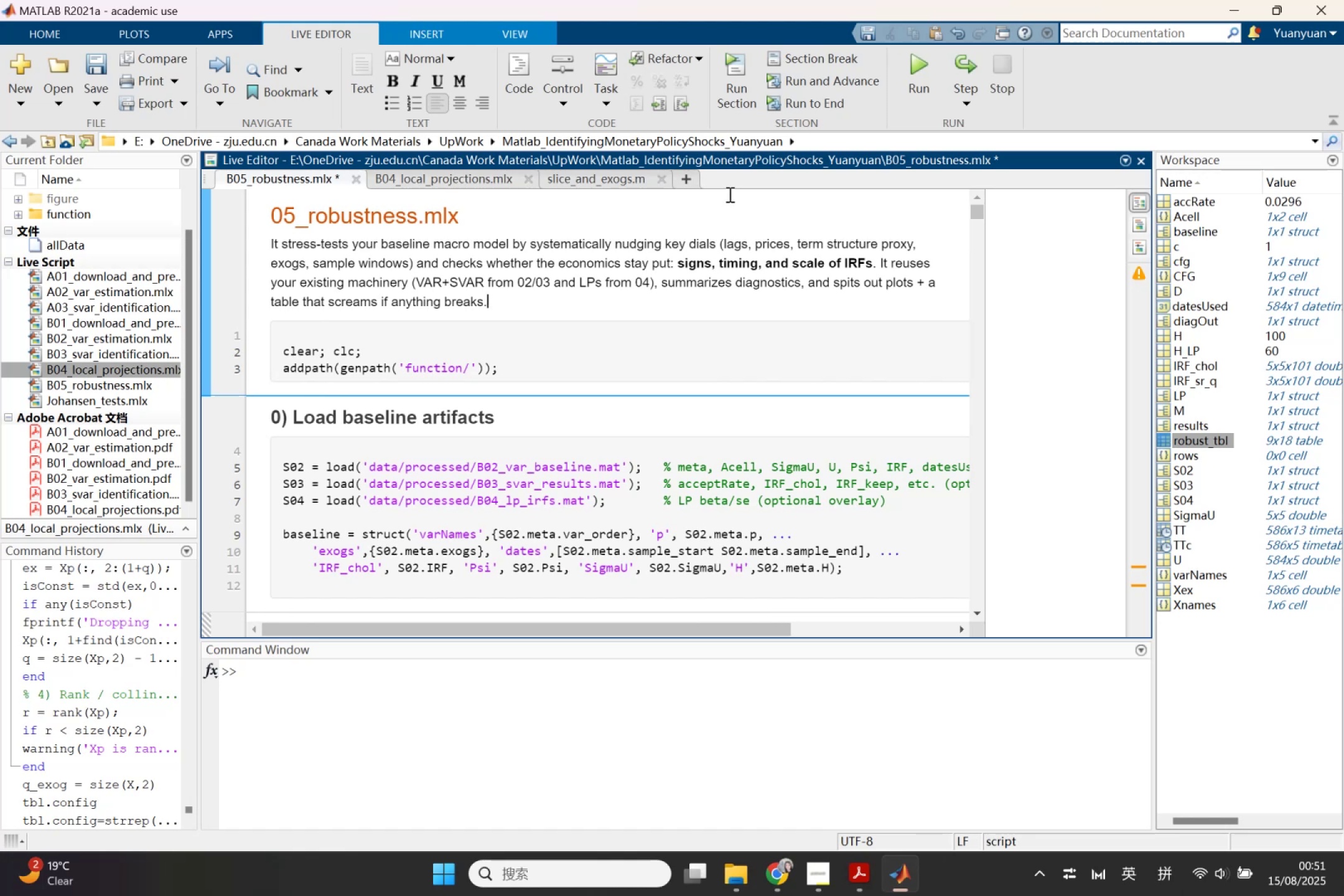 
wait(12.58)
 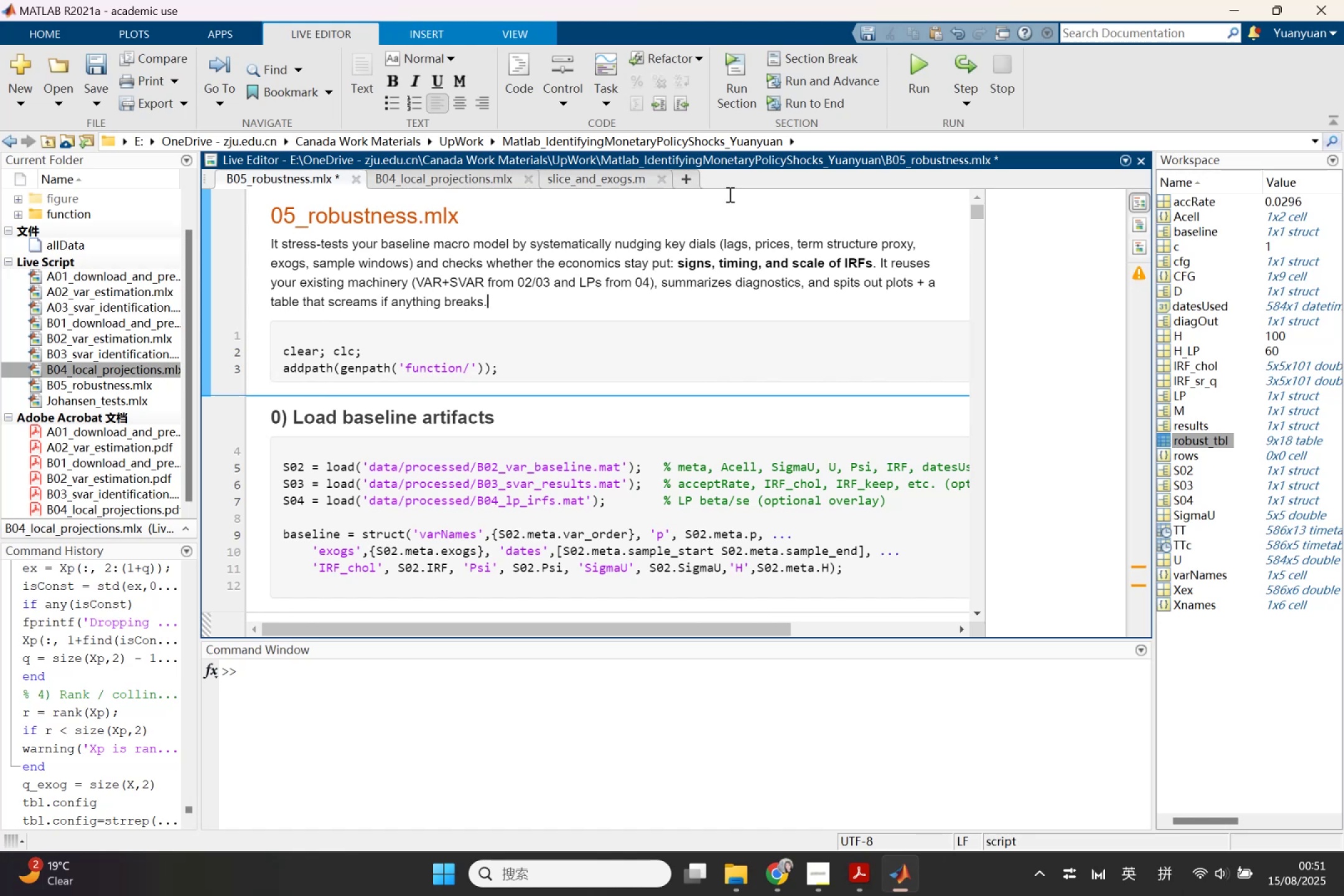 
scroll: coordinate [670, 485], scroll_direction: down, amount: 1.0
 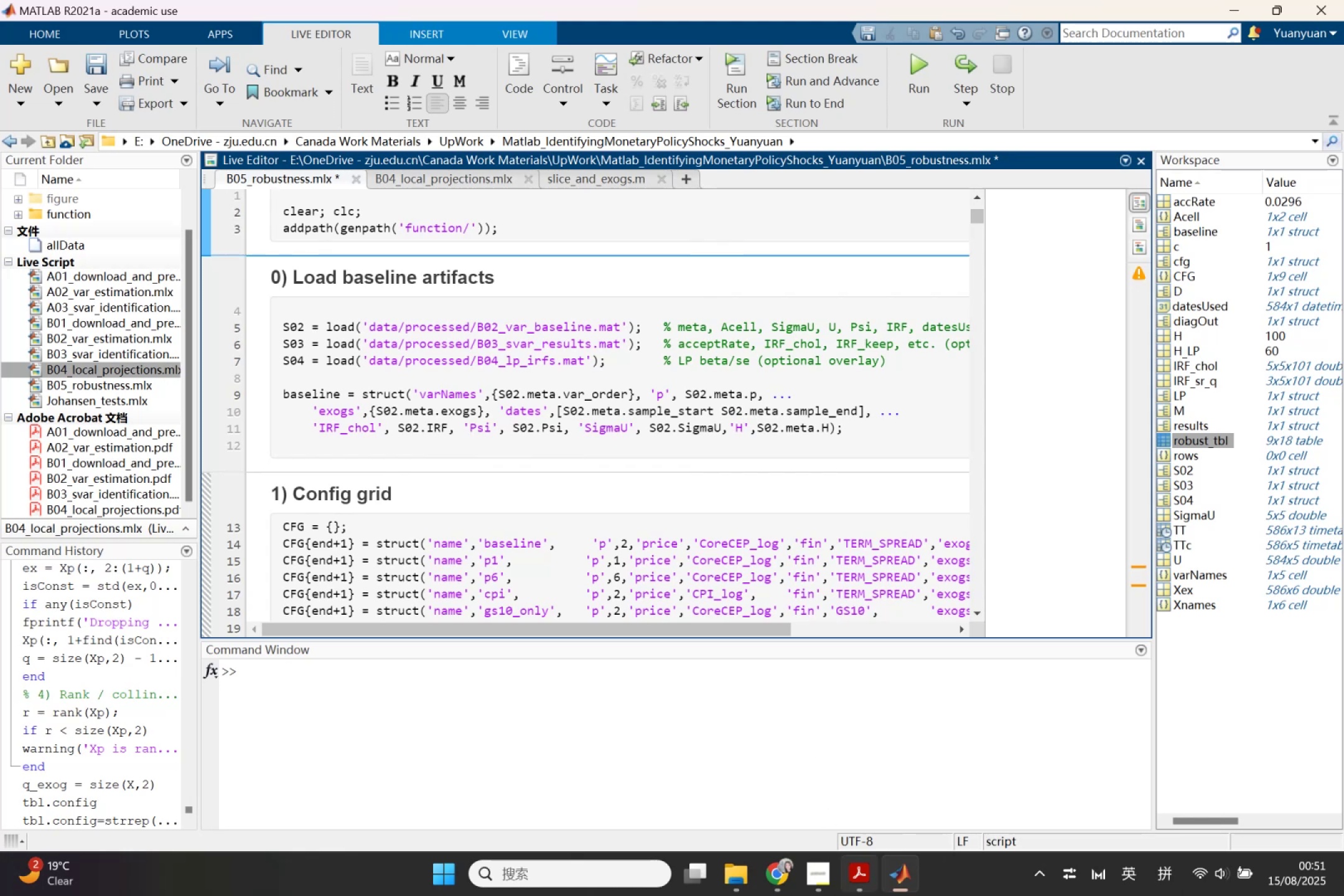 
wait(5.2)
 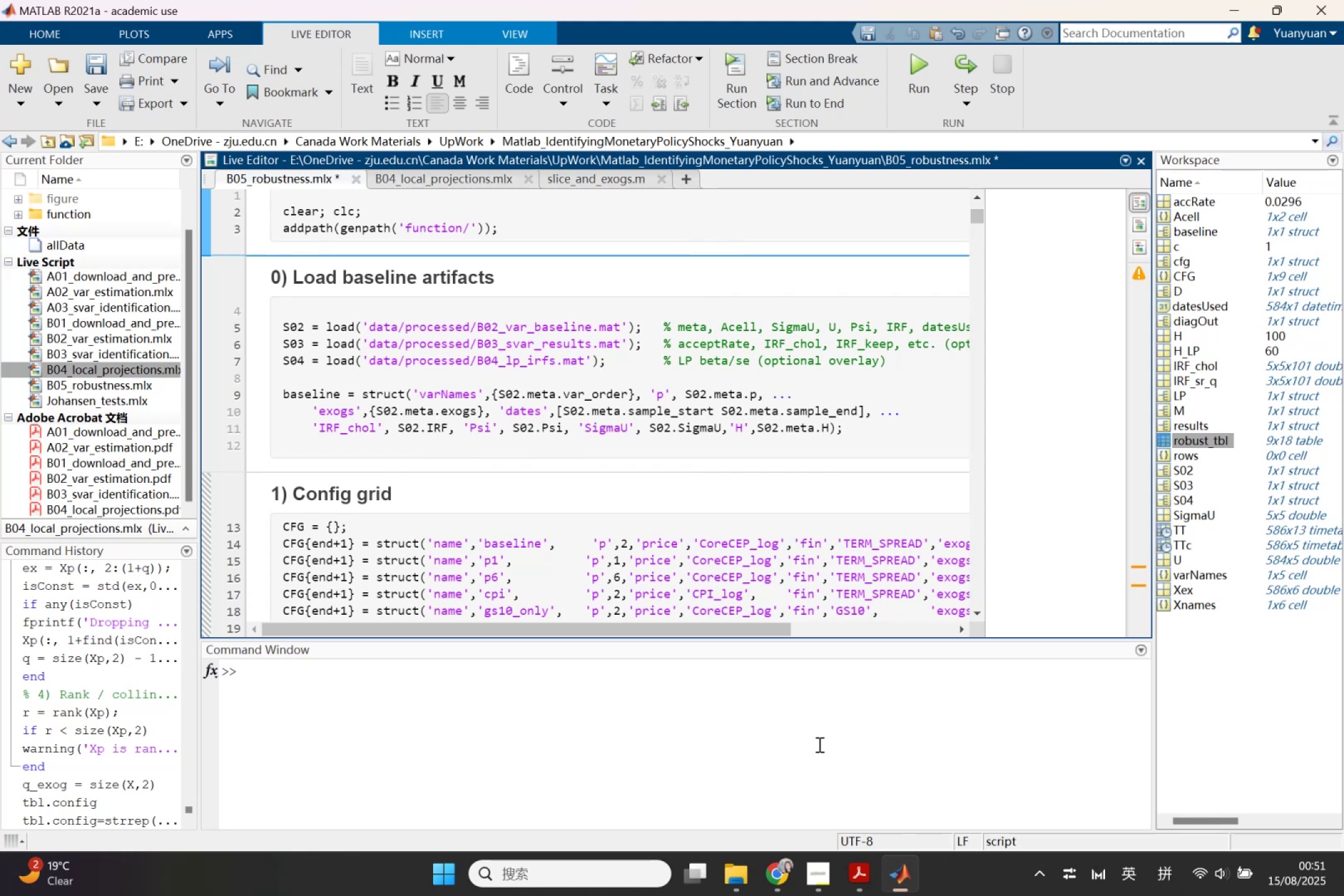 
left_click([781, 874])
 